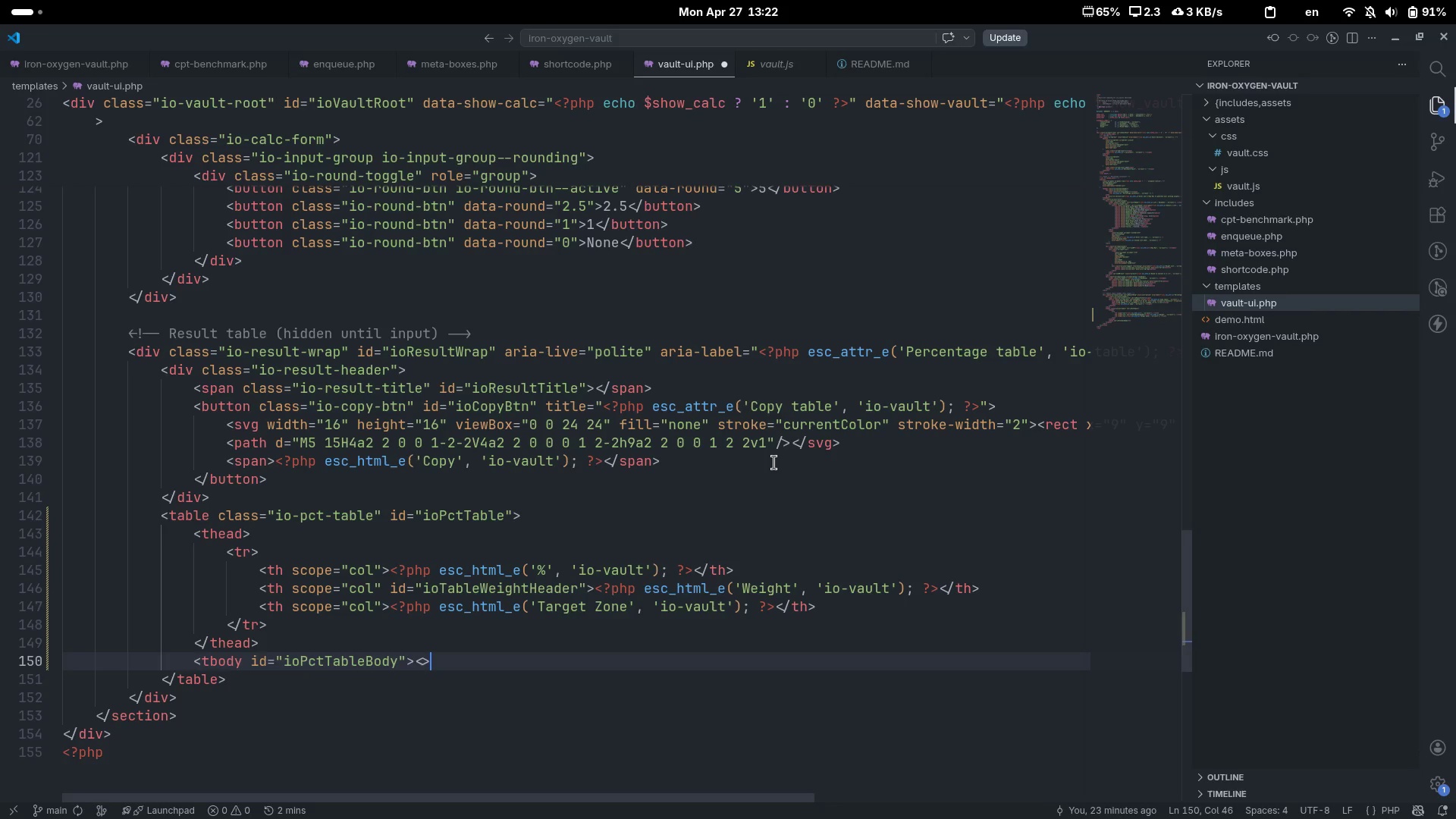 
key(ArrowLeft)
 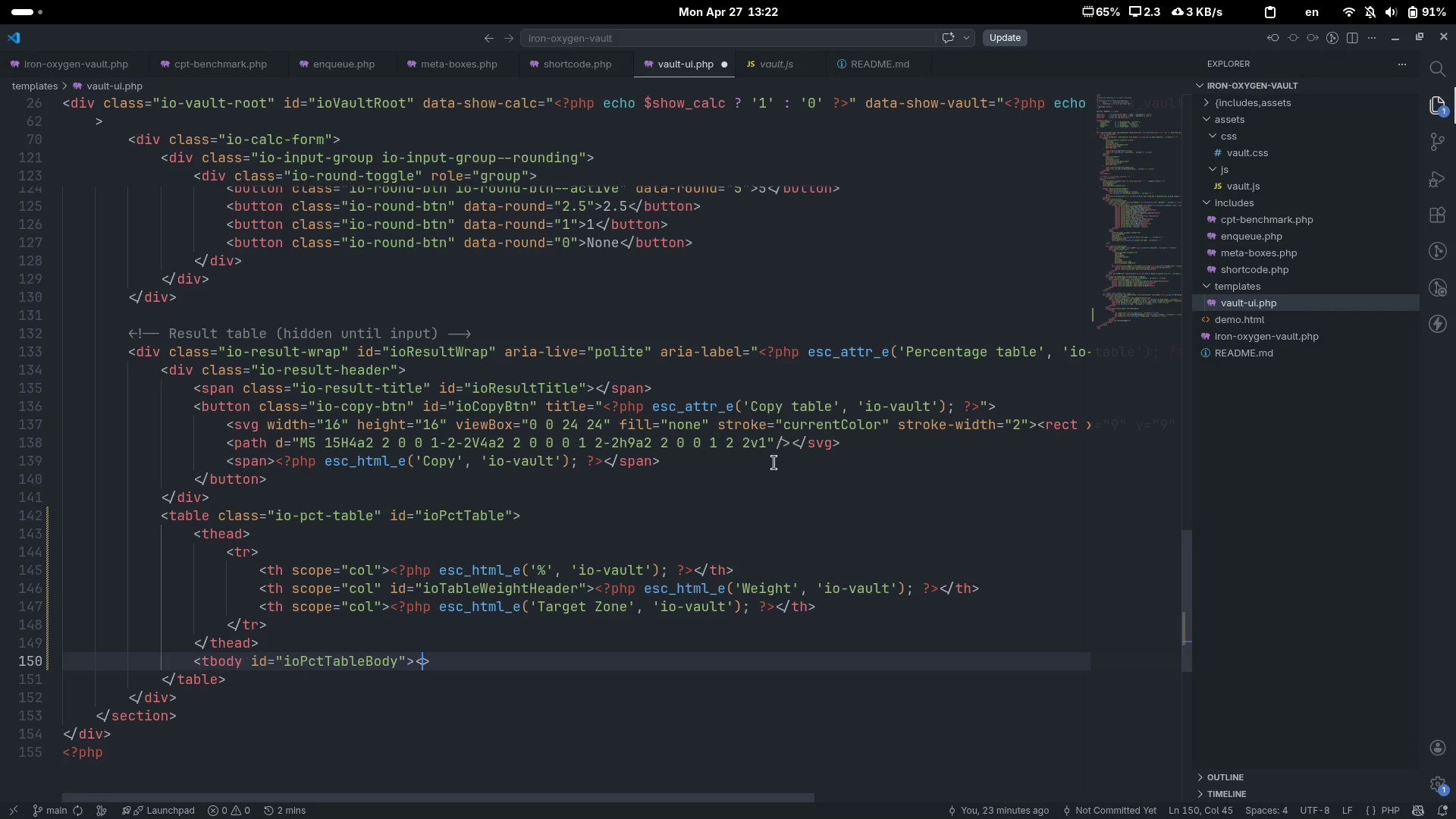 
type(/tbof)
key(Backspace)
type(dy)
 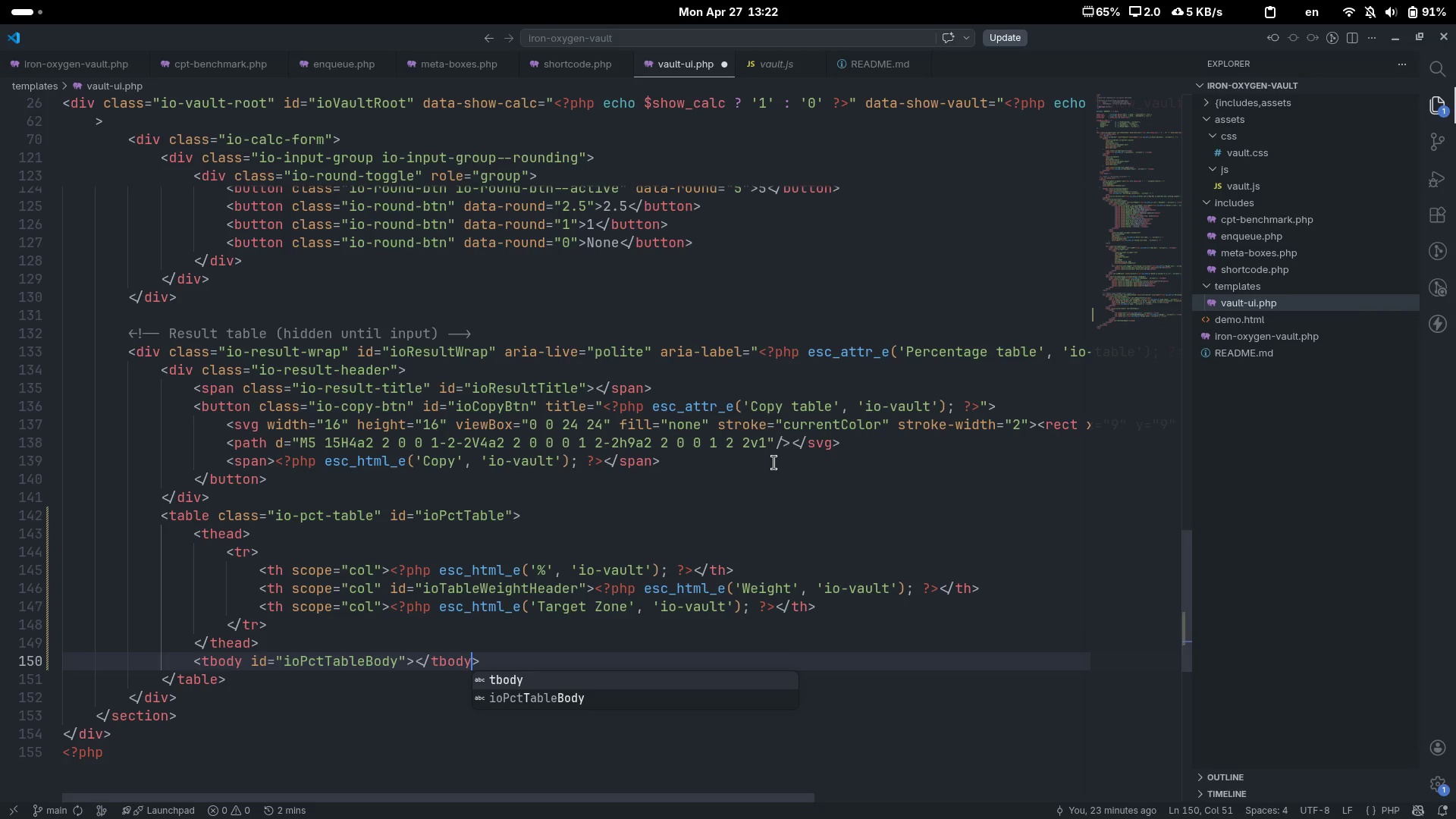 
wait(7.32)
 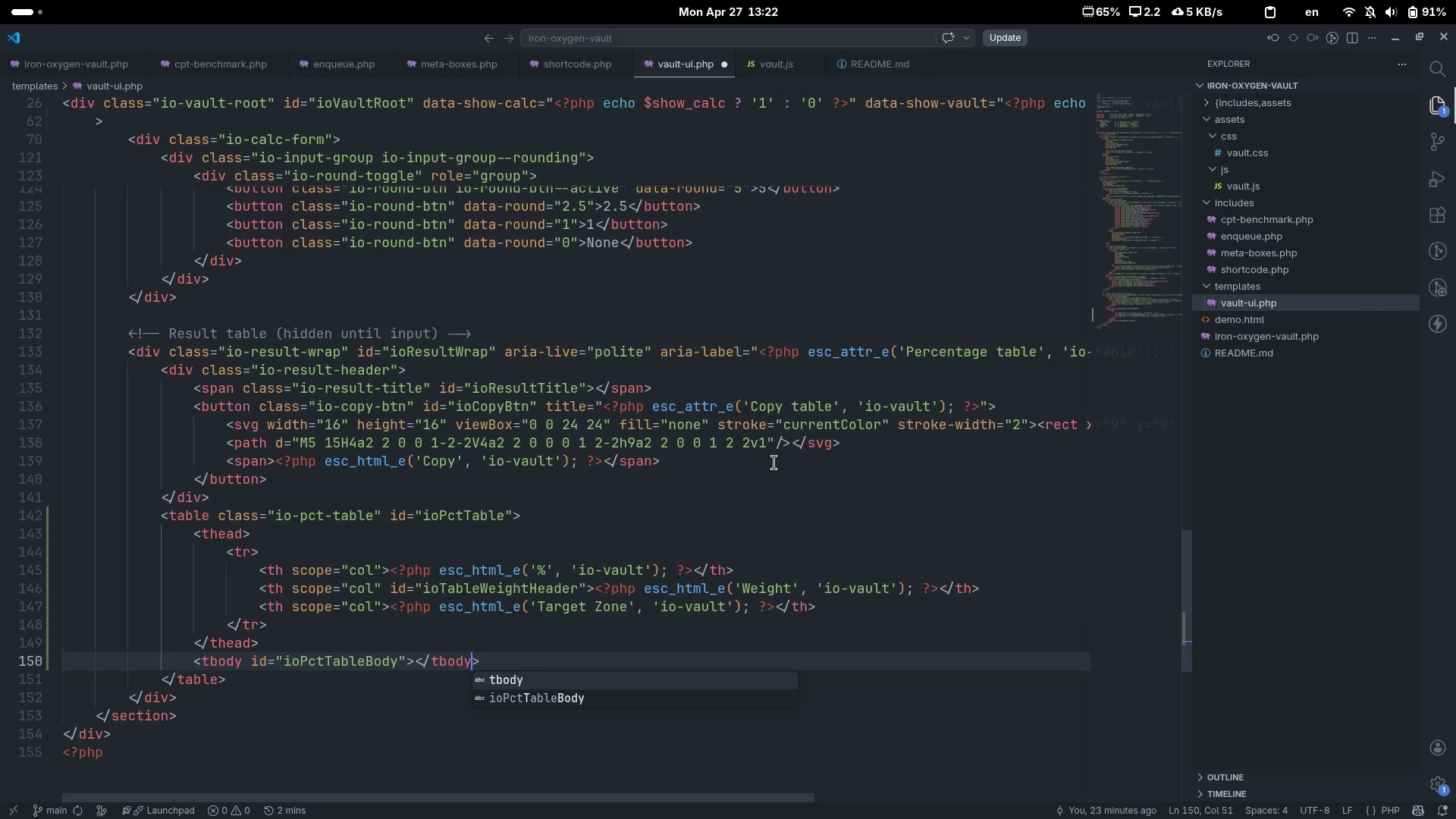 
key(ArrowRight)
 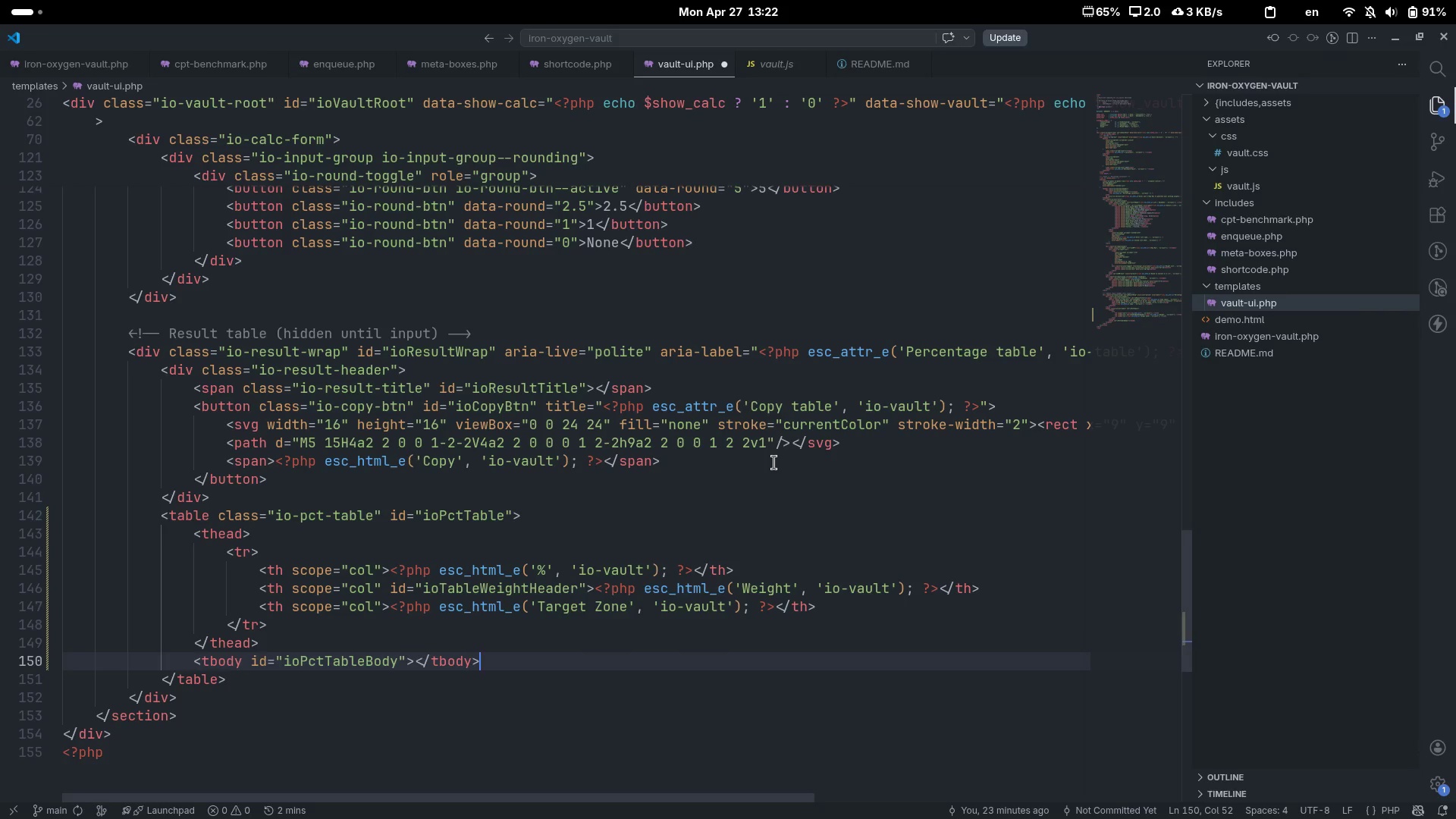 
key(ArrowDown)
 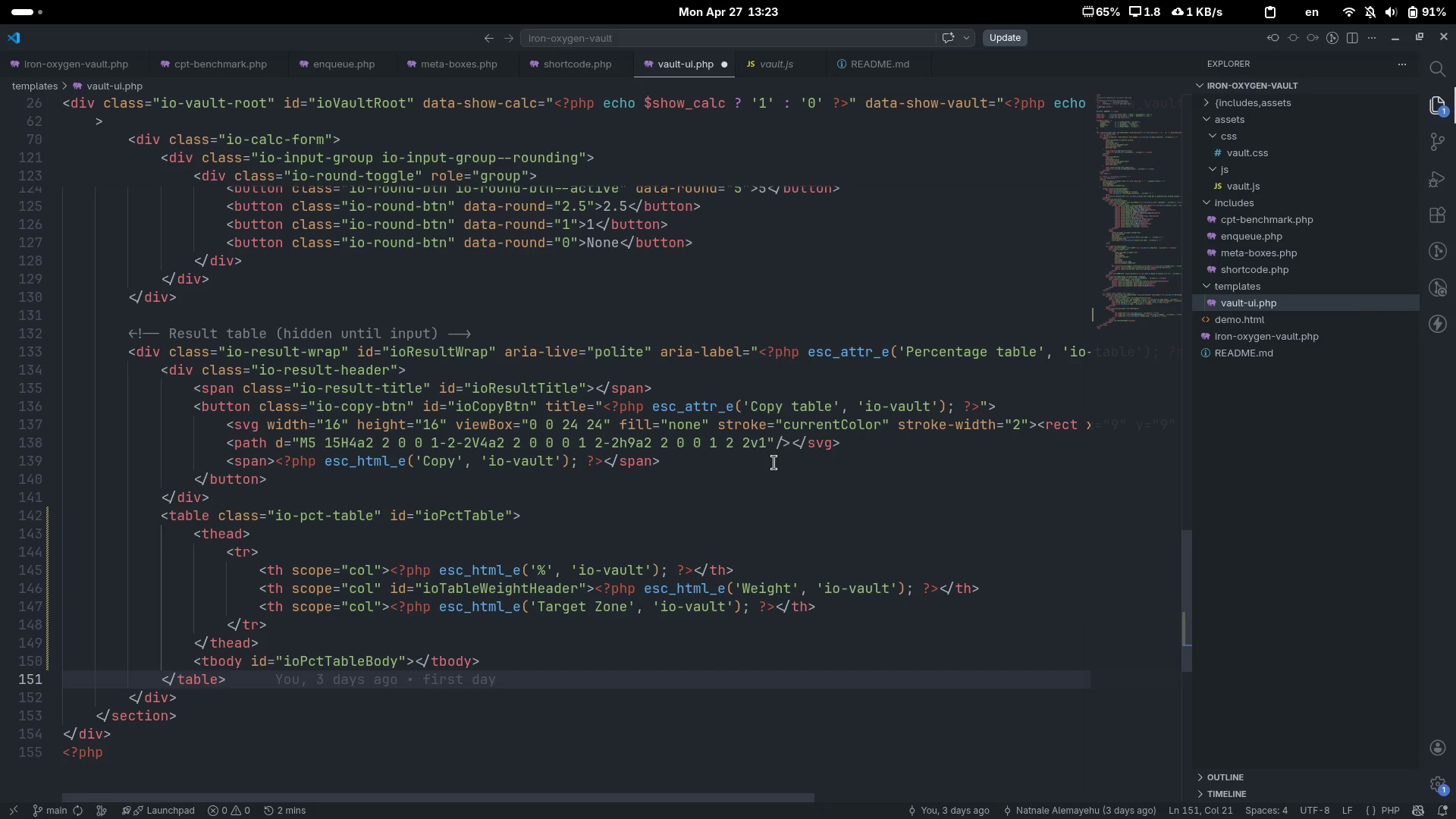 
key(ArrowDown)
 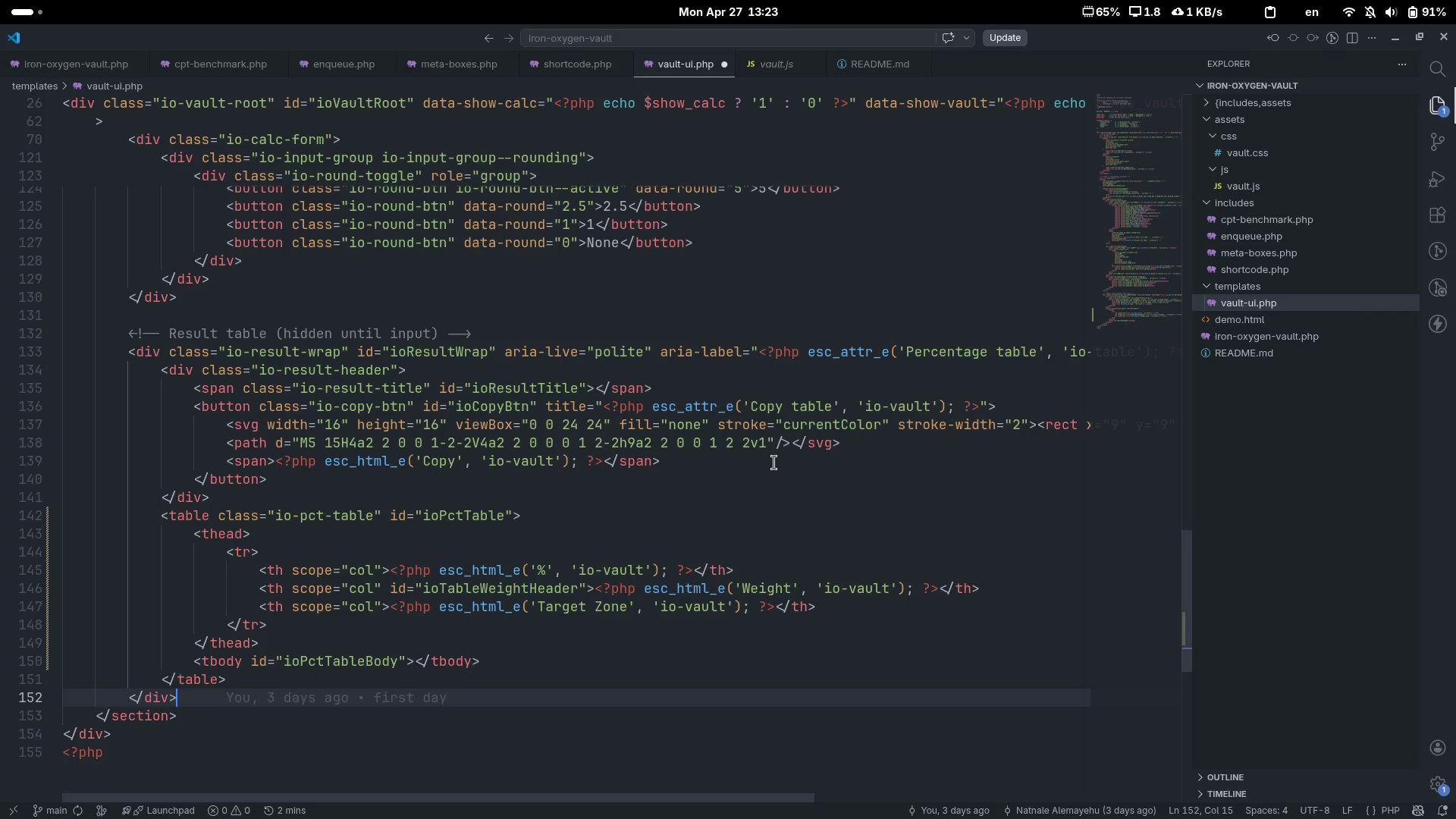 
key(ArrowDown)
 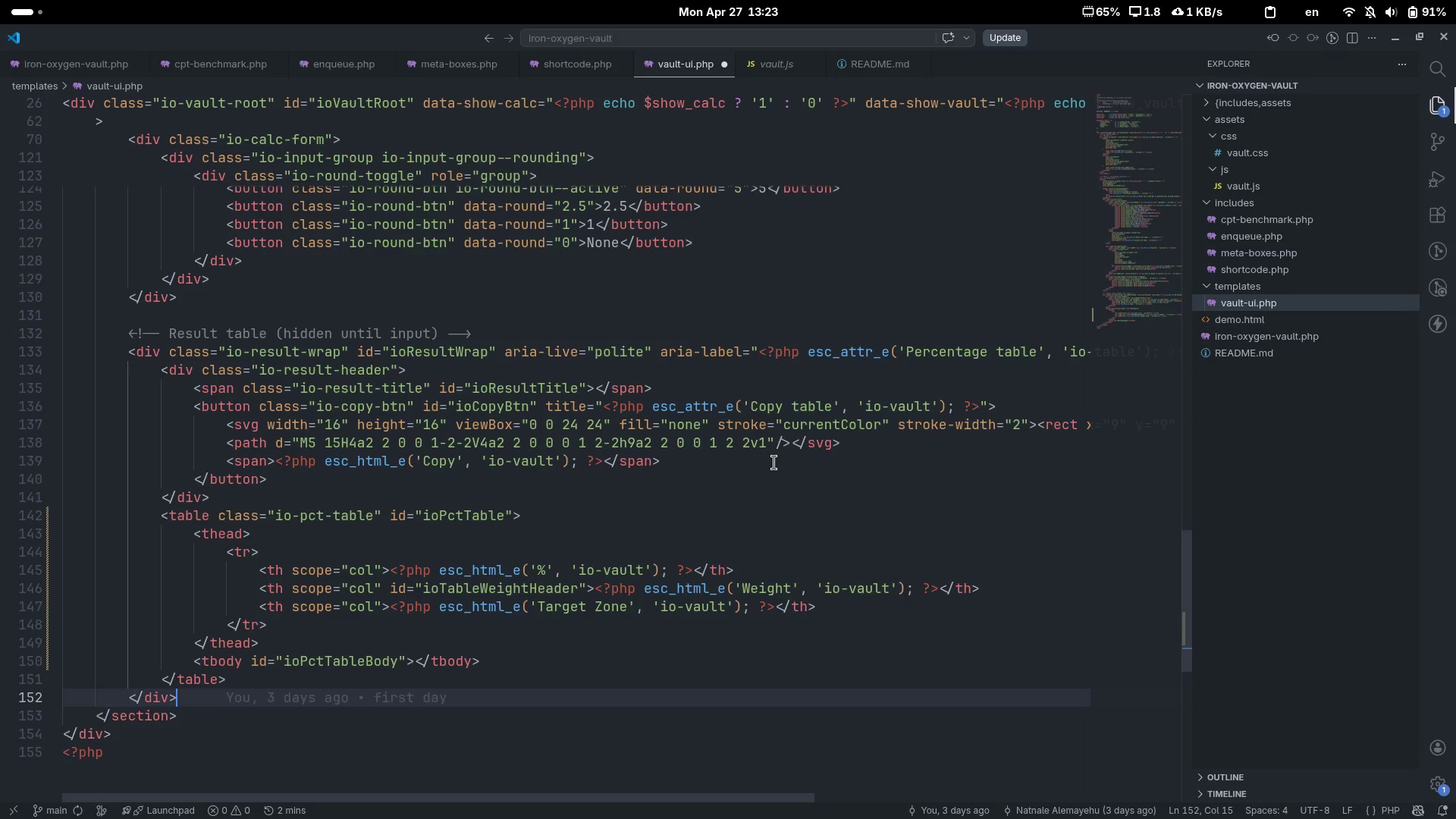 
key(W)
 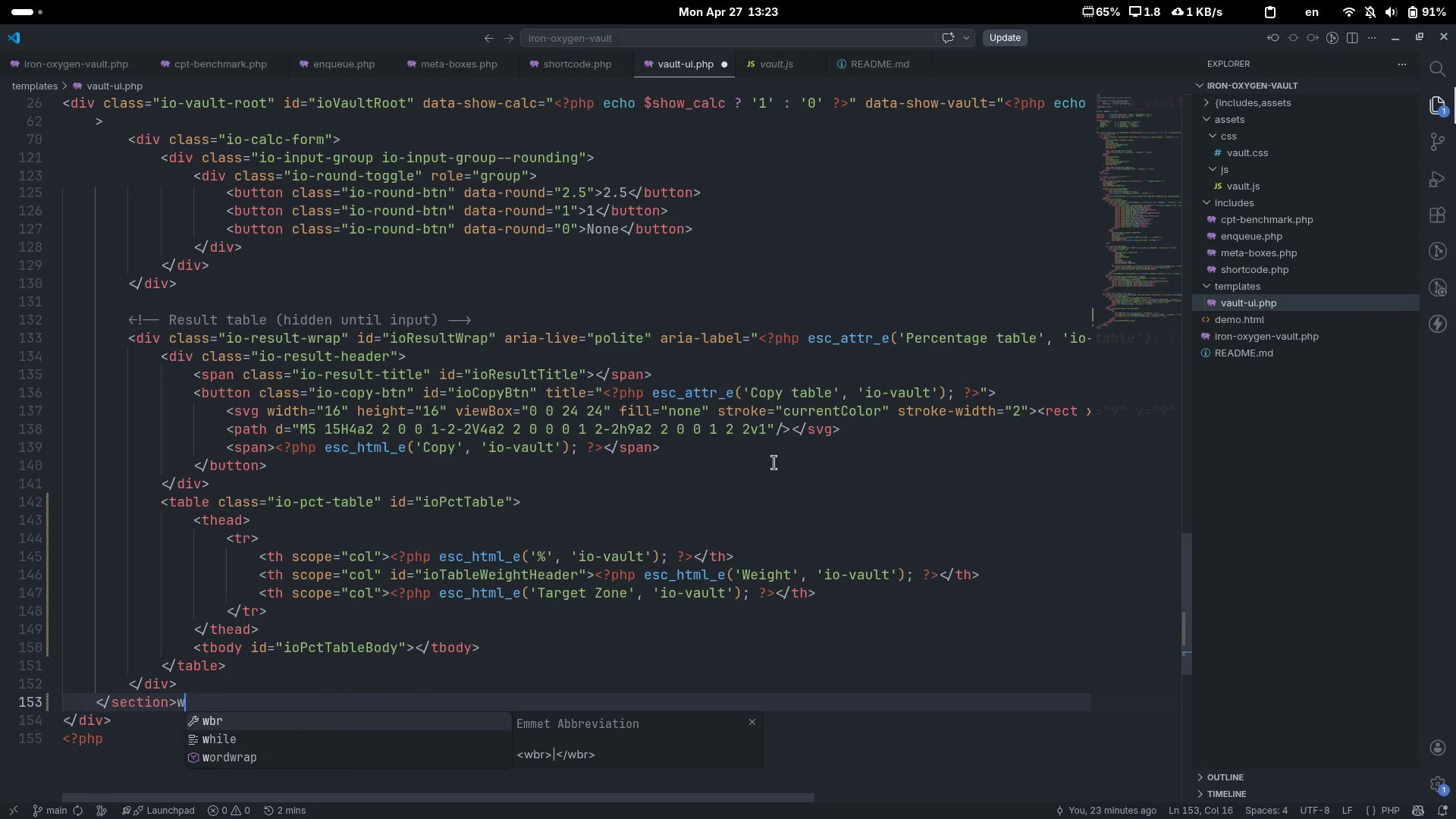 
key(Backspace)
 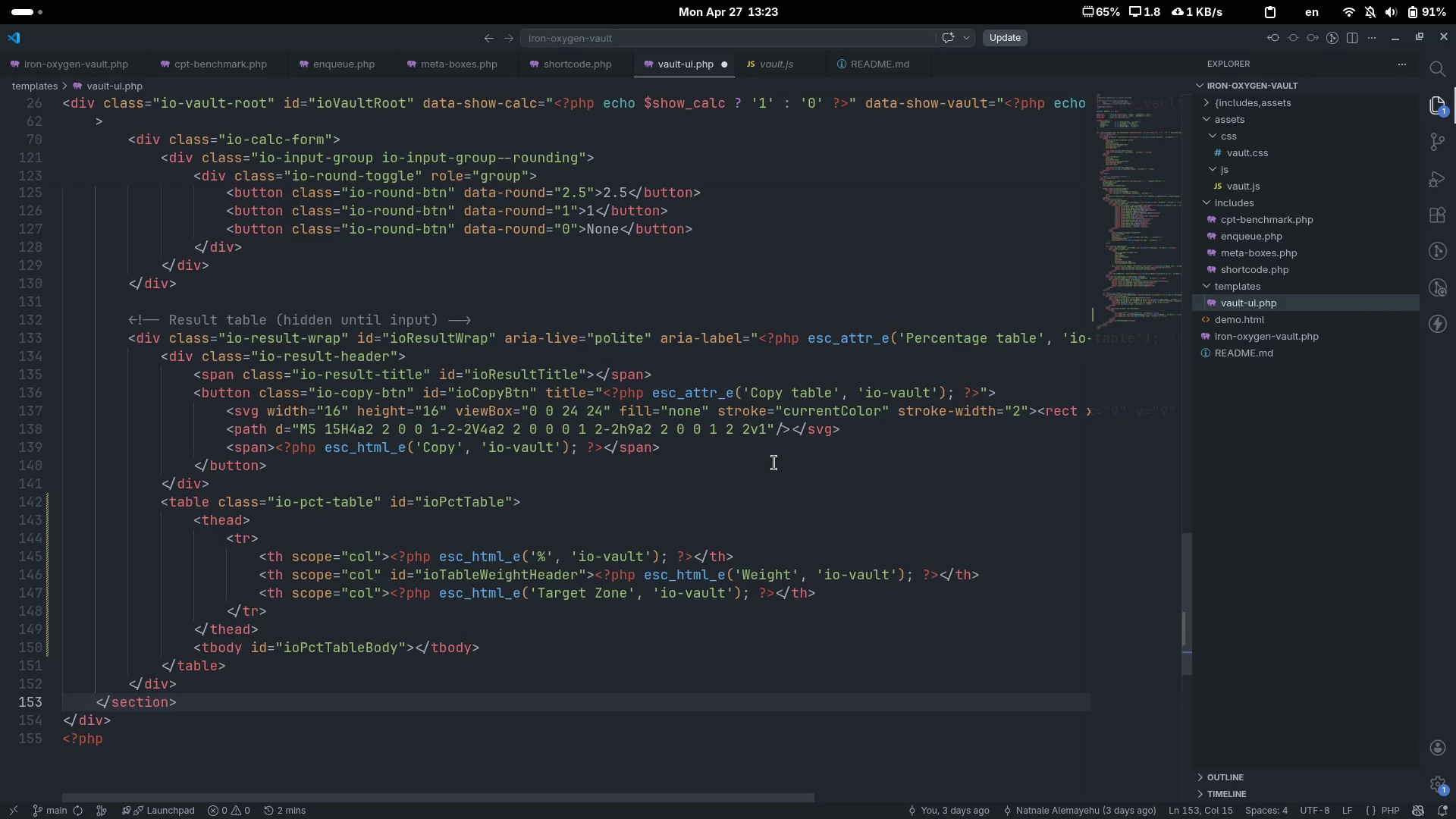 
key(Enter)
 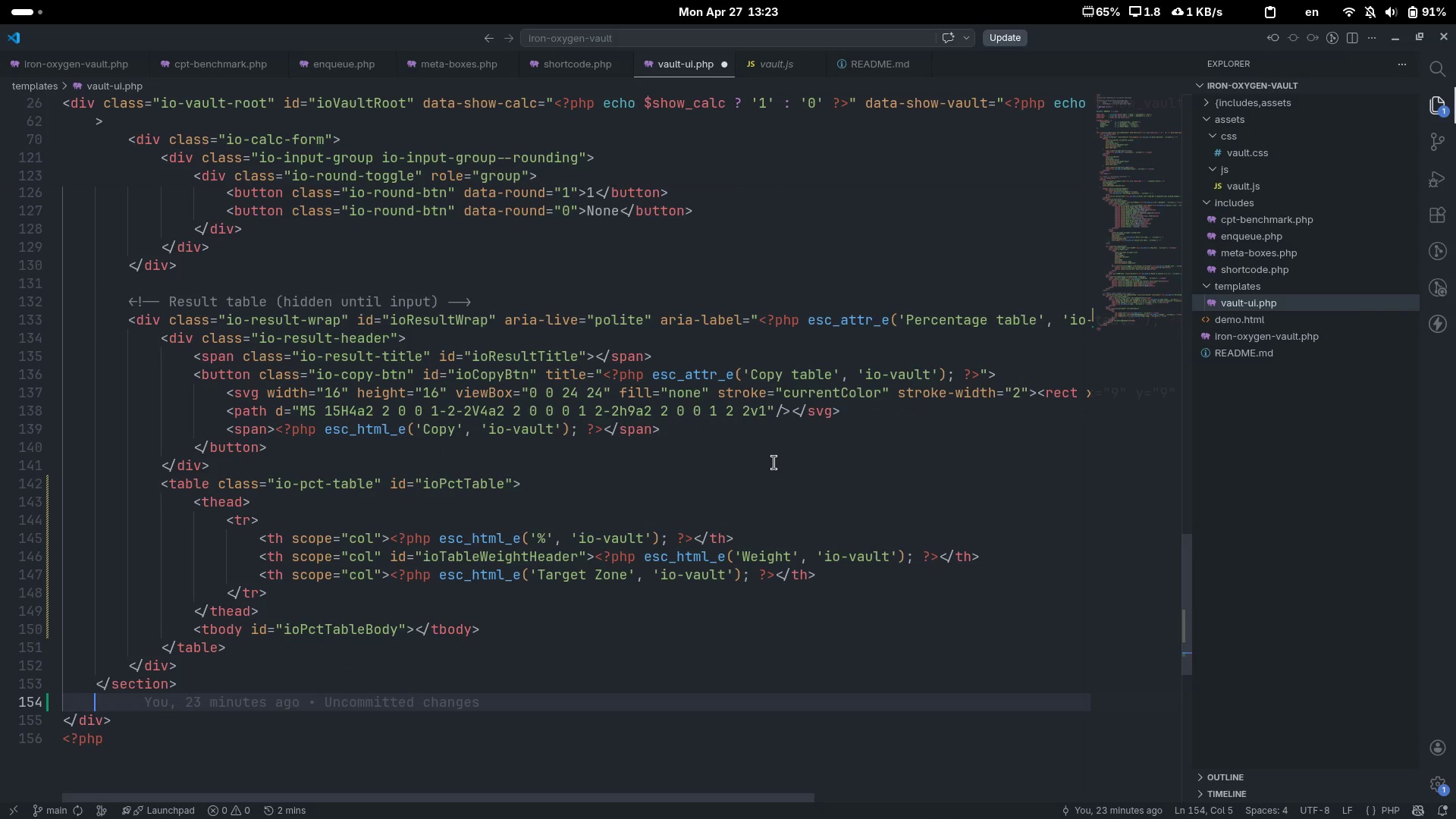 
key(Shift+Period)
 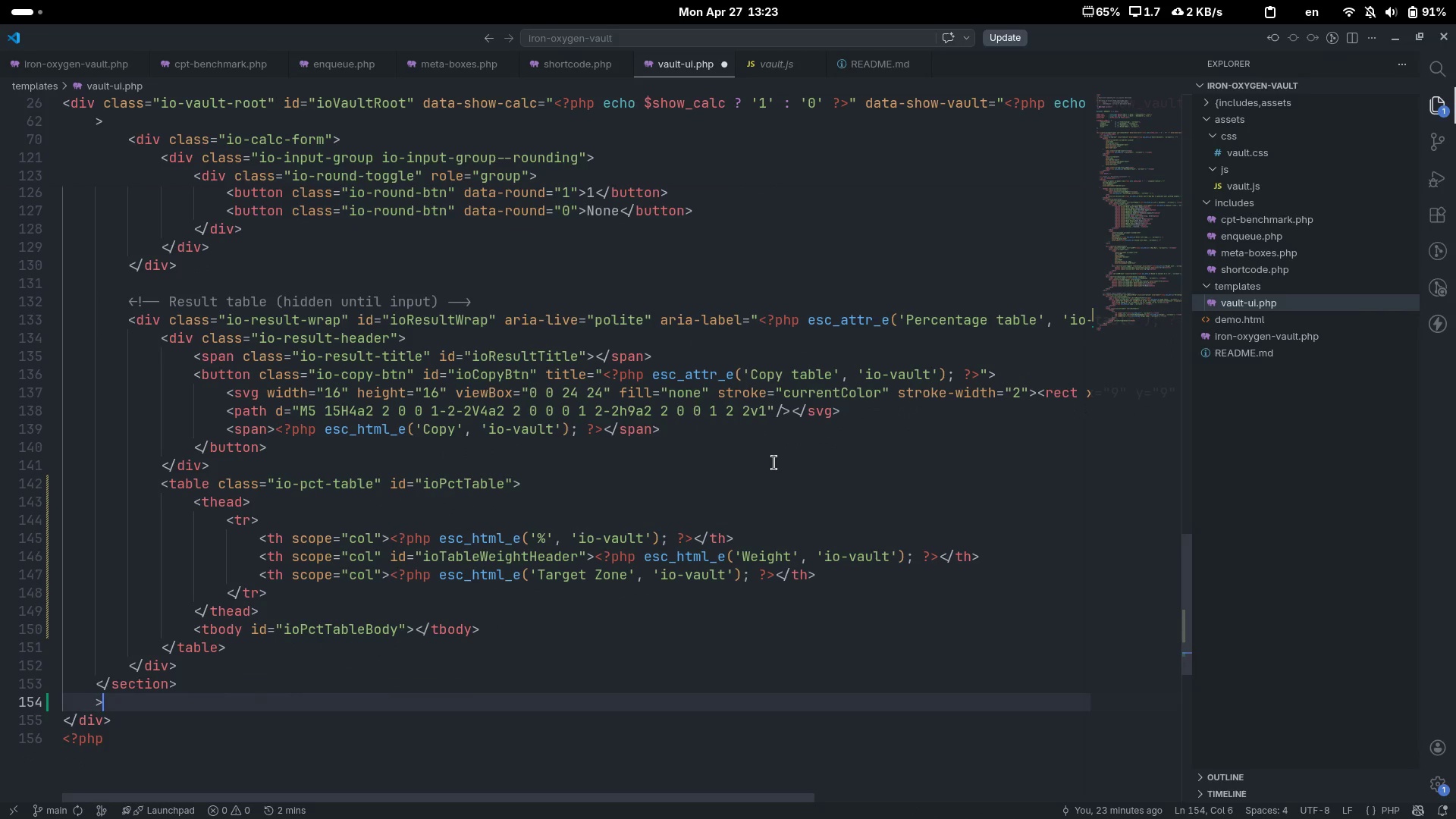 
key(Shift+ShiftRight)
 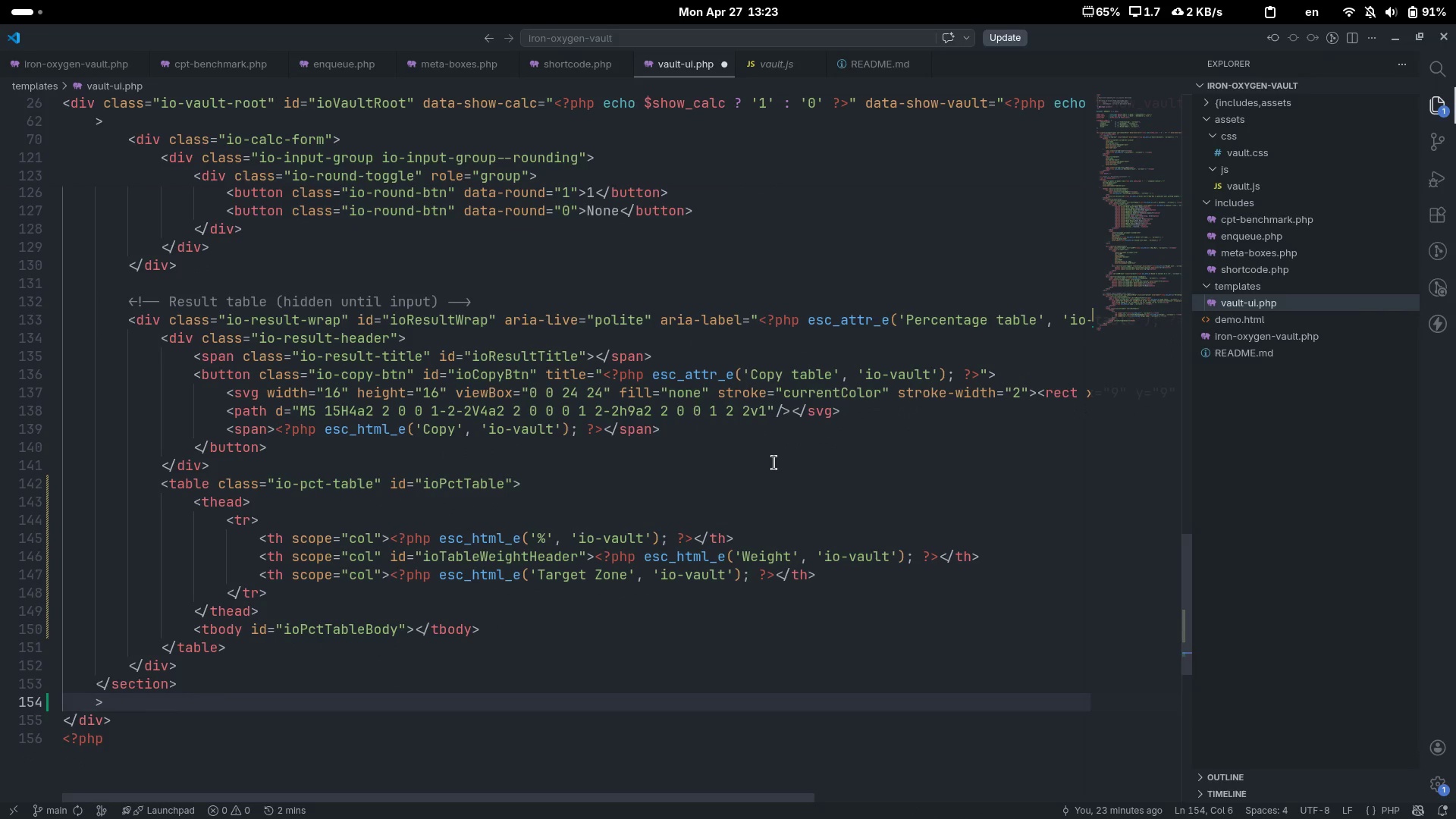 
key(Backspace)
 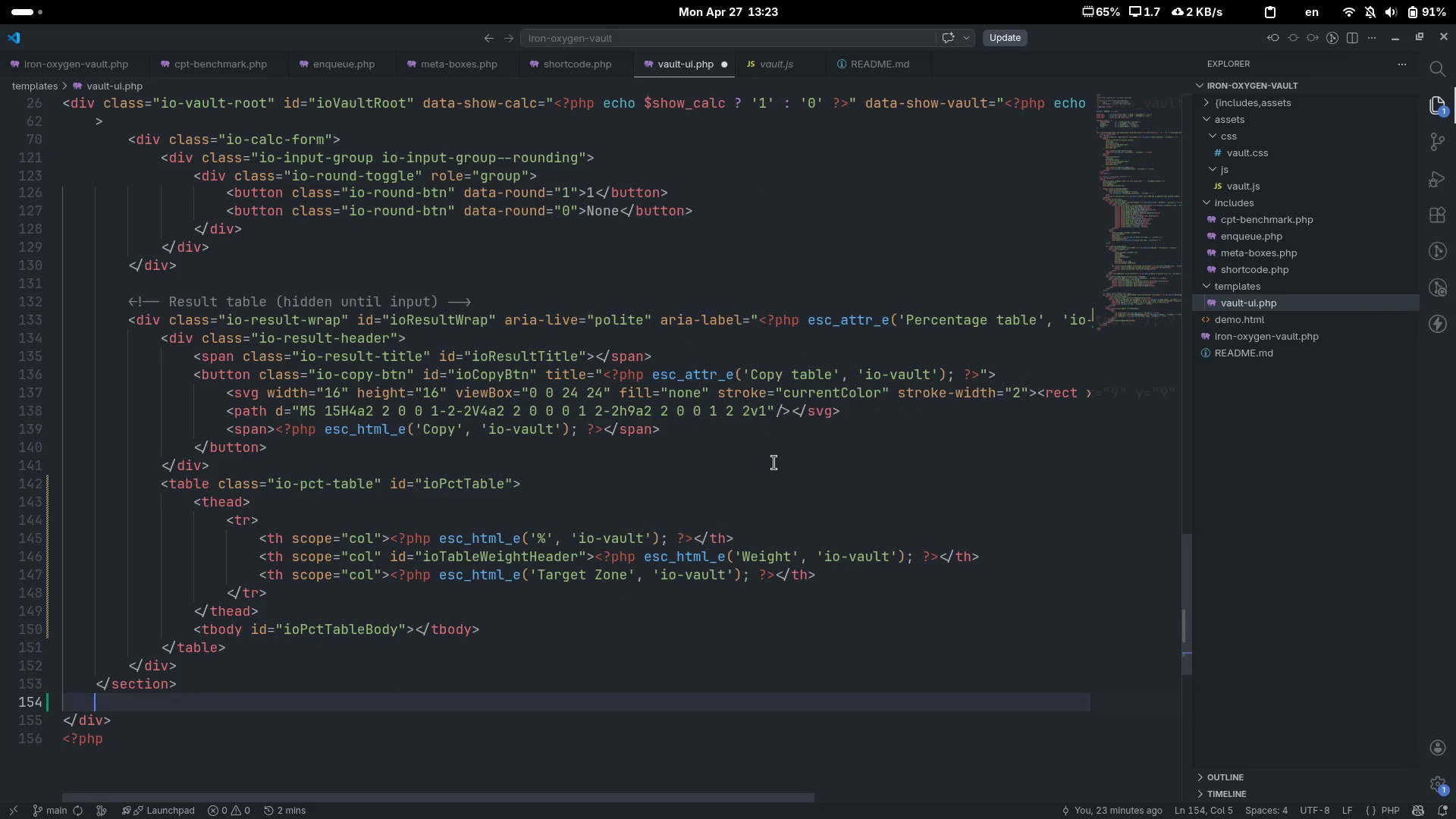 
key(Shift+Comma)
 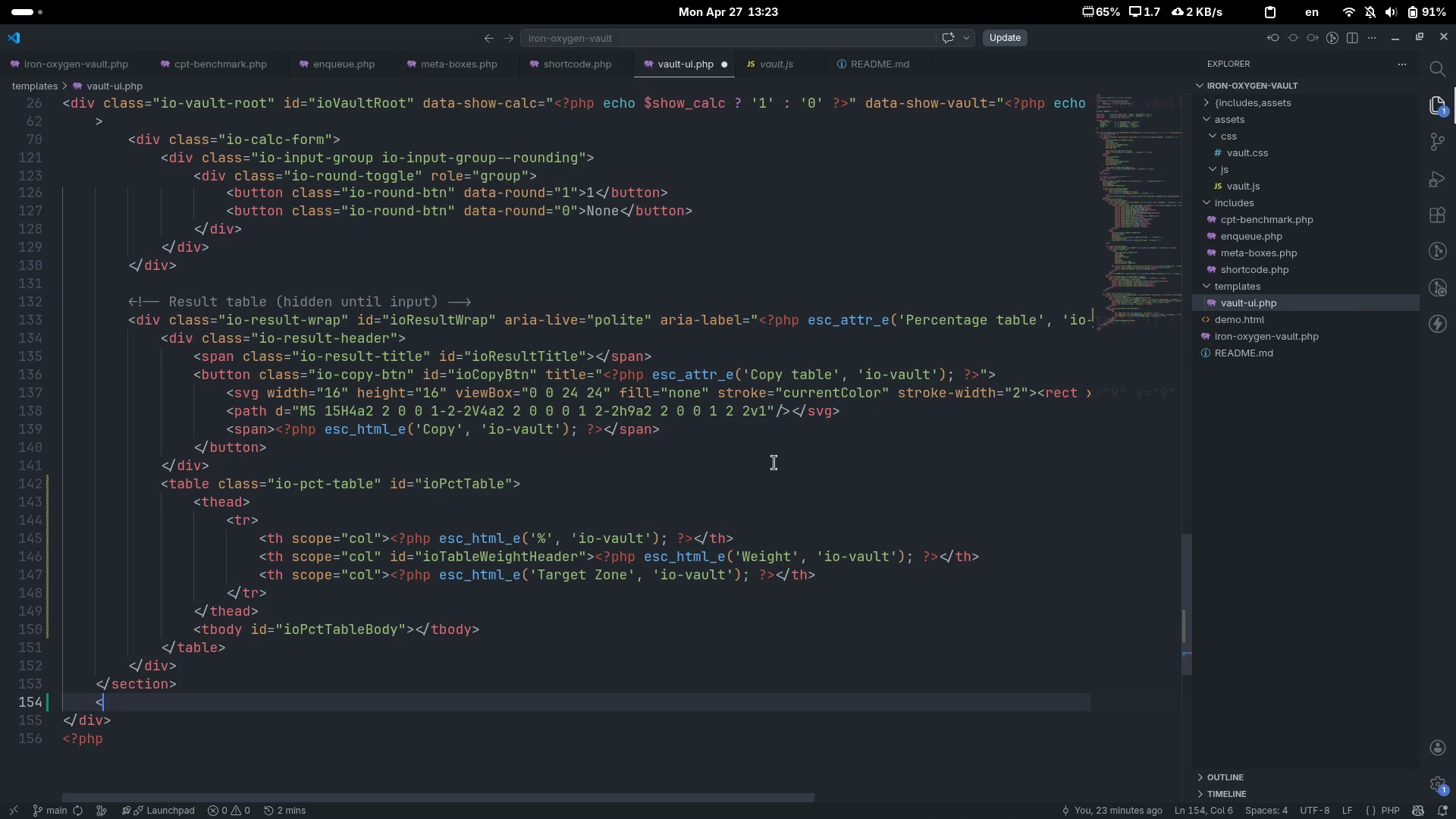 
key(Shift+Slash)
 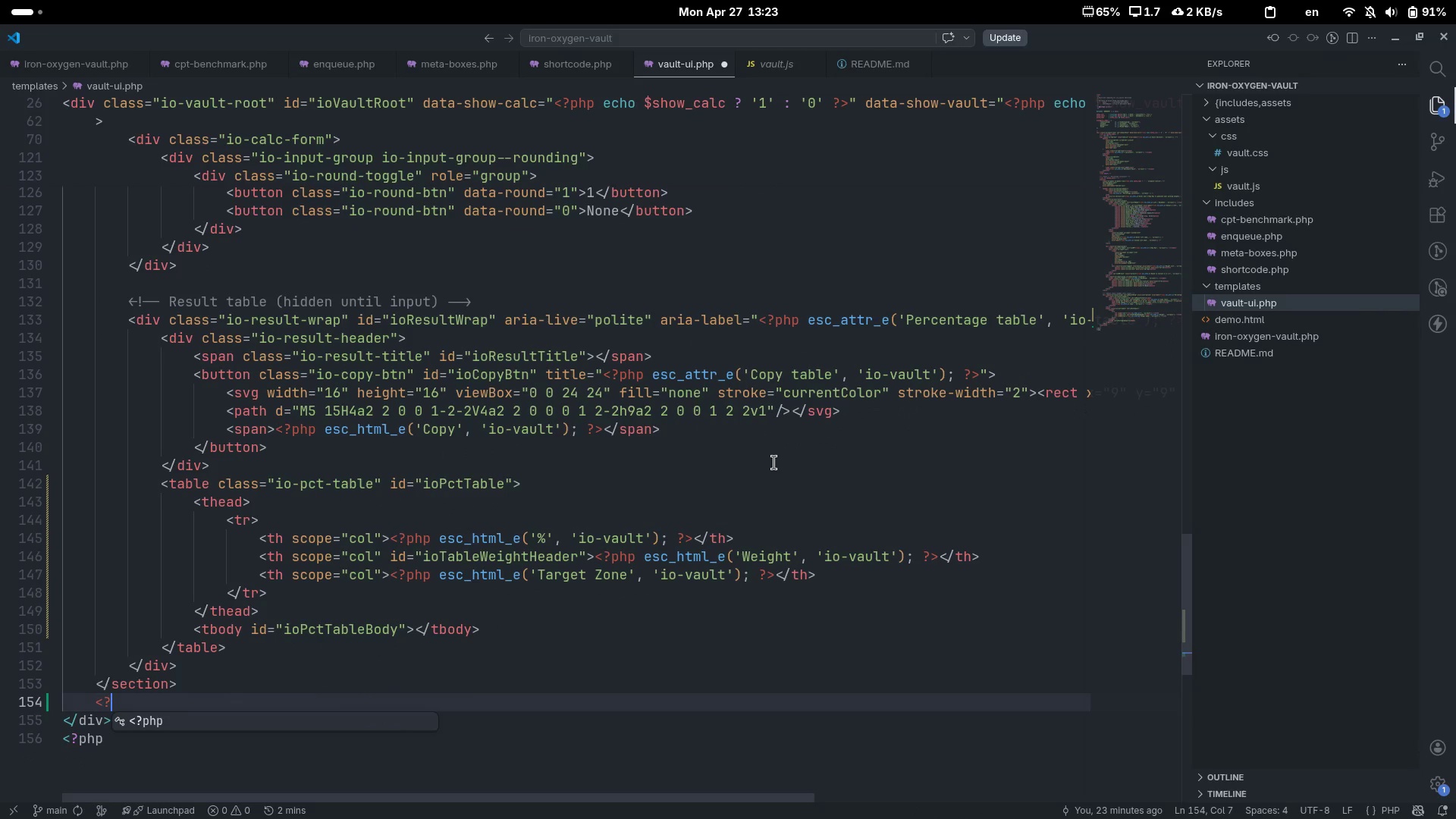 
key(Tab)
 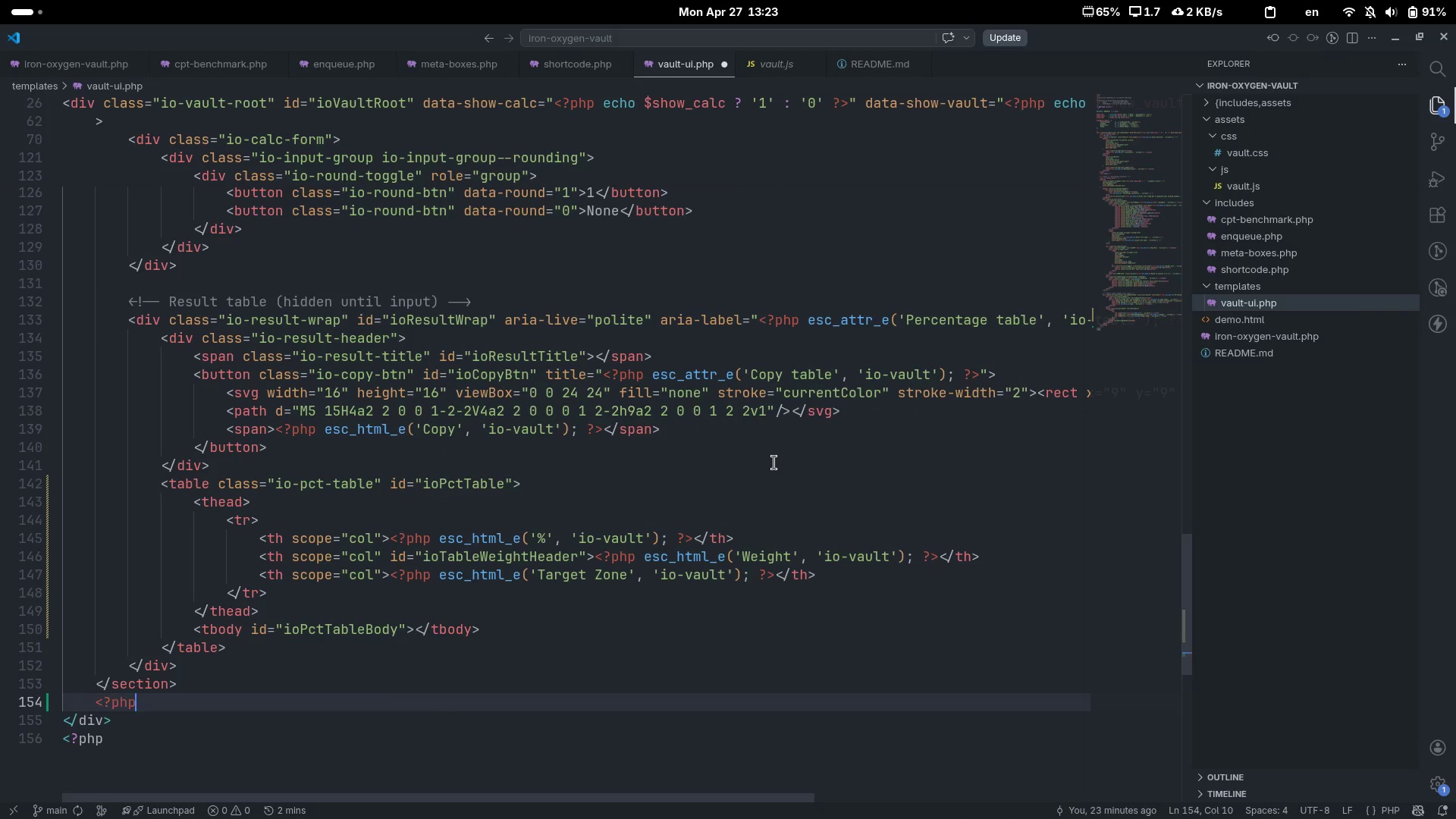 
key(Space)
 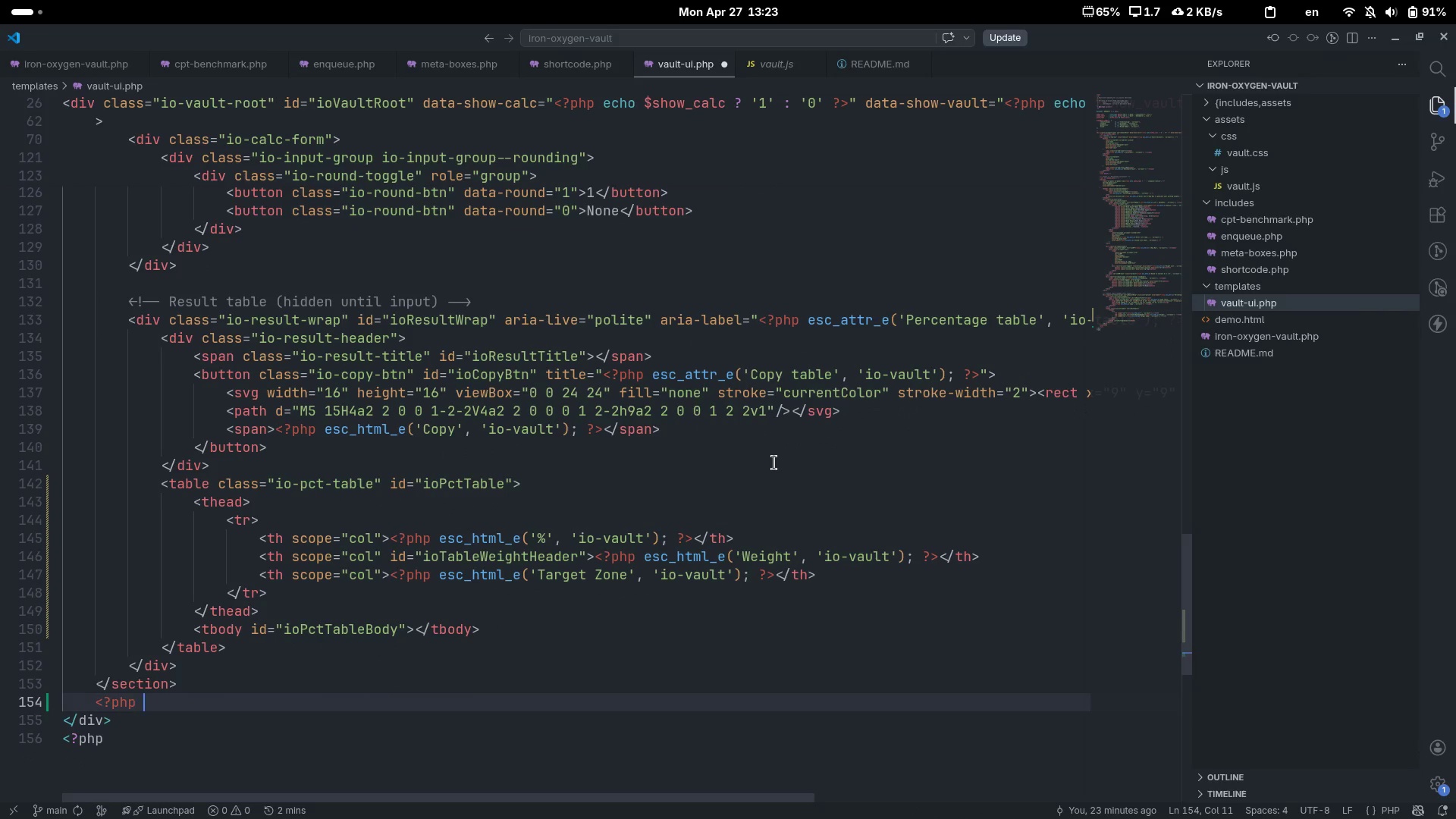 
key(Shift+Slash)
 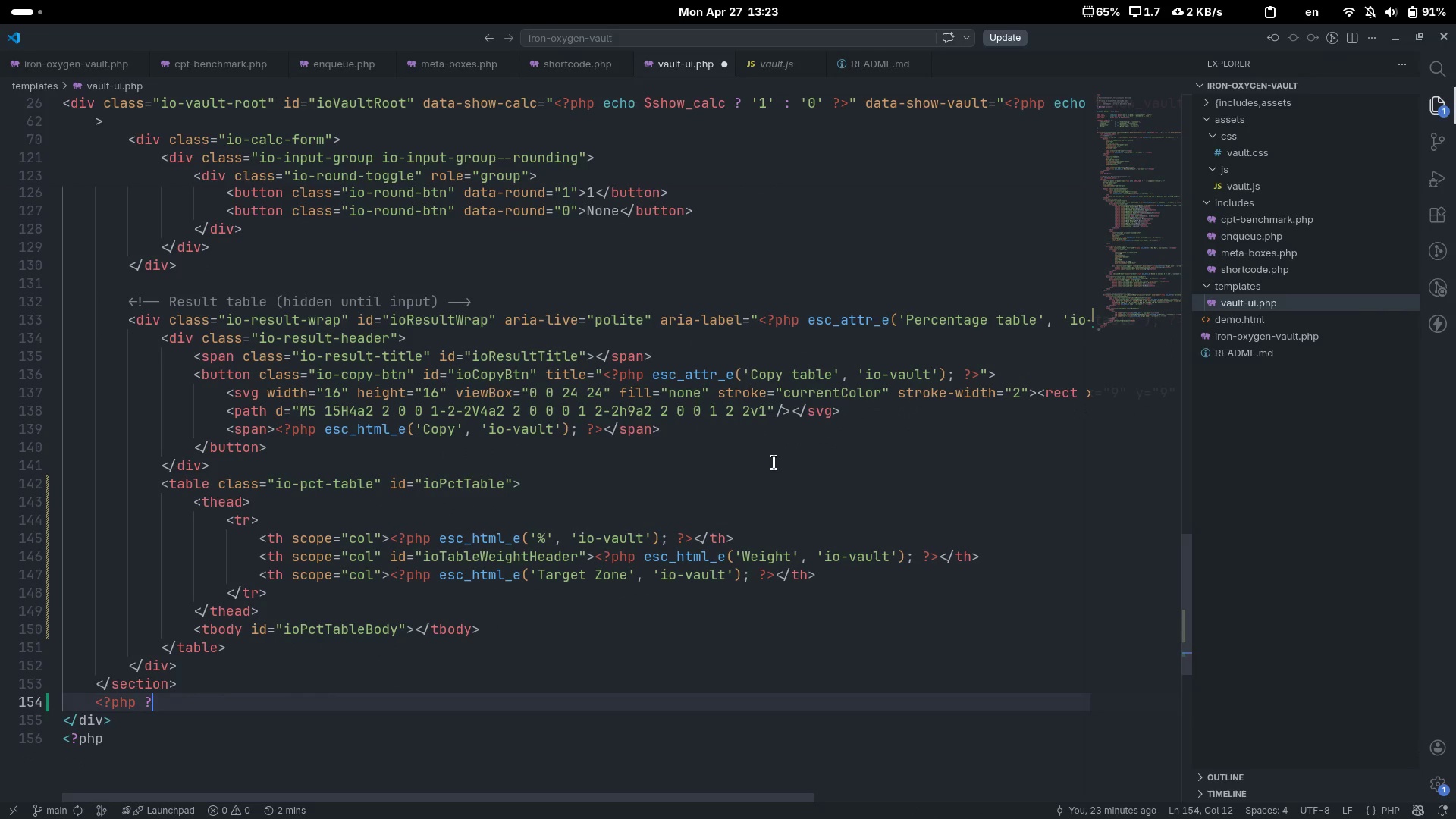 
key(Shift+Period)
 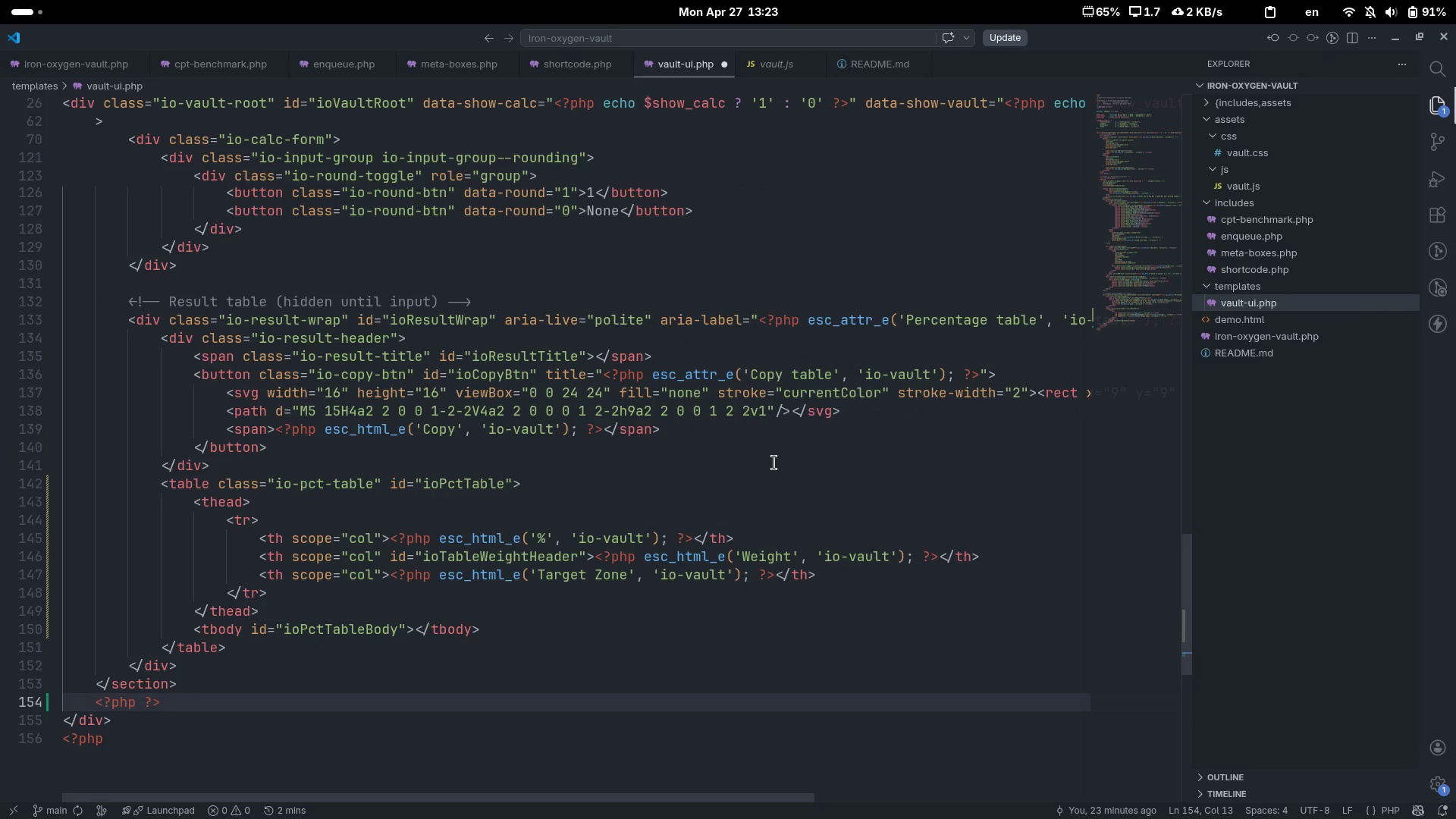 
key(ArrowLeft)
 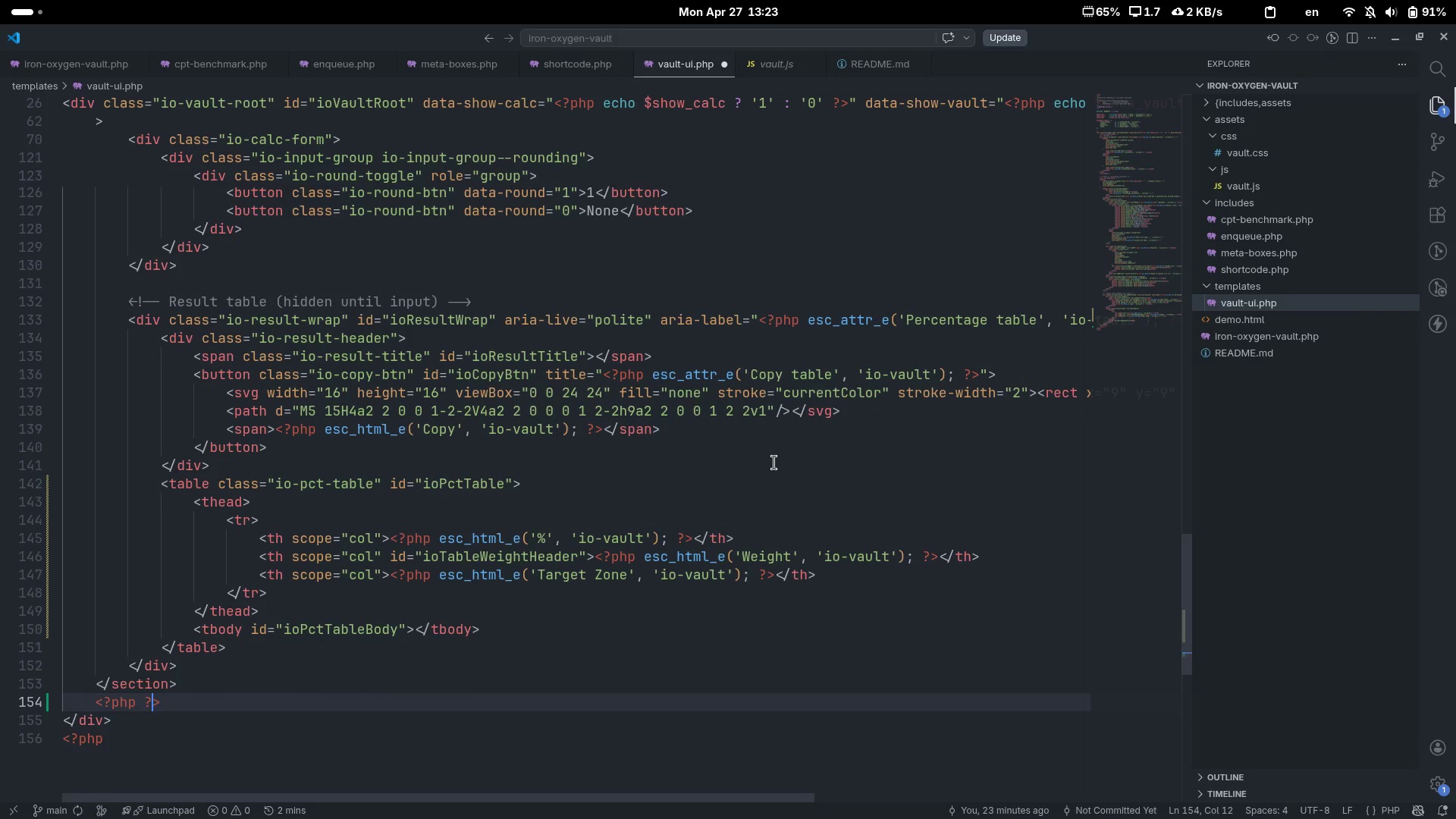 
key(ArrowLeft)
 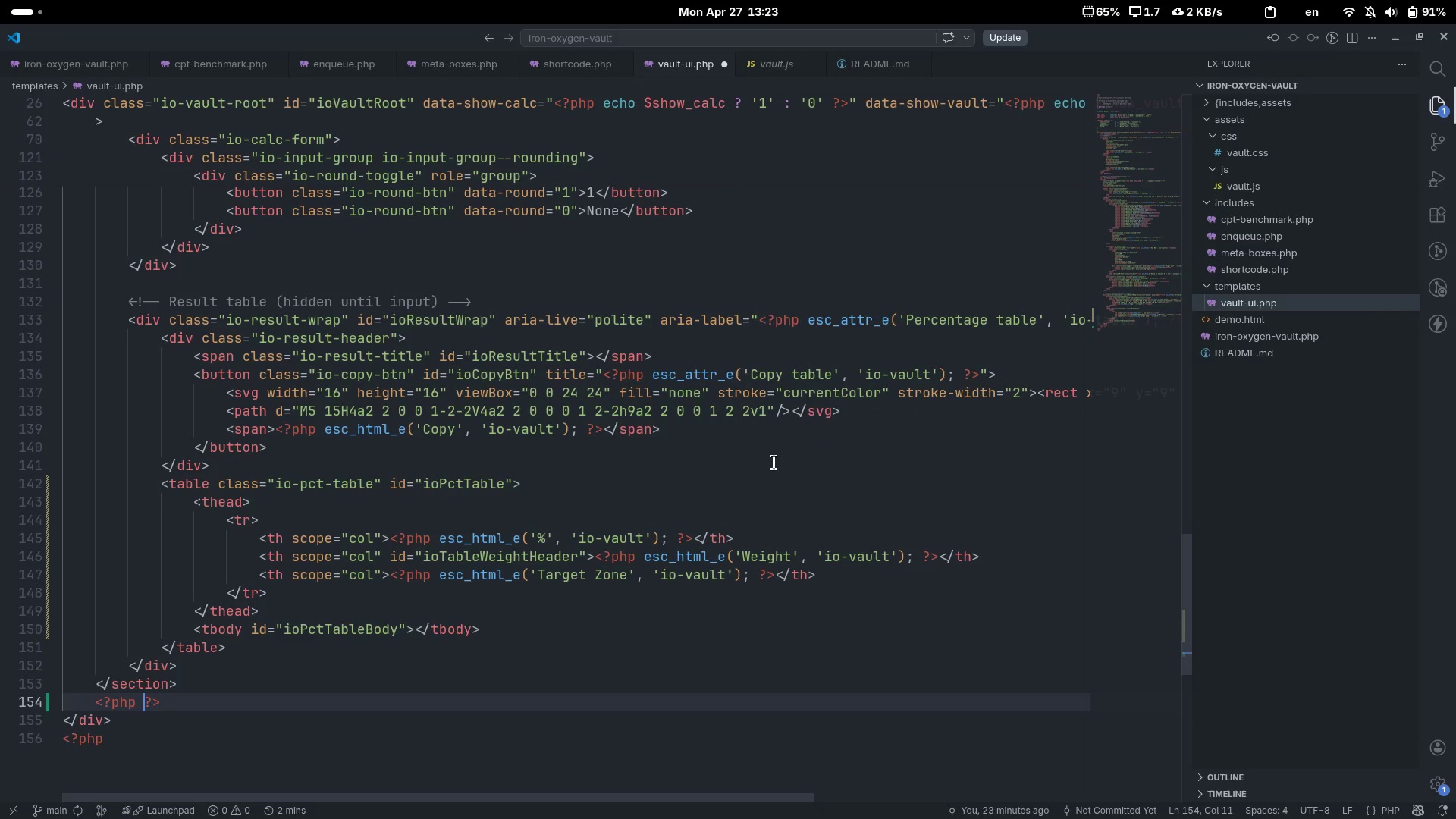 
key(ArrowLeft)
 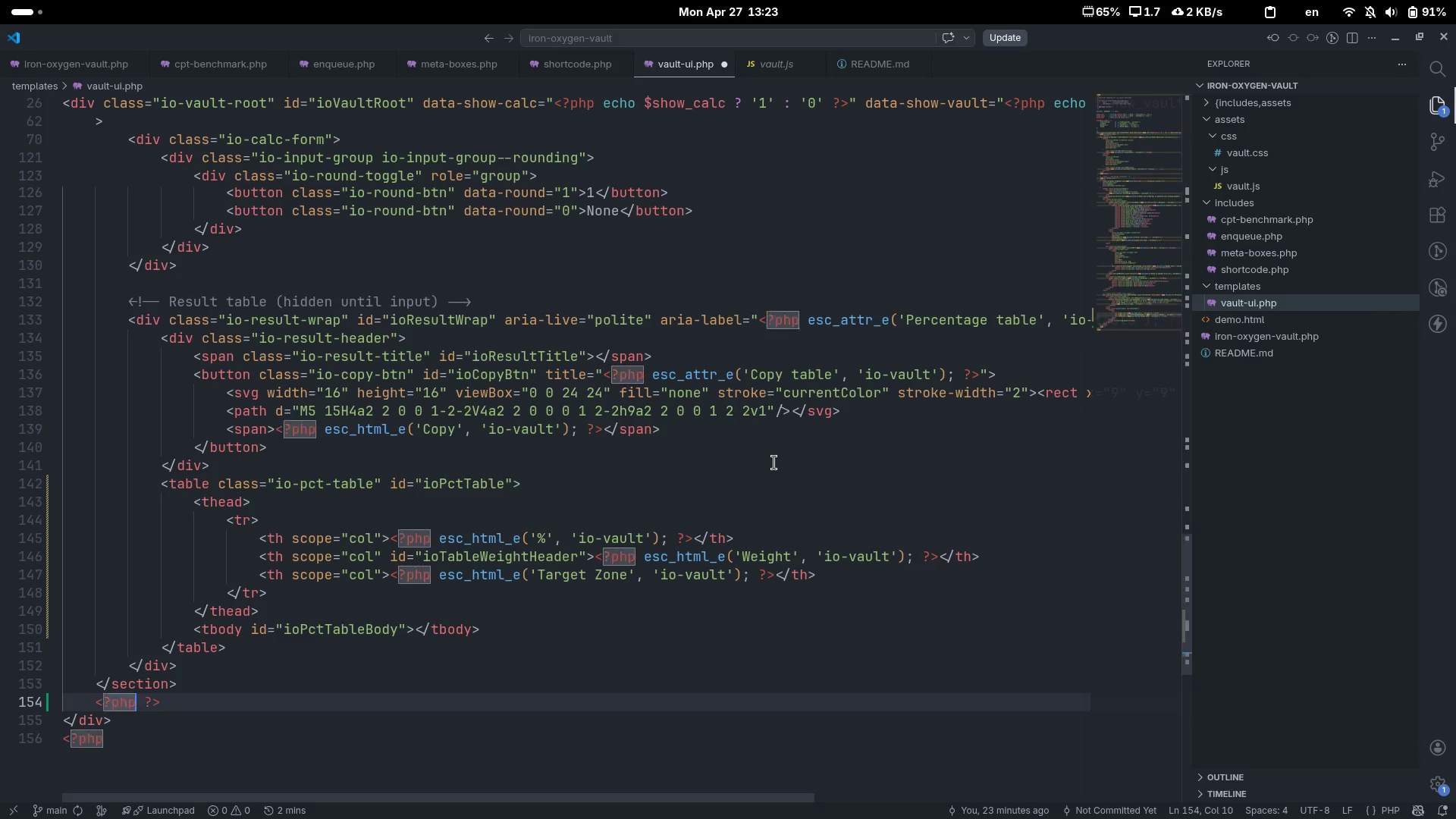 
type( eidif)
 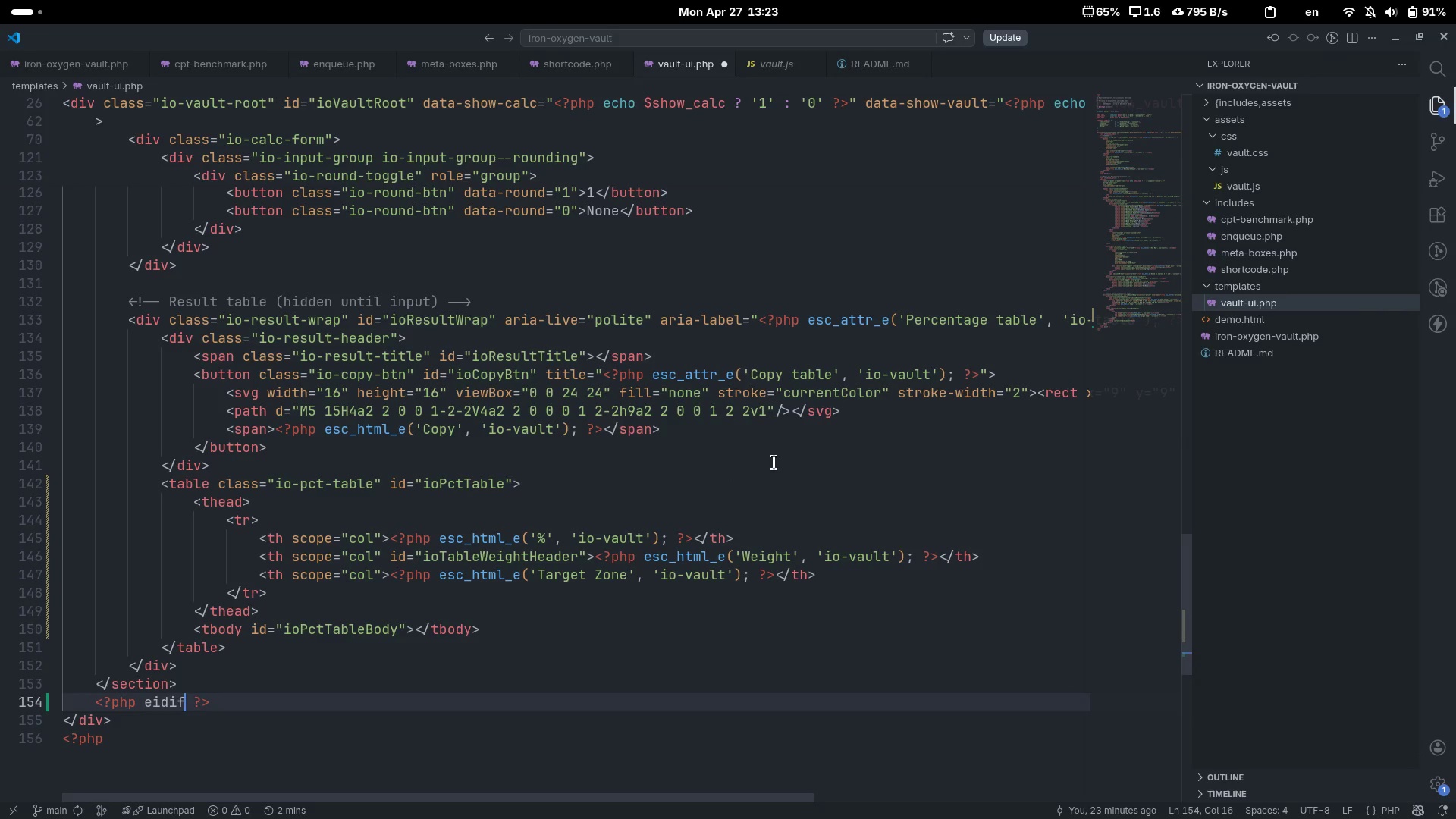 
key(Control+ControlLeft)
 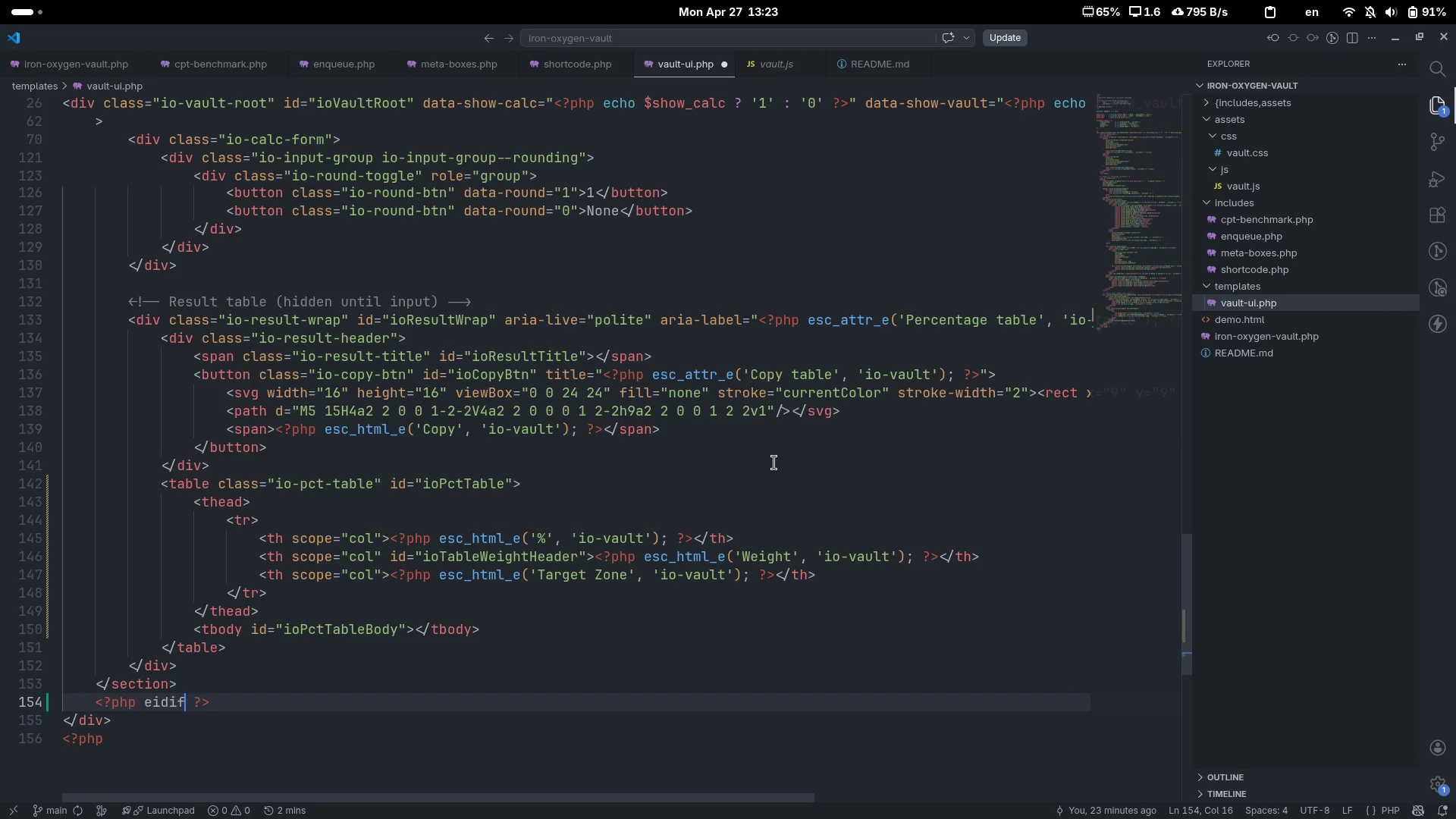 
key(Control+Backspace)
 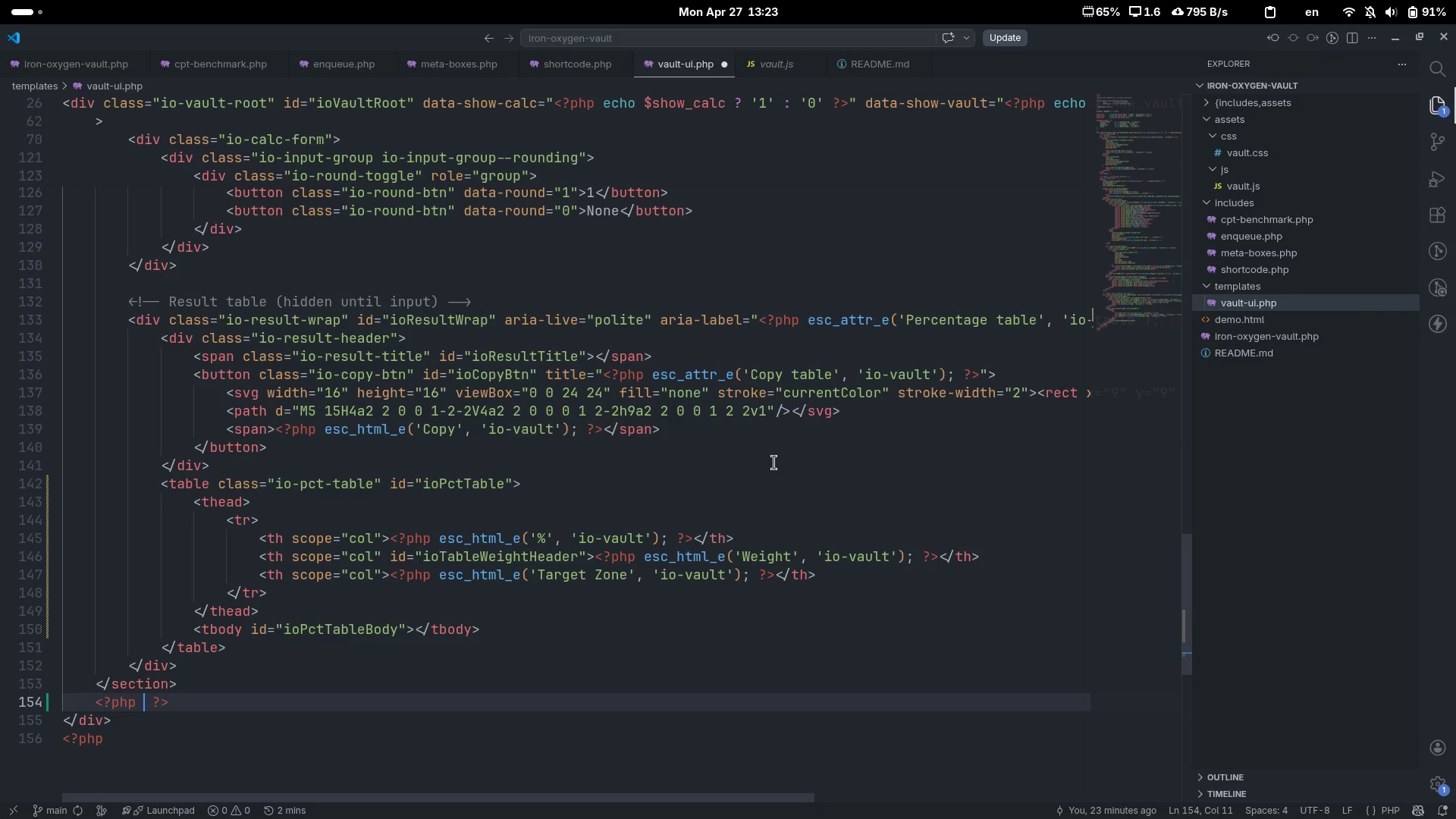 
type(endif; ?)
key(Backspace)
key(Backspace)
 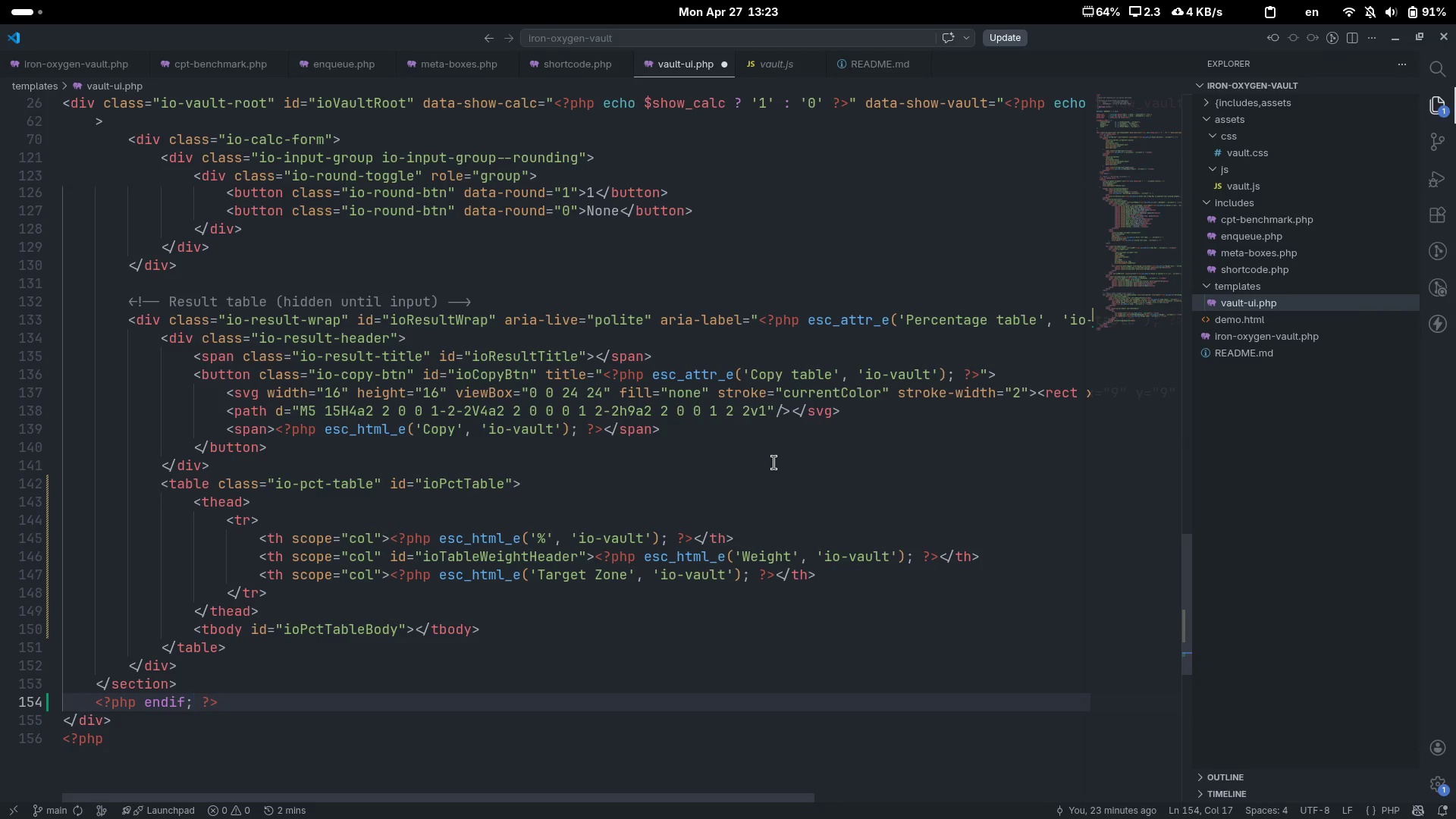 
 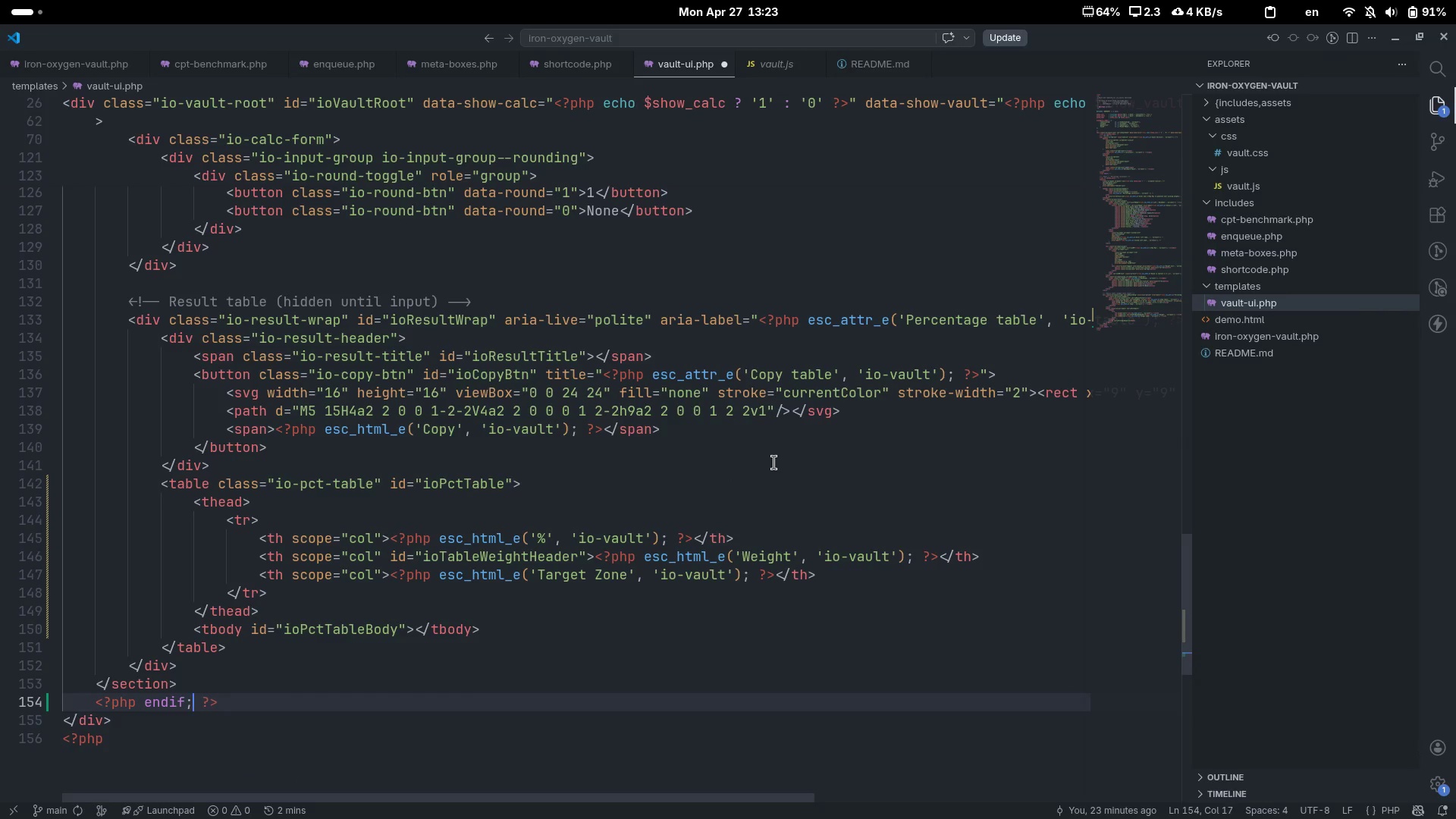 
key(Control+ControlLeft)
 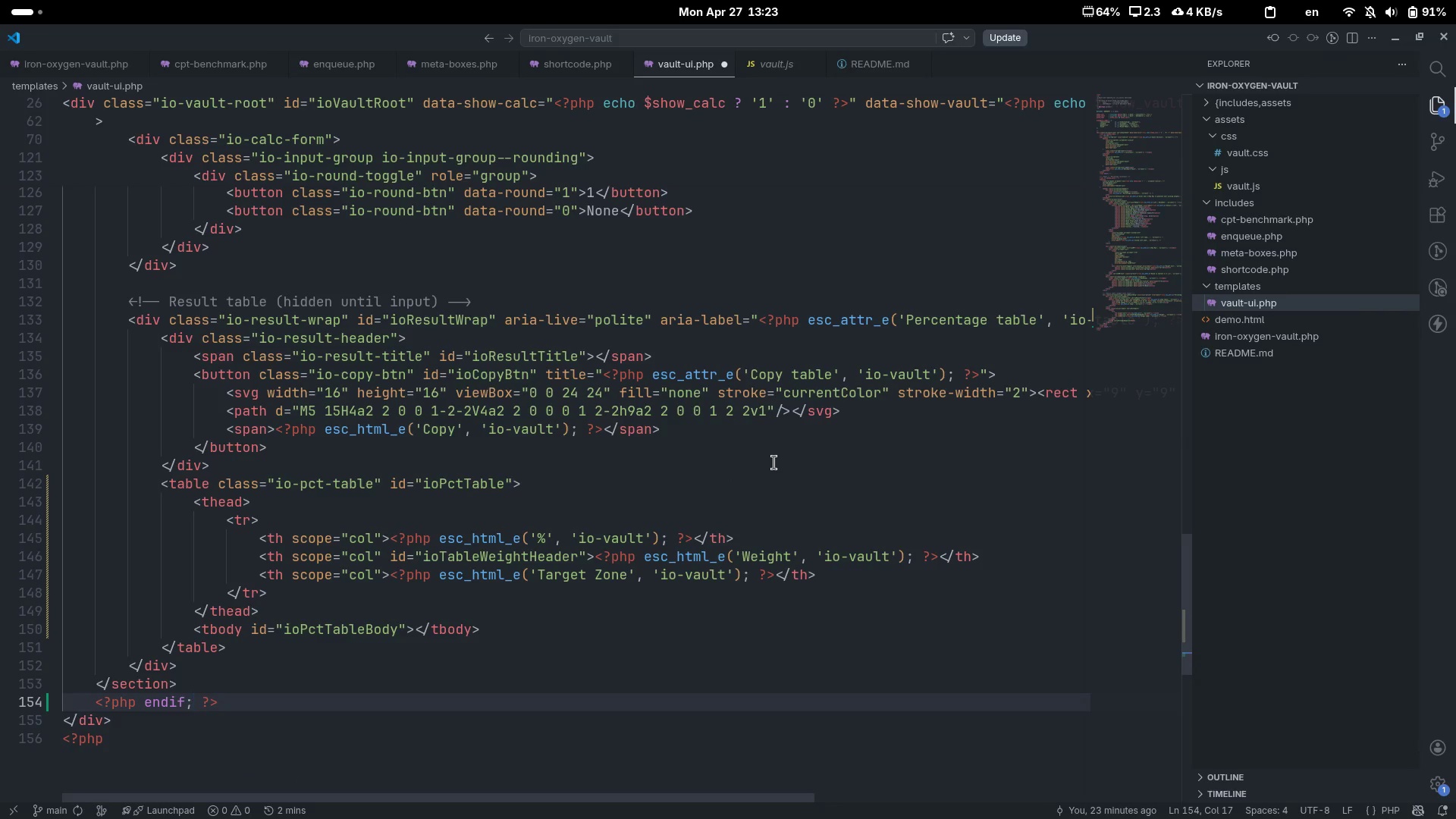 
key(Control+ArrowRight)
 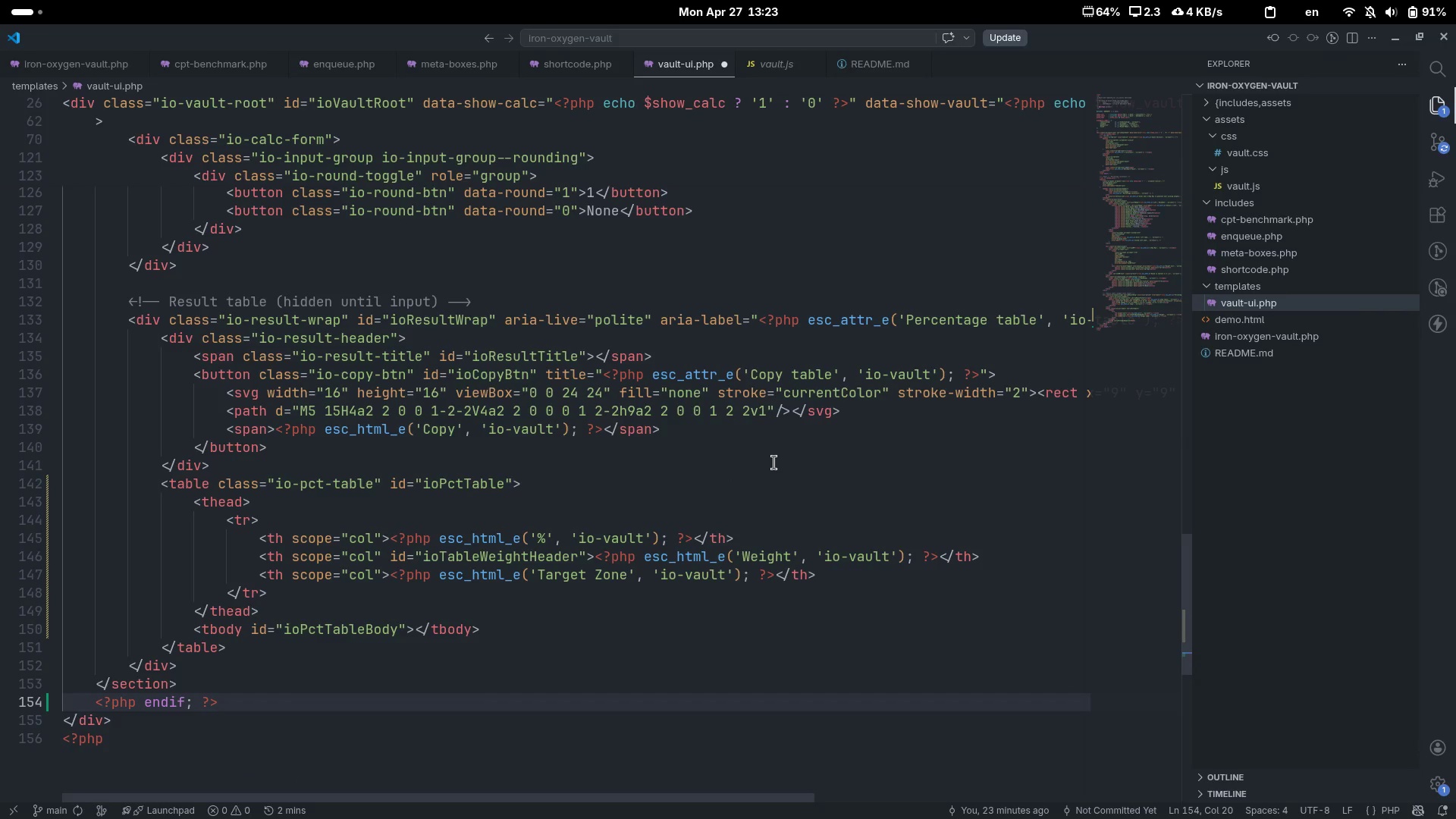 
key(Enter)
 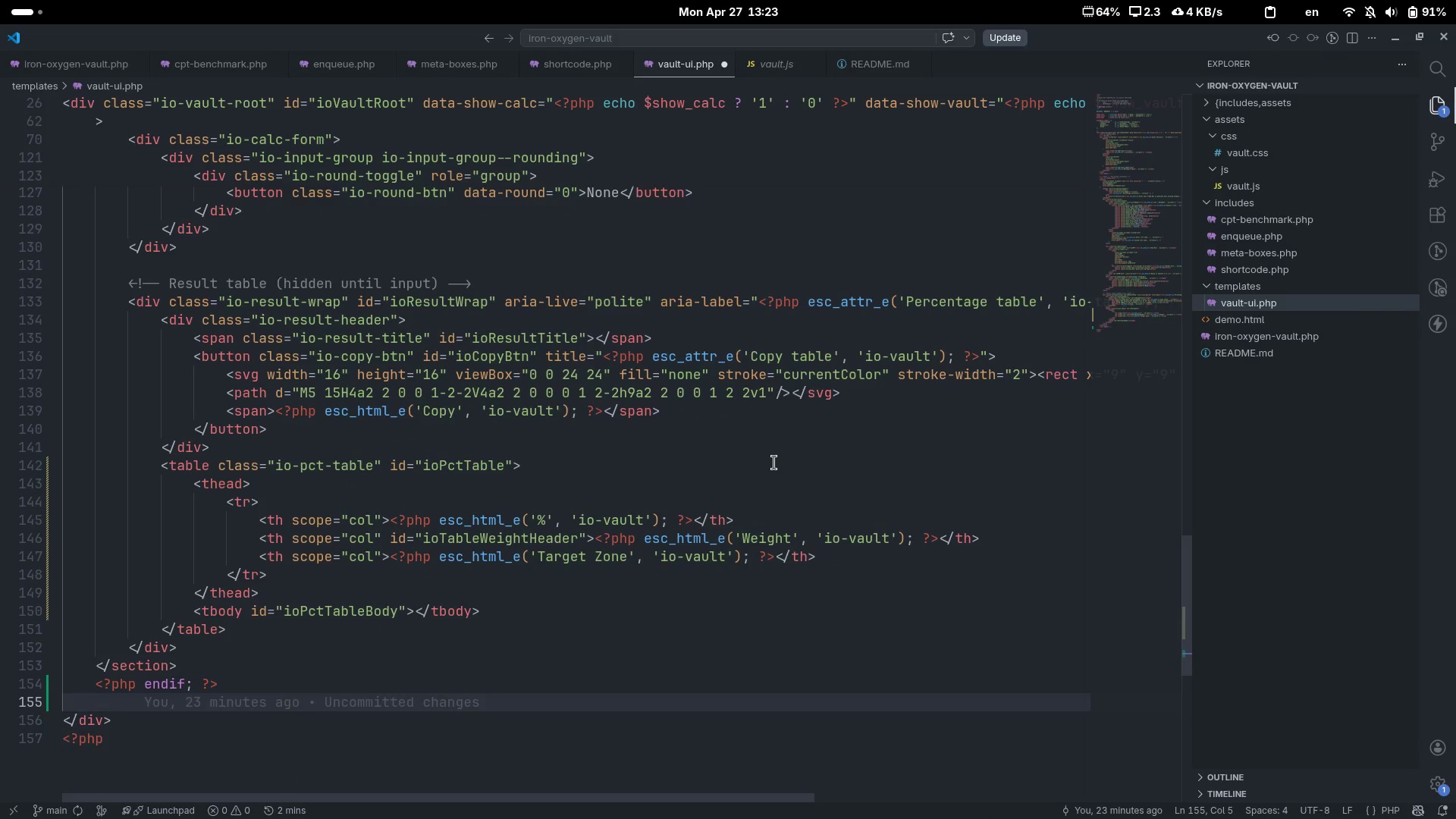 
key(Control+Slash)
 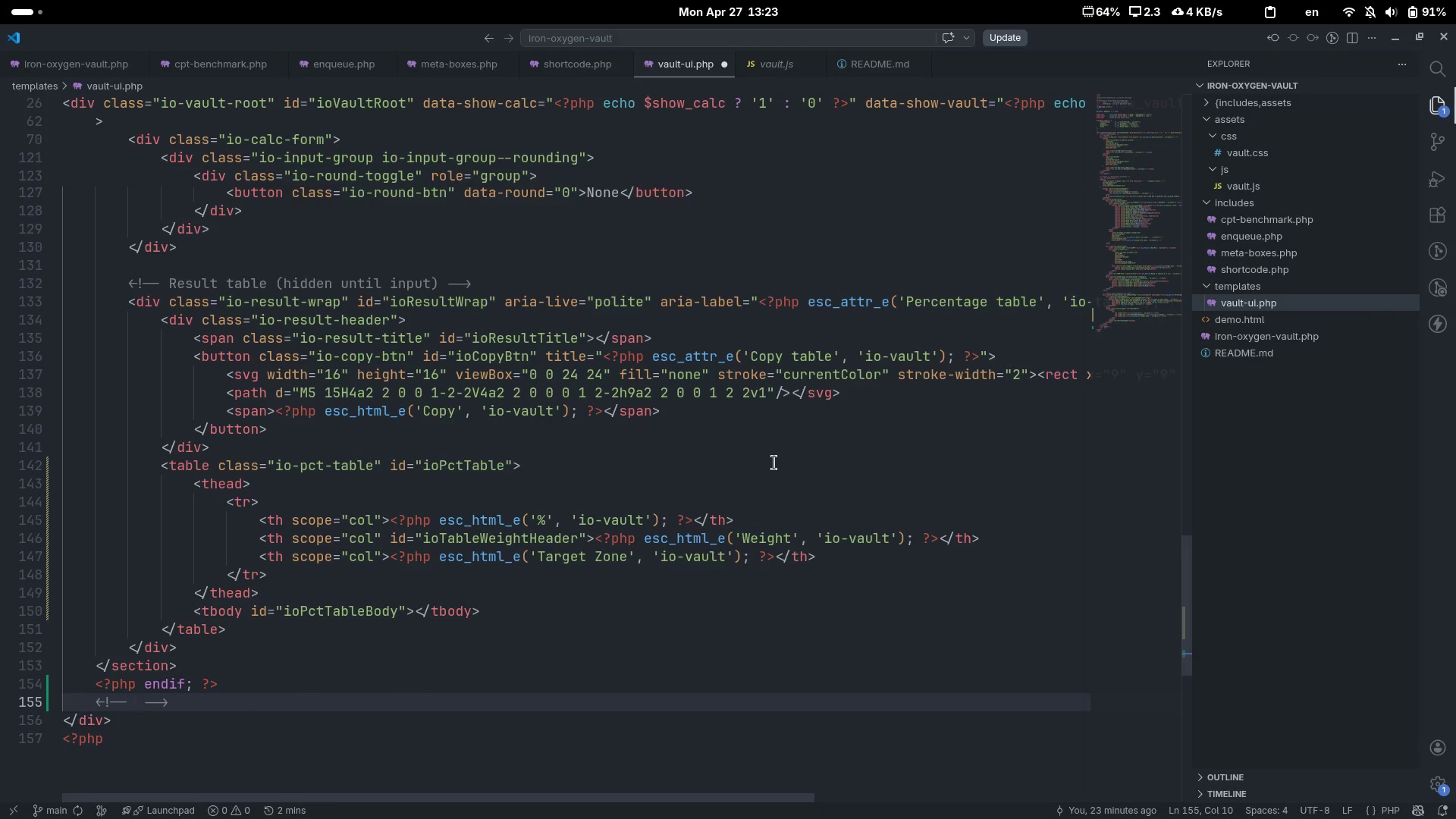 
type(PAE)
key(Backspace)
key(Backspace)
 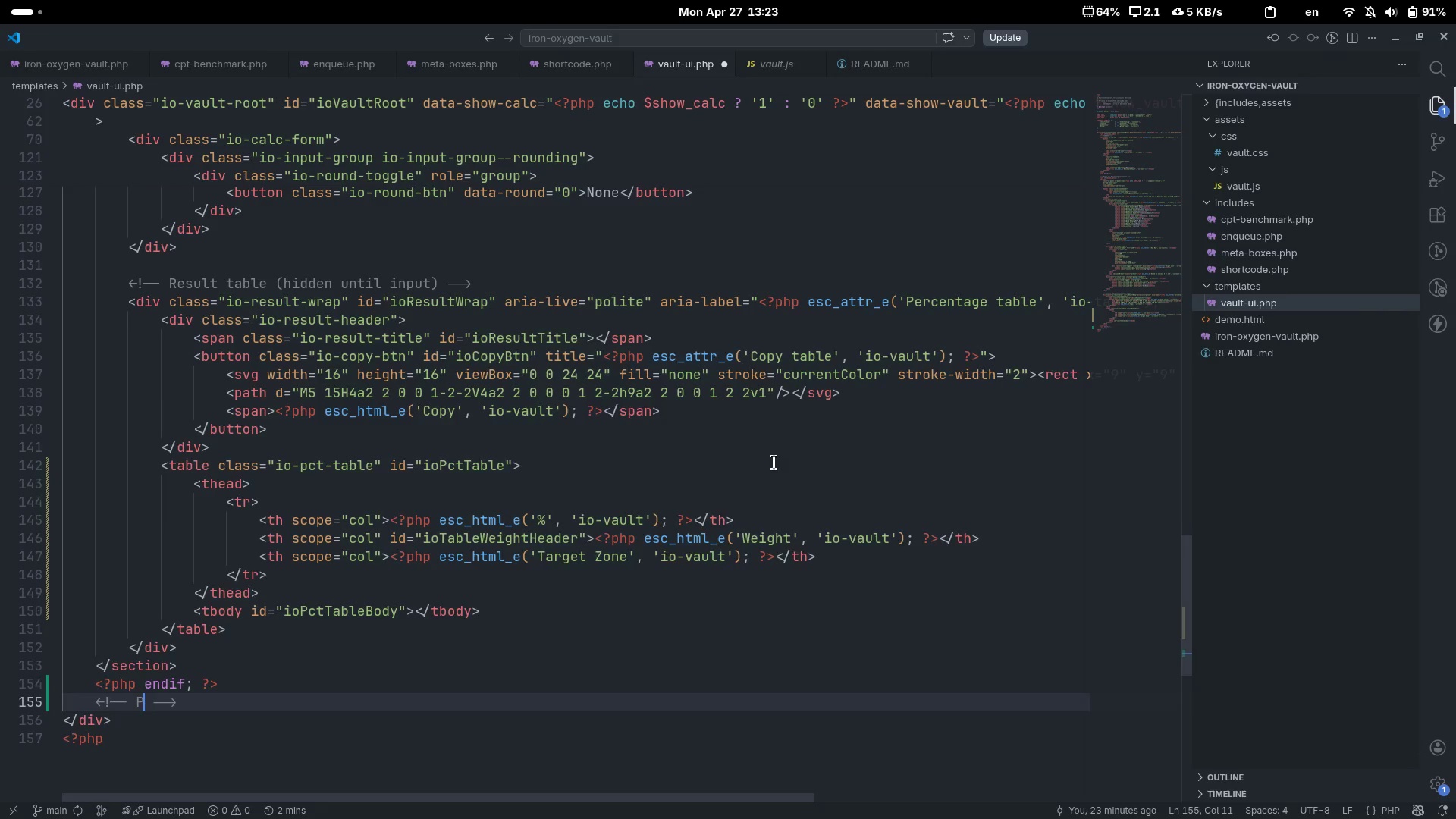 
scroll: coordinate [302, 405], scroll_direction: up, amount: 66.0
 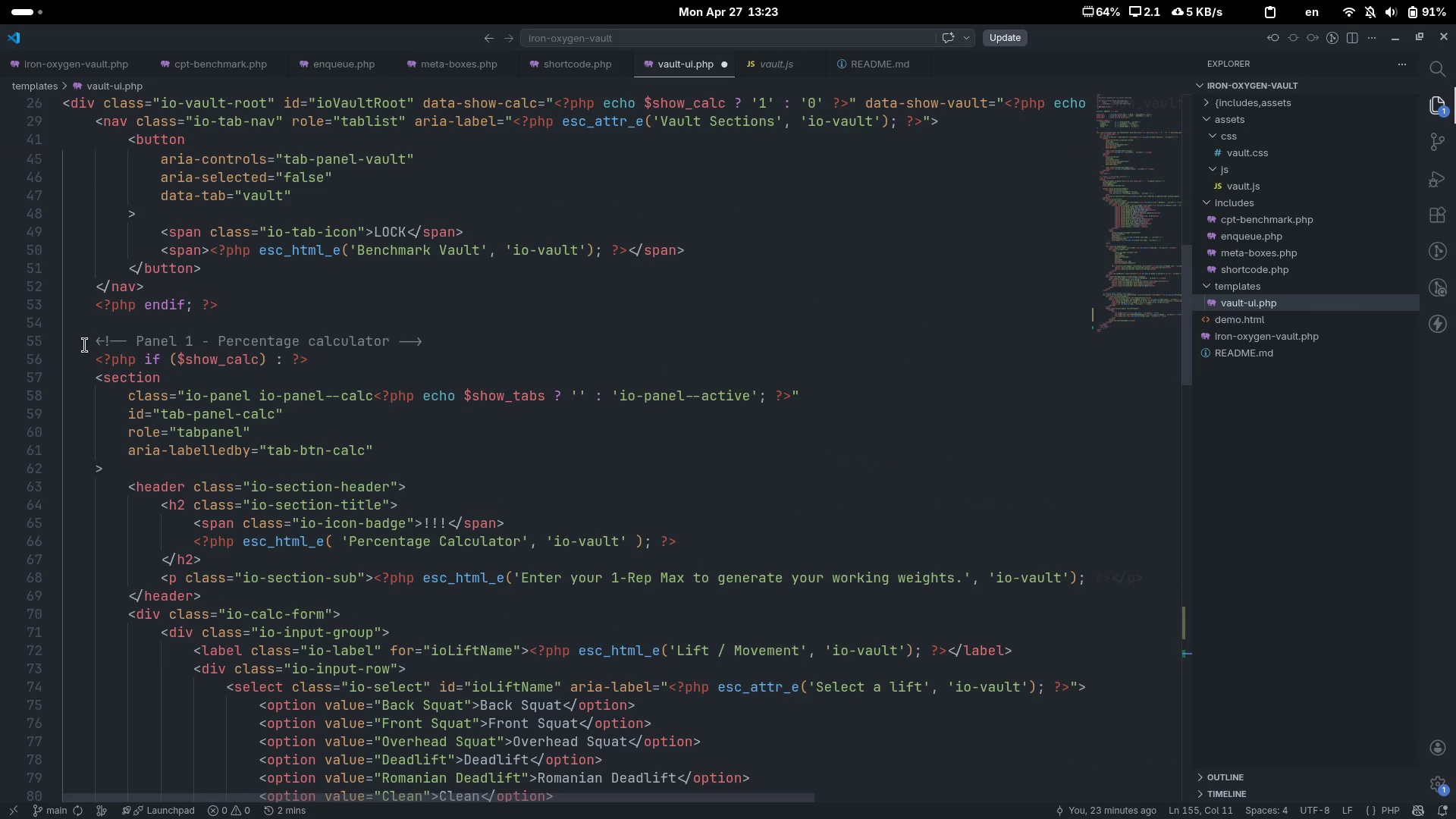 
left_click_drag(start_coordinate=[86, 345], to_coordinate=[519, 353])
 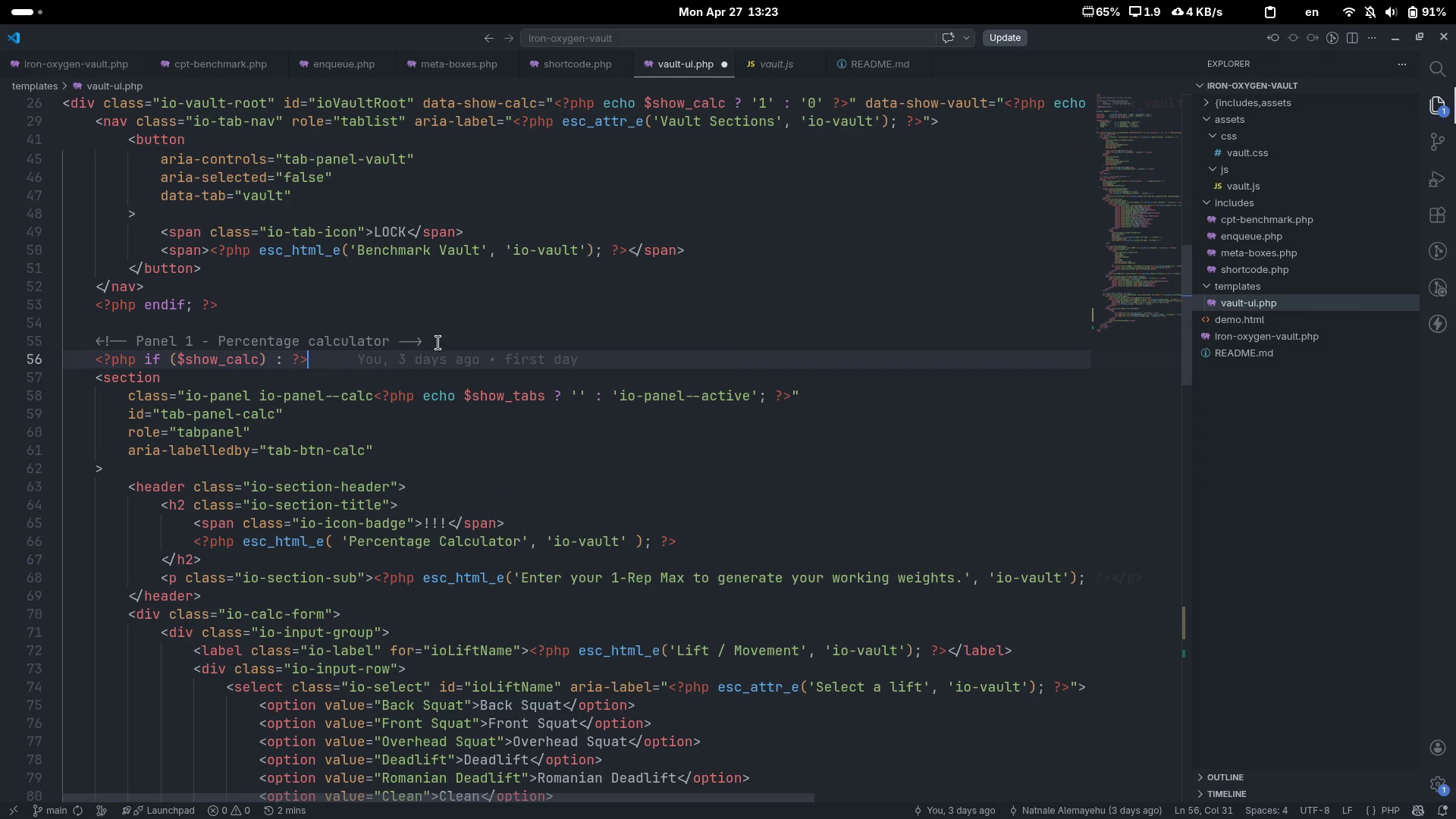 
left_click_drag(start_coordinate=[431, 344], to_coordinate=[96, 345])
 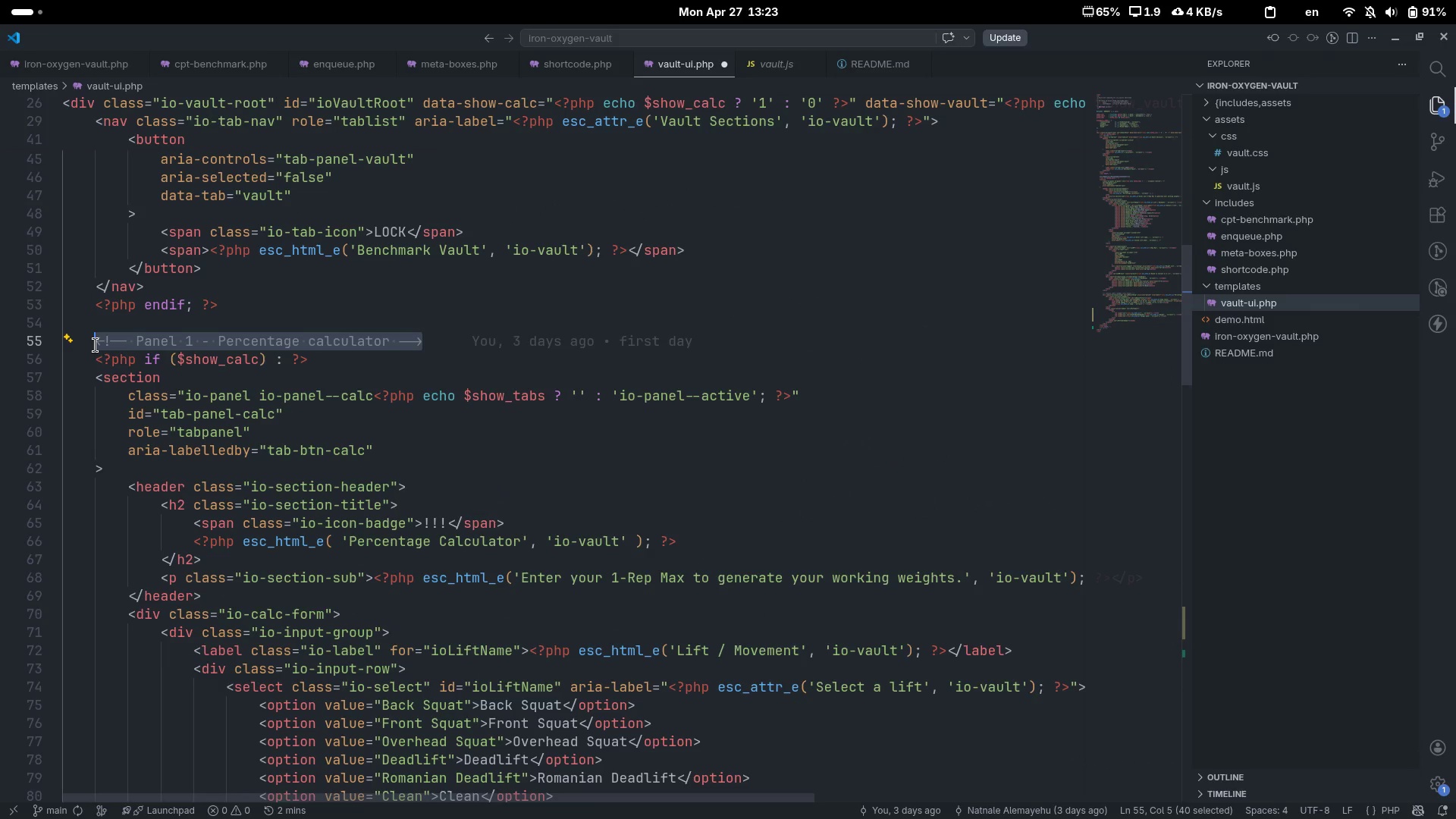 
key(Control+ControlLeft)
 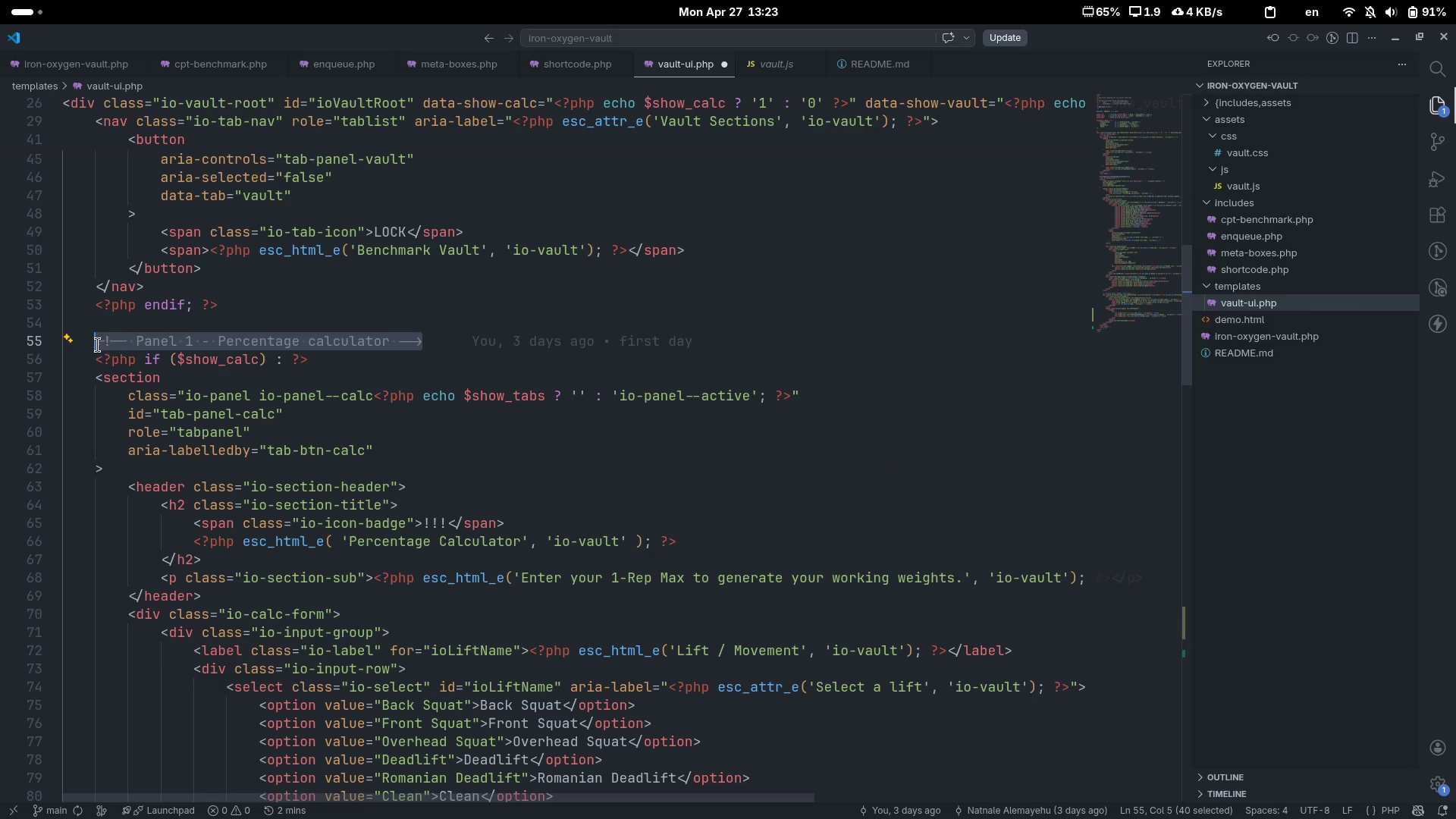 
key(Control+C)
 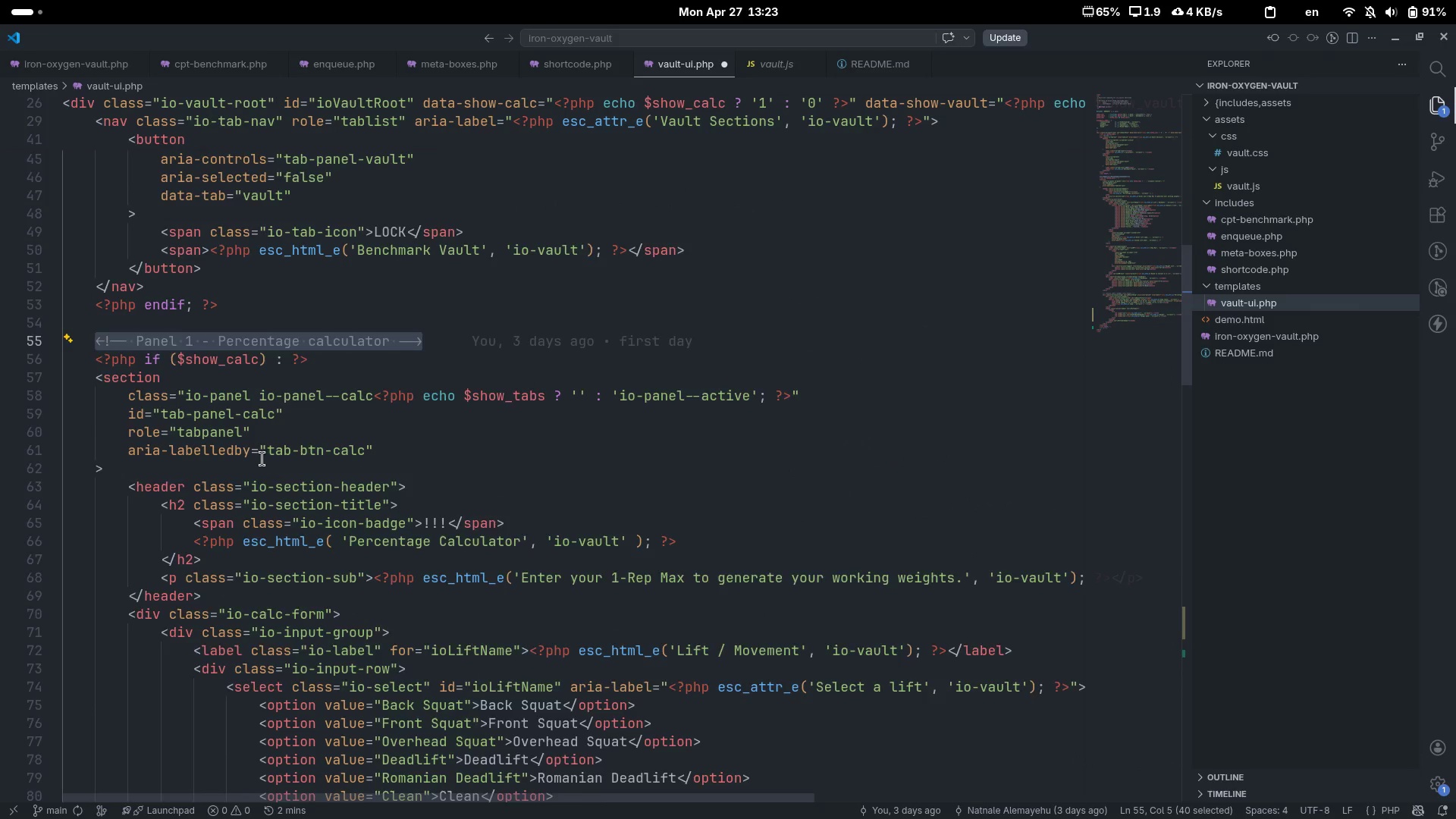 
scroll: coordinate [284, 472], scroll_direction: down, amount: 44.0
 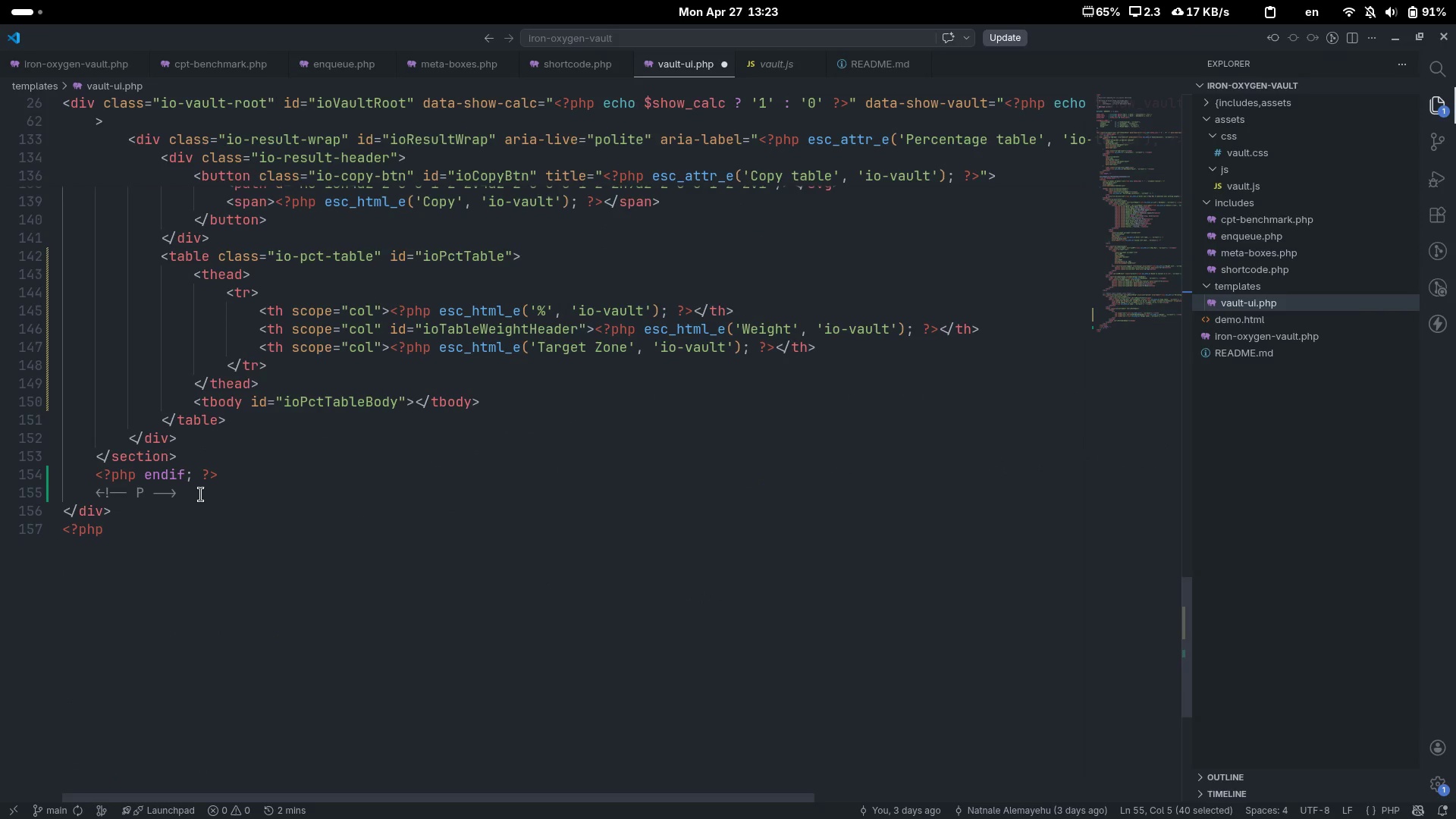 
left_click_drag(start_coordinate=[183, 491], to_coordinate=[96, 486])
 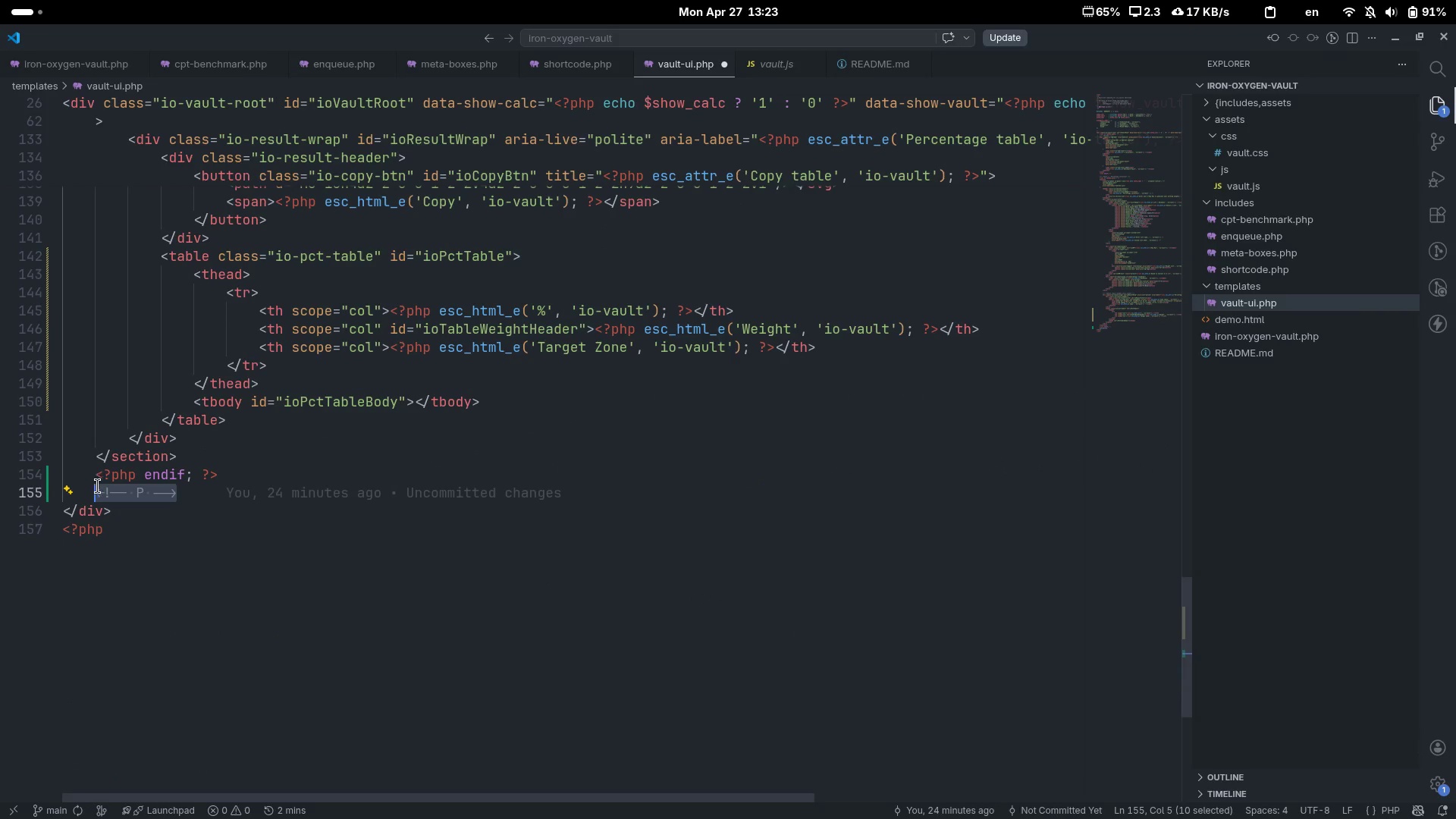 
key(Control+V)
 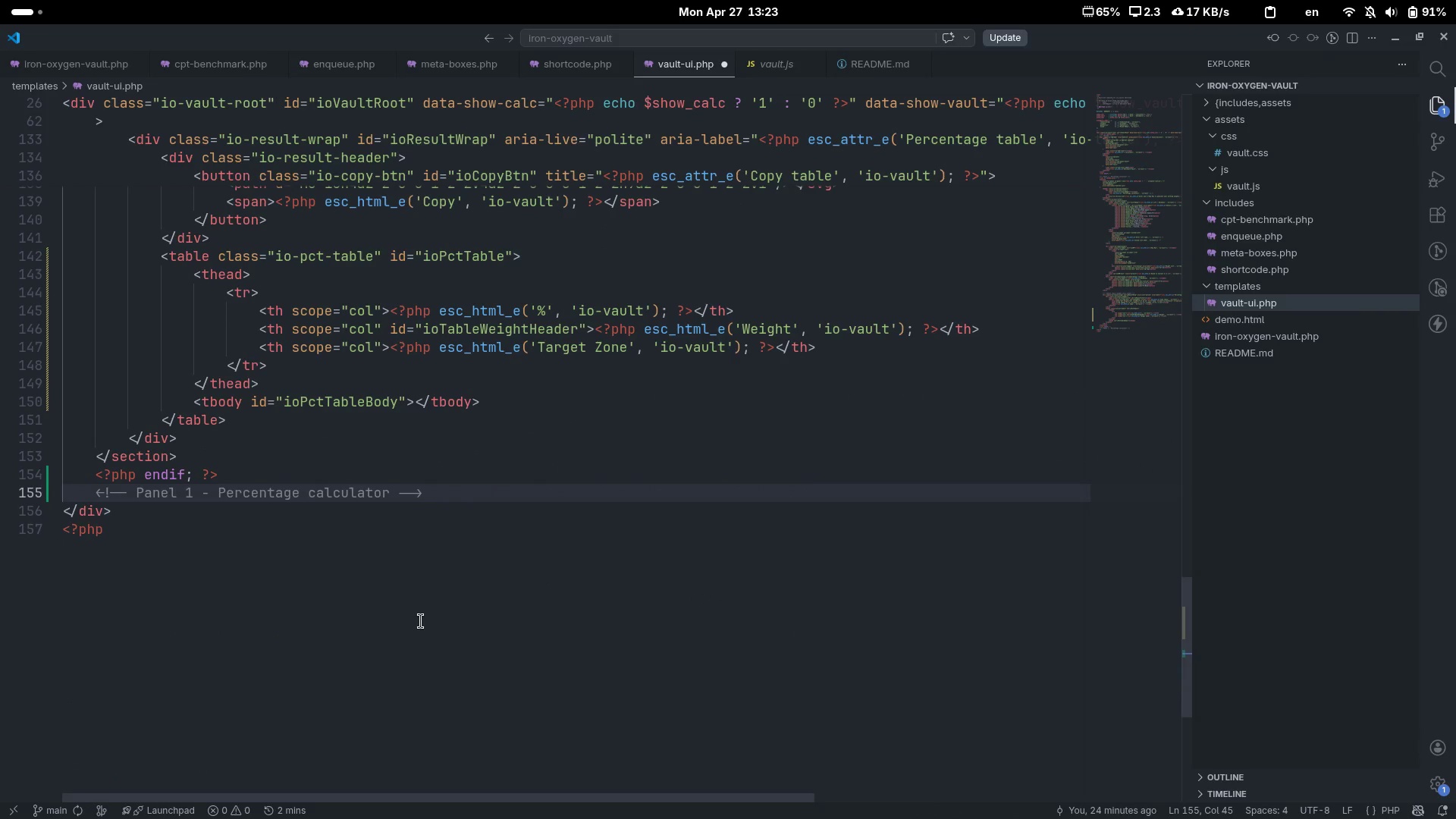 
key(Home)
 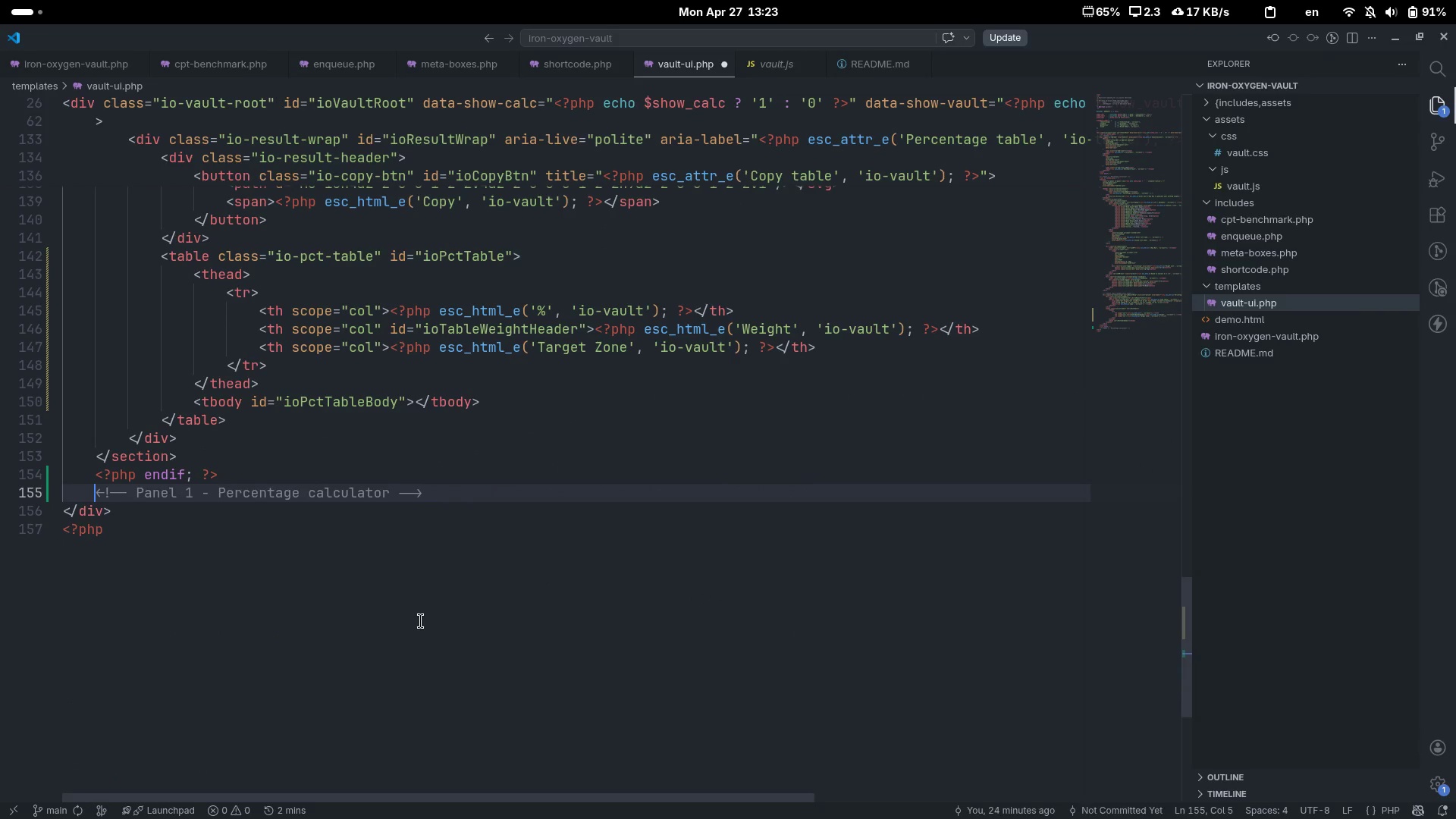 
key(Control+ArrowRight)
 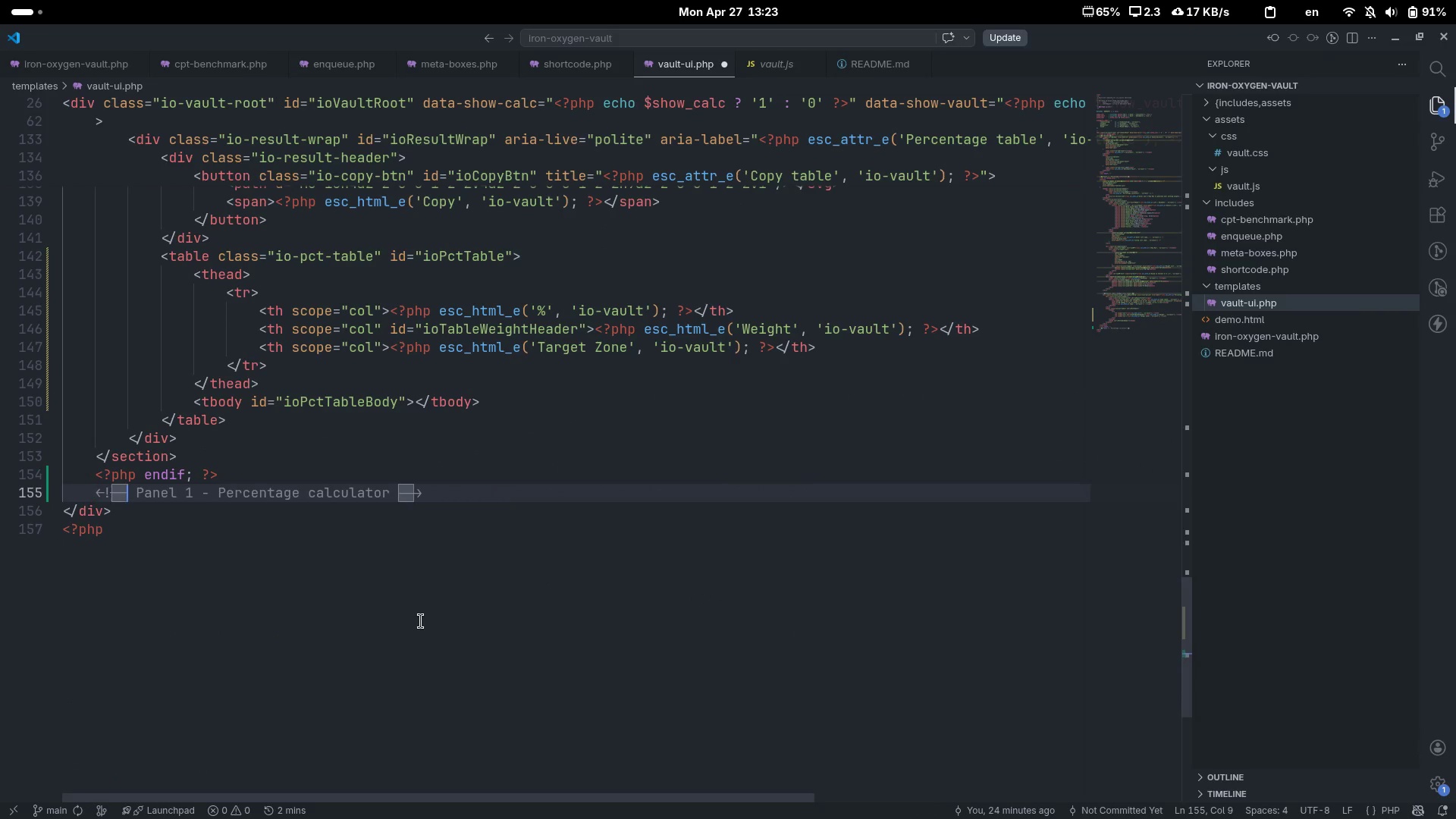 
key(Control+ArrowRight)
 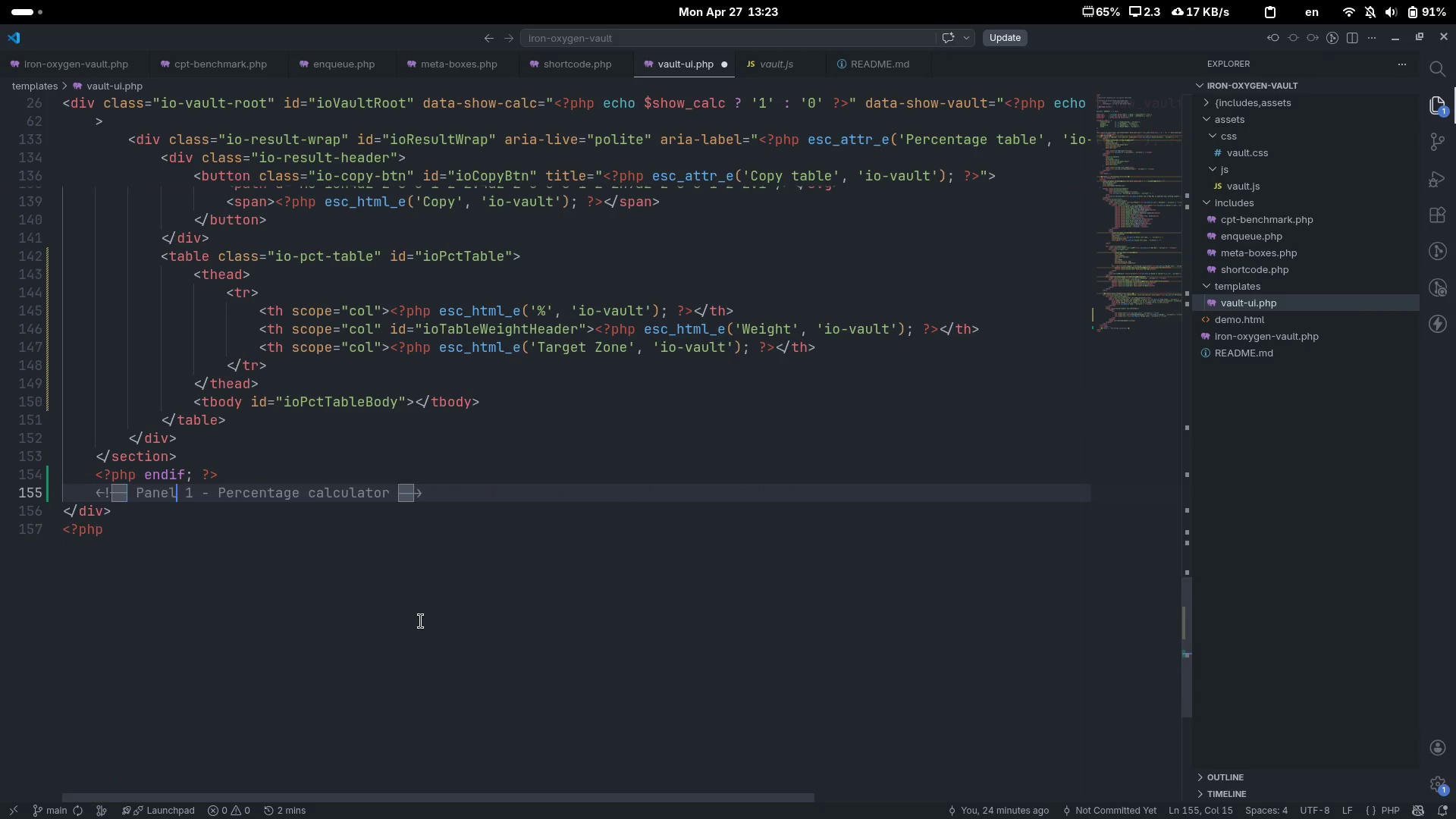 
key(Control+ArrowRight)
 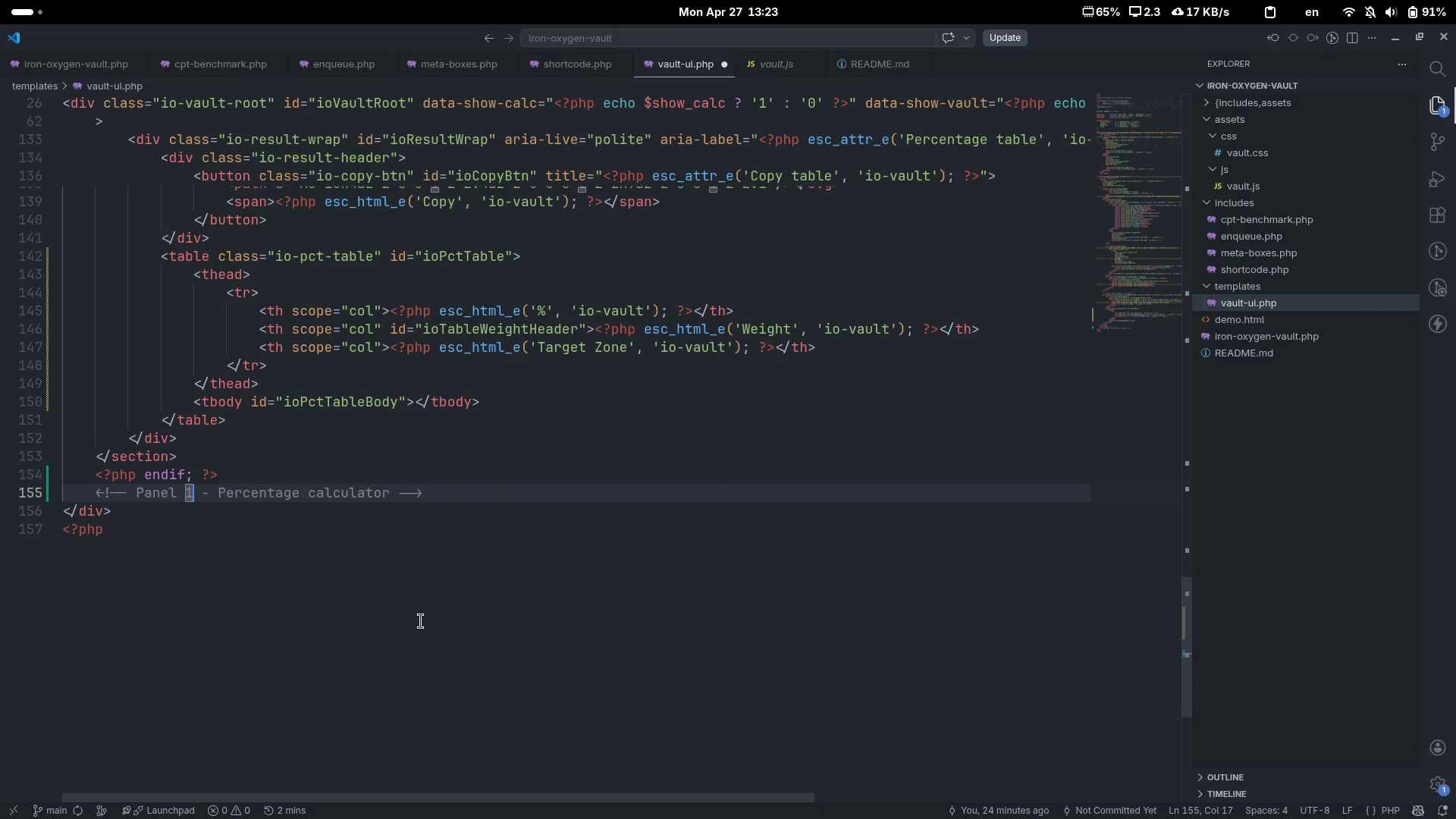 
key(Backspace)
 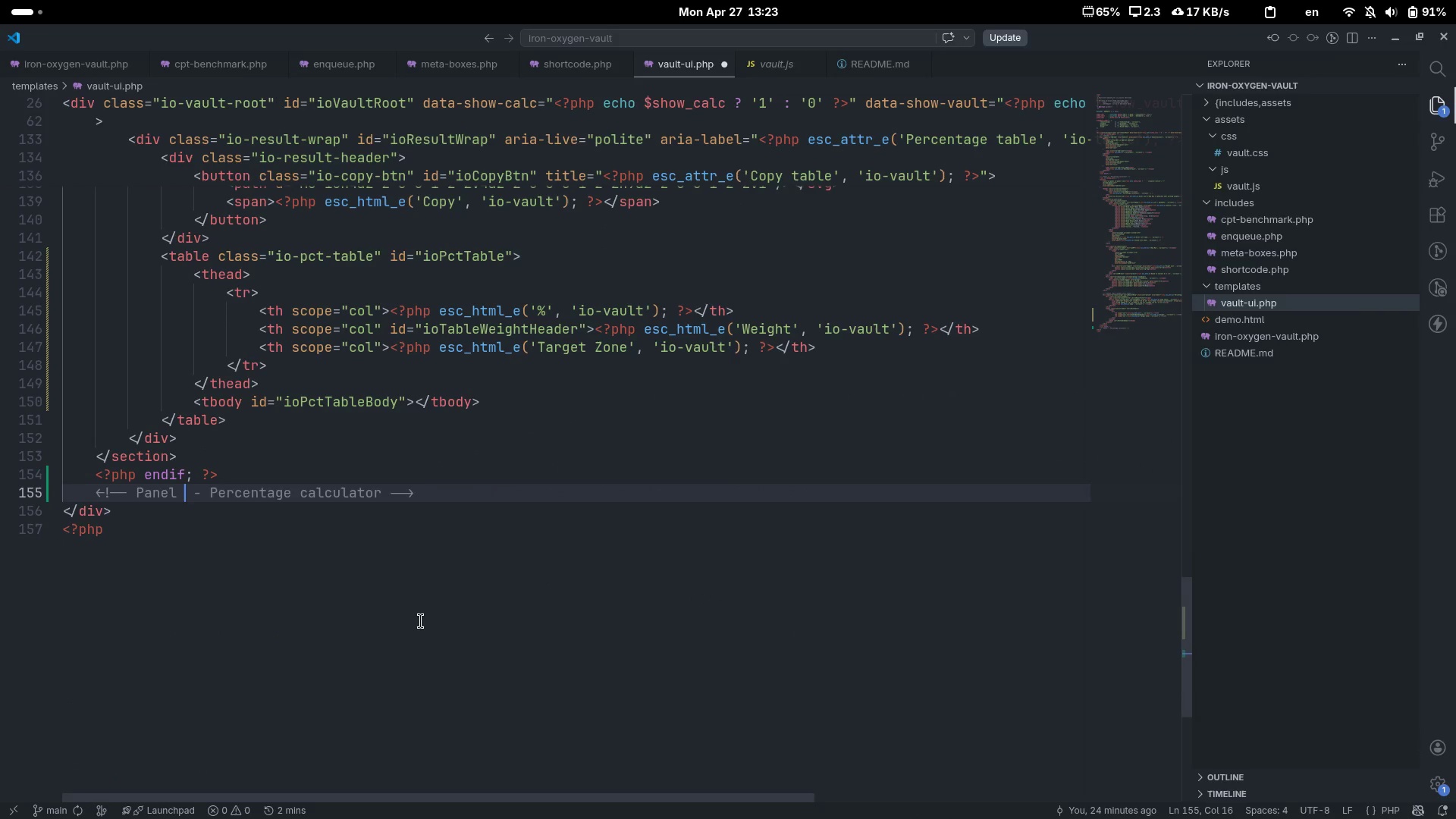 
key(2)
 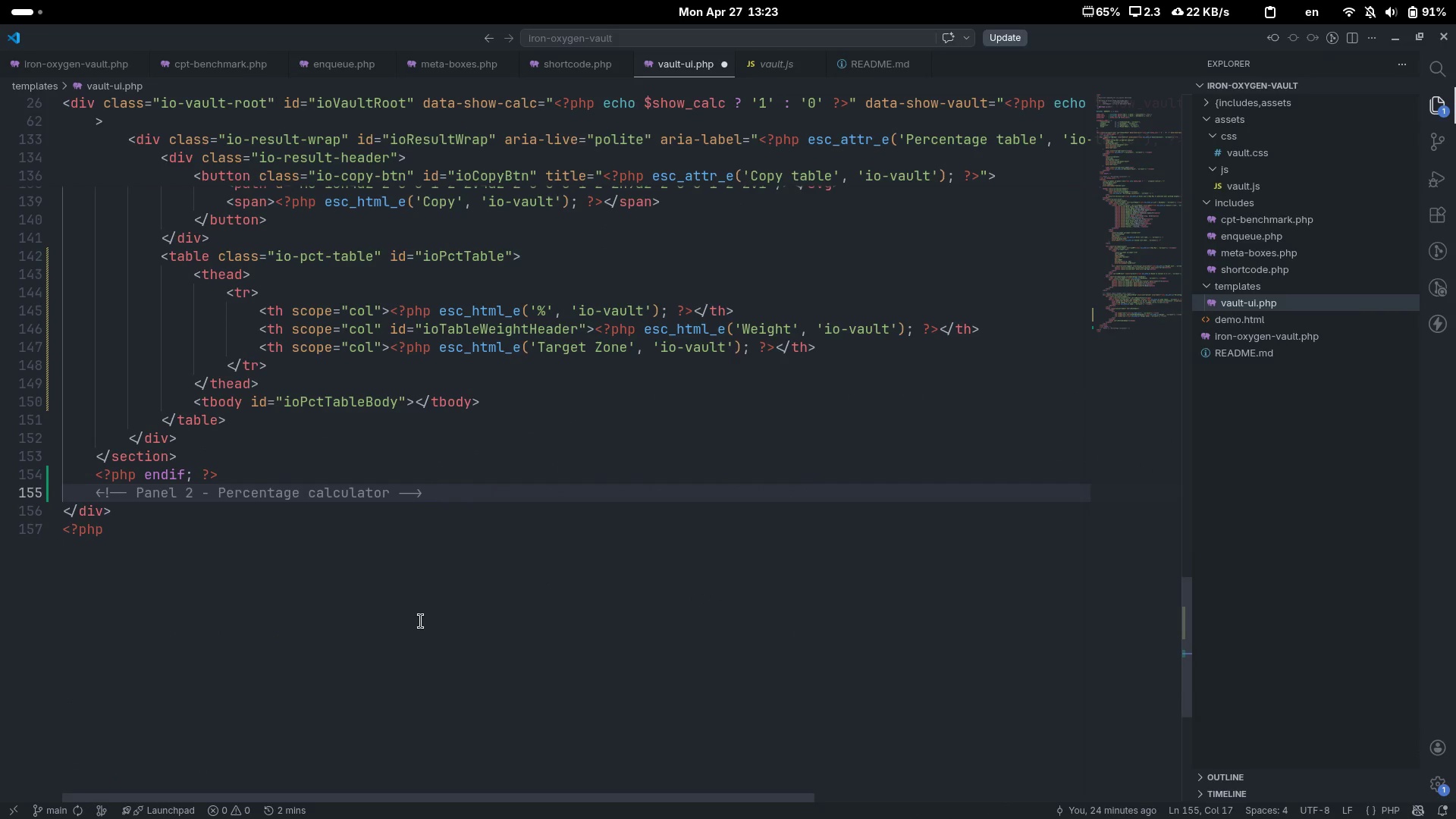 
key(ArrowRight)
 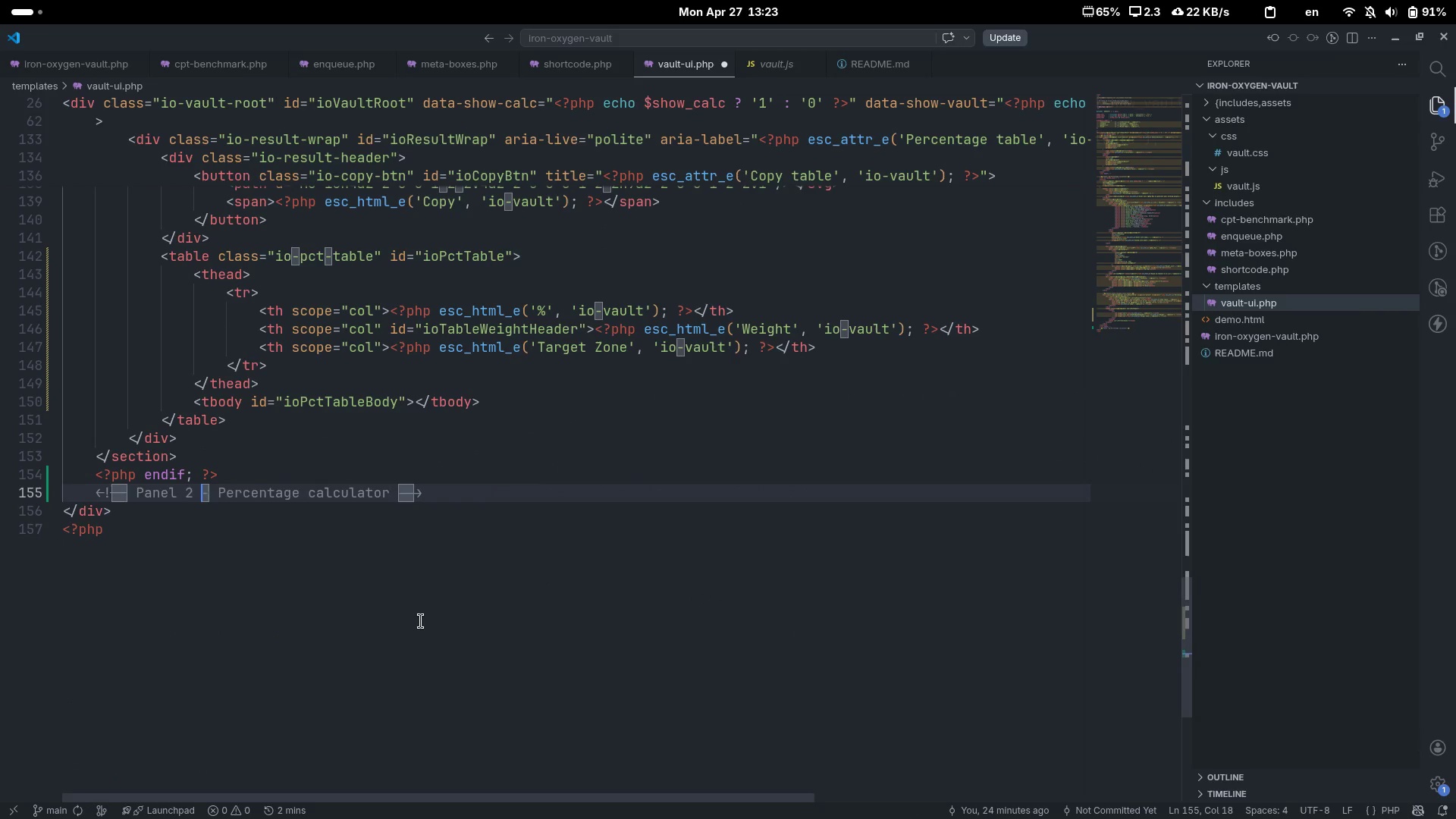 
key(ArrowRight)
 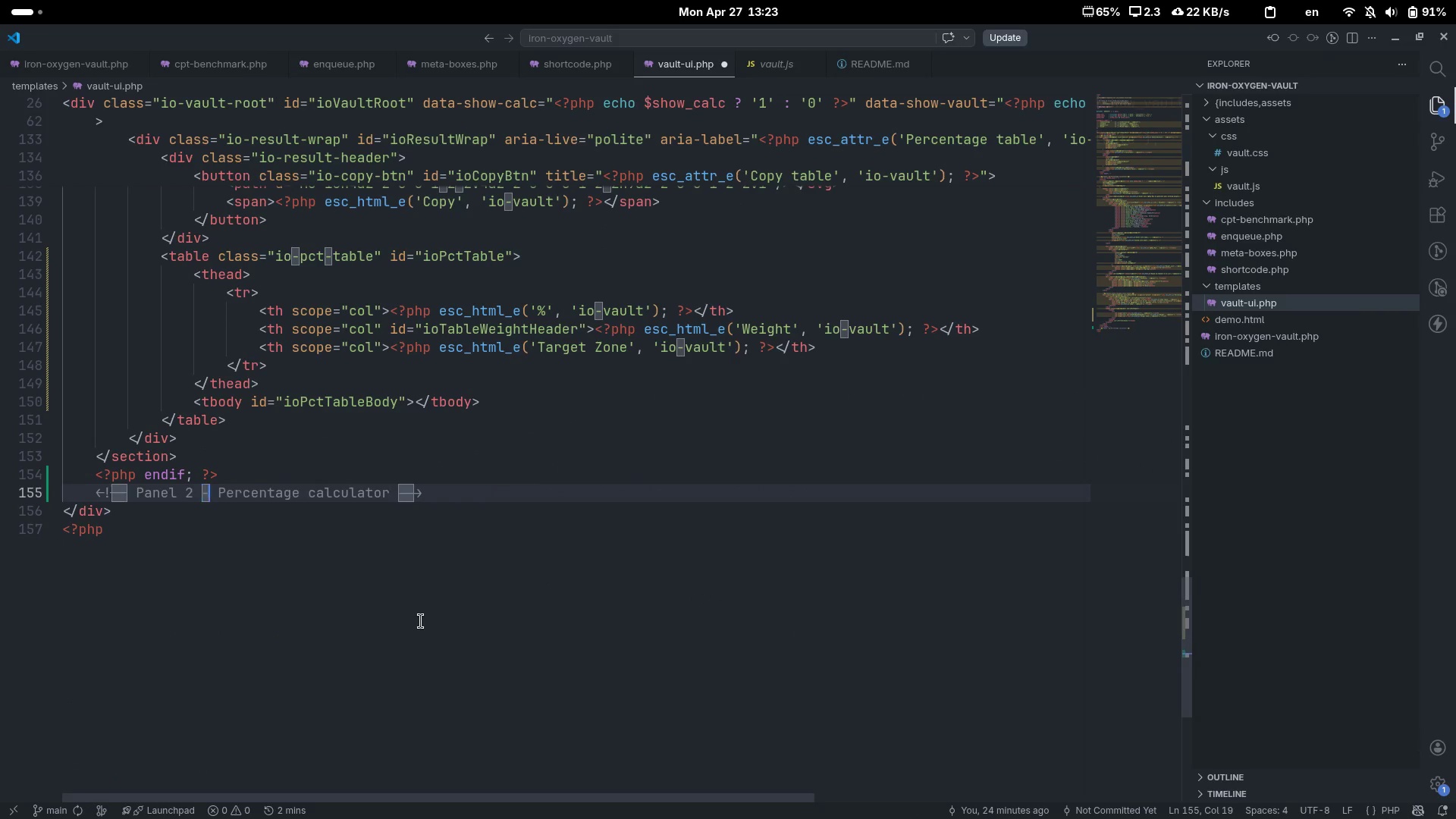 
key(ArrowRight)
 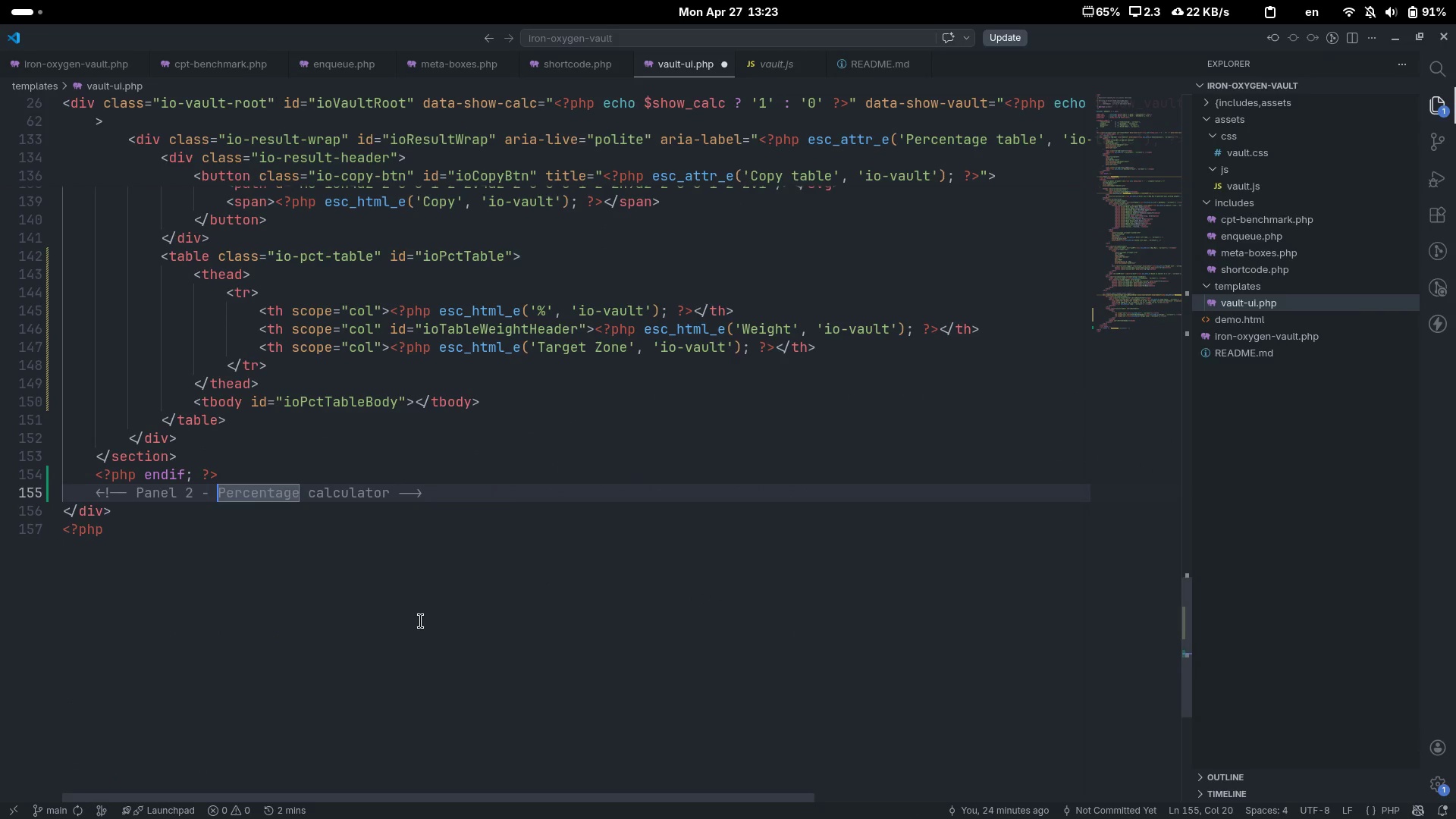 
key(Control+Delete)
 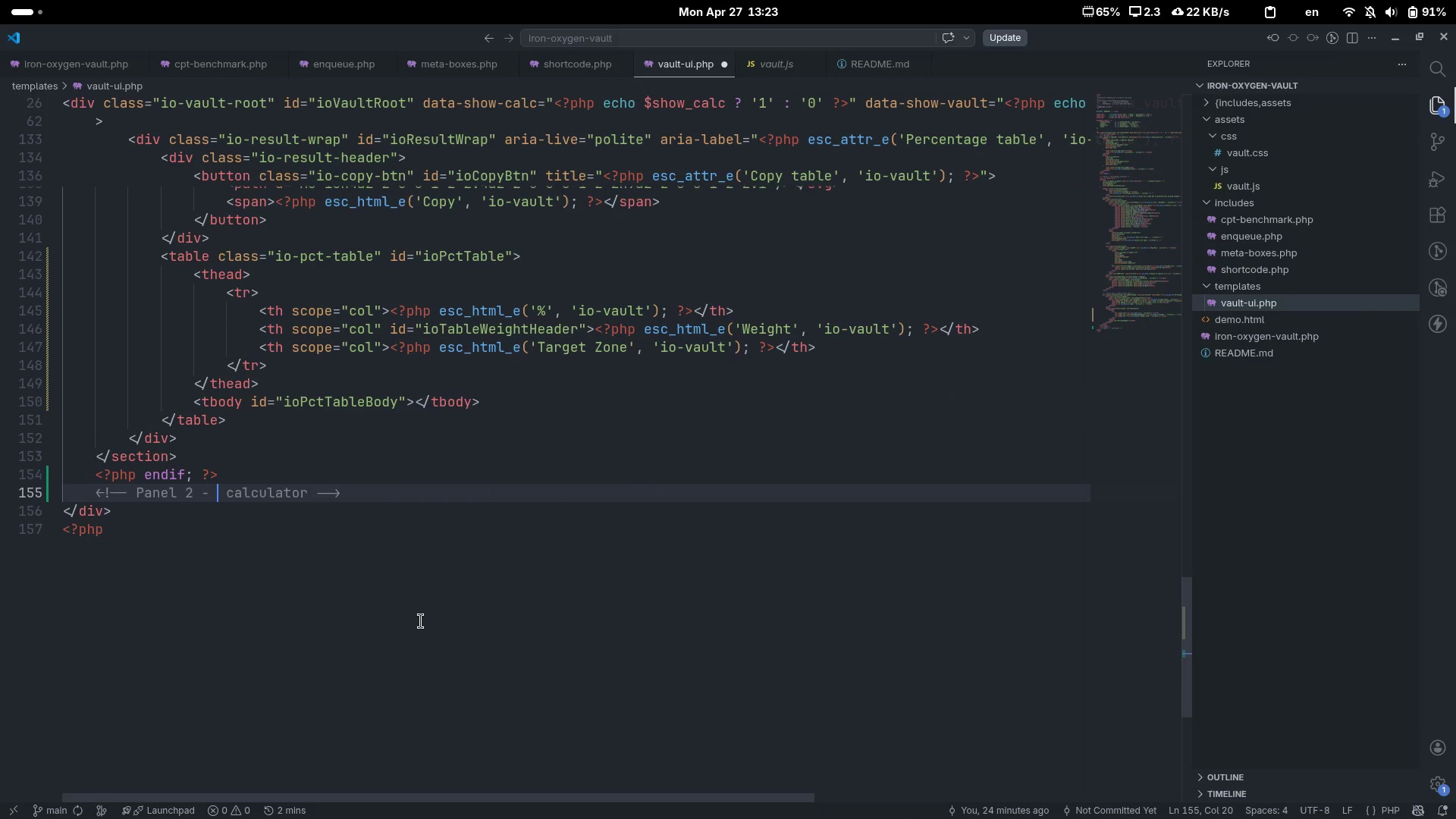 
key(Control+Delete)
 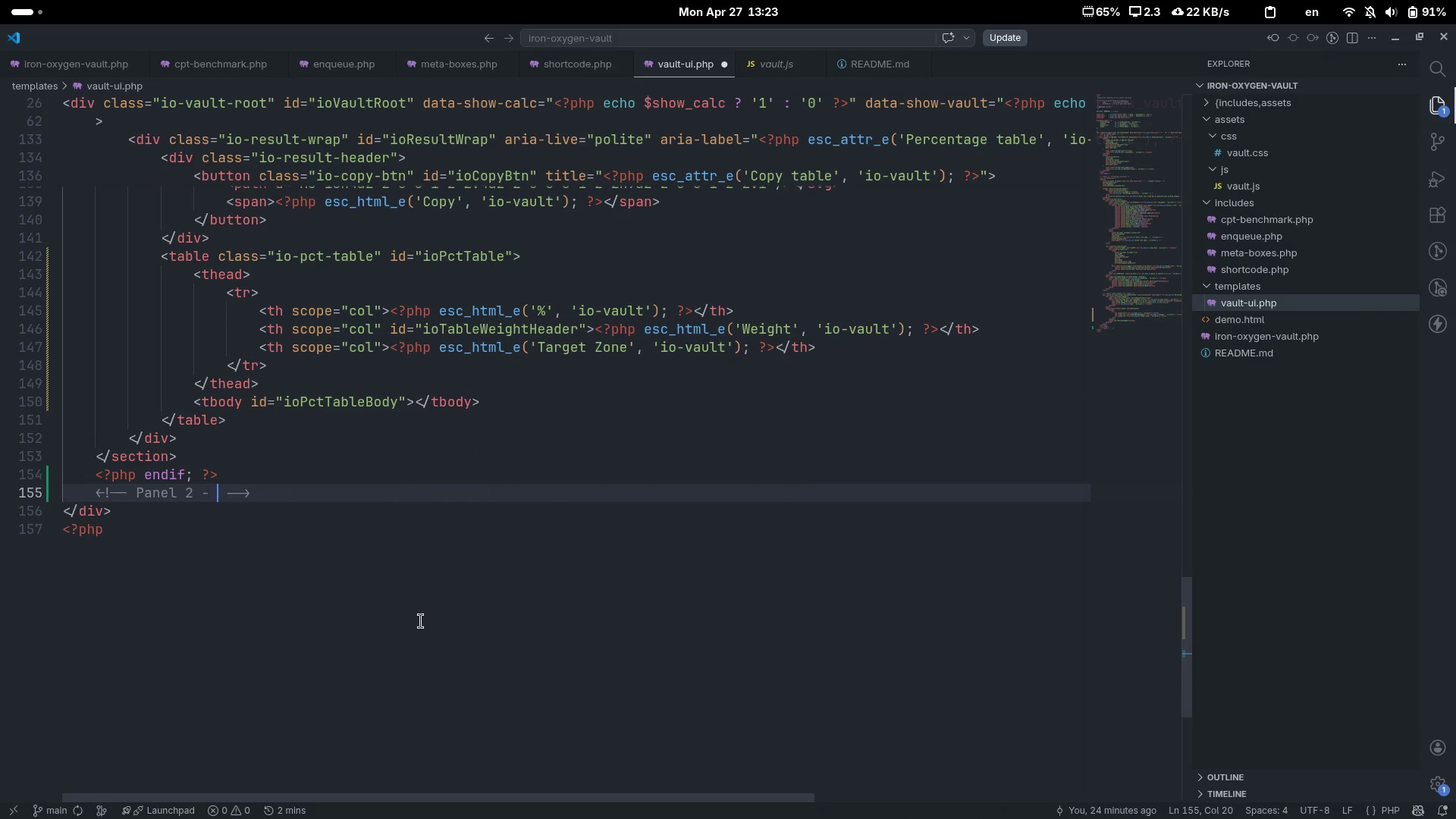 
type(Benchmaek)
key(Backspace)
key(Backspace)
type(rk Vauly)
key(Backspace)
type(t[End])
 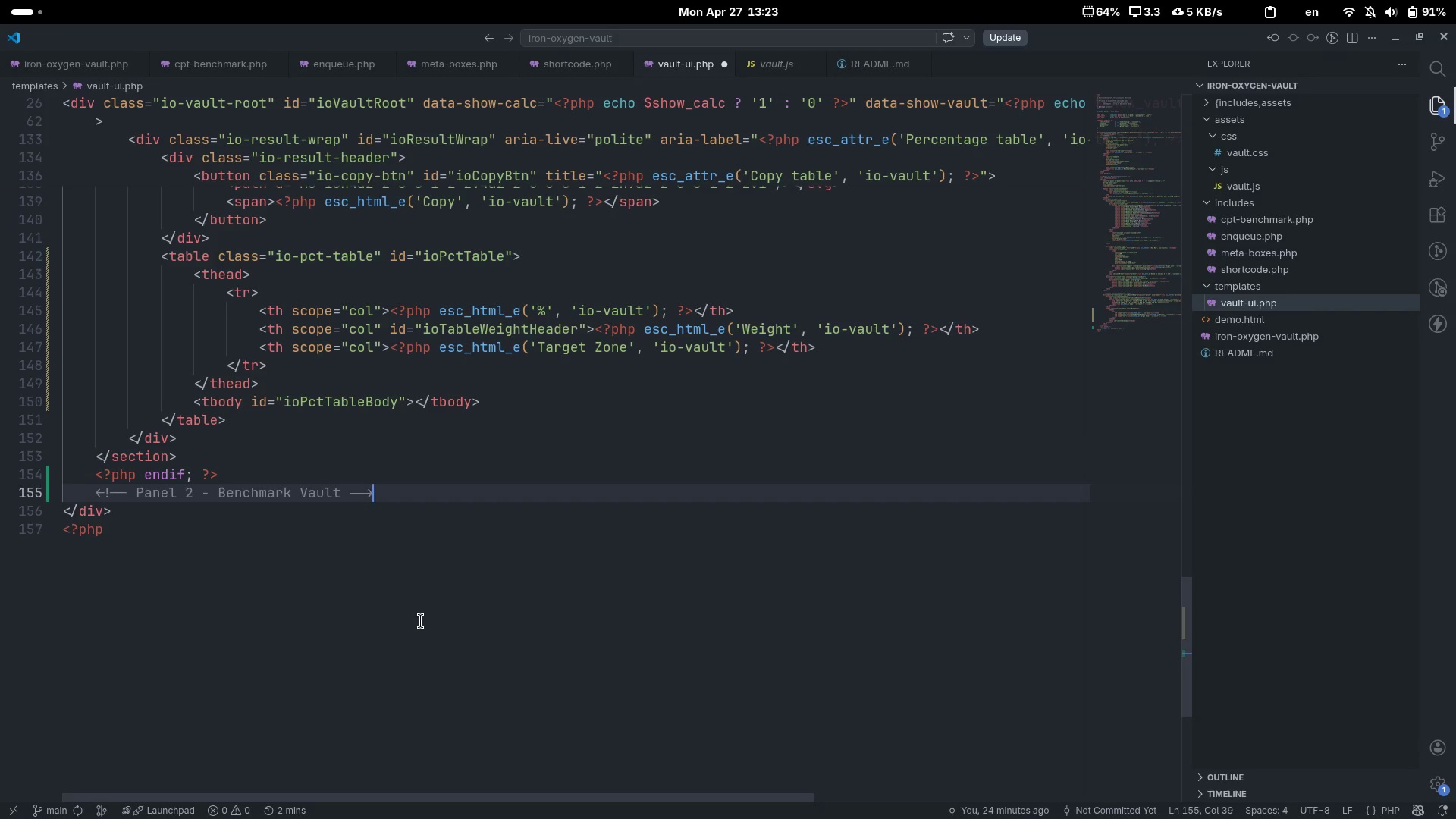 
key(Enter)
 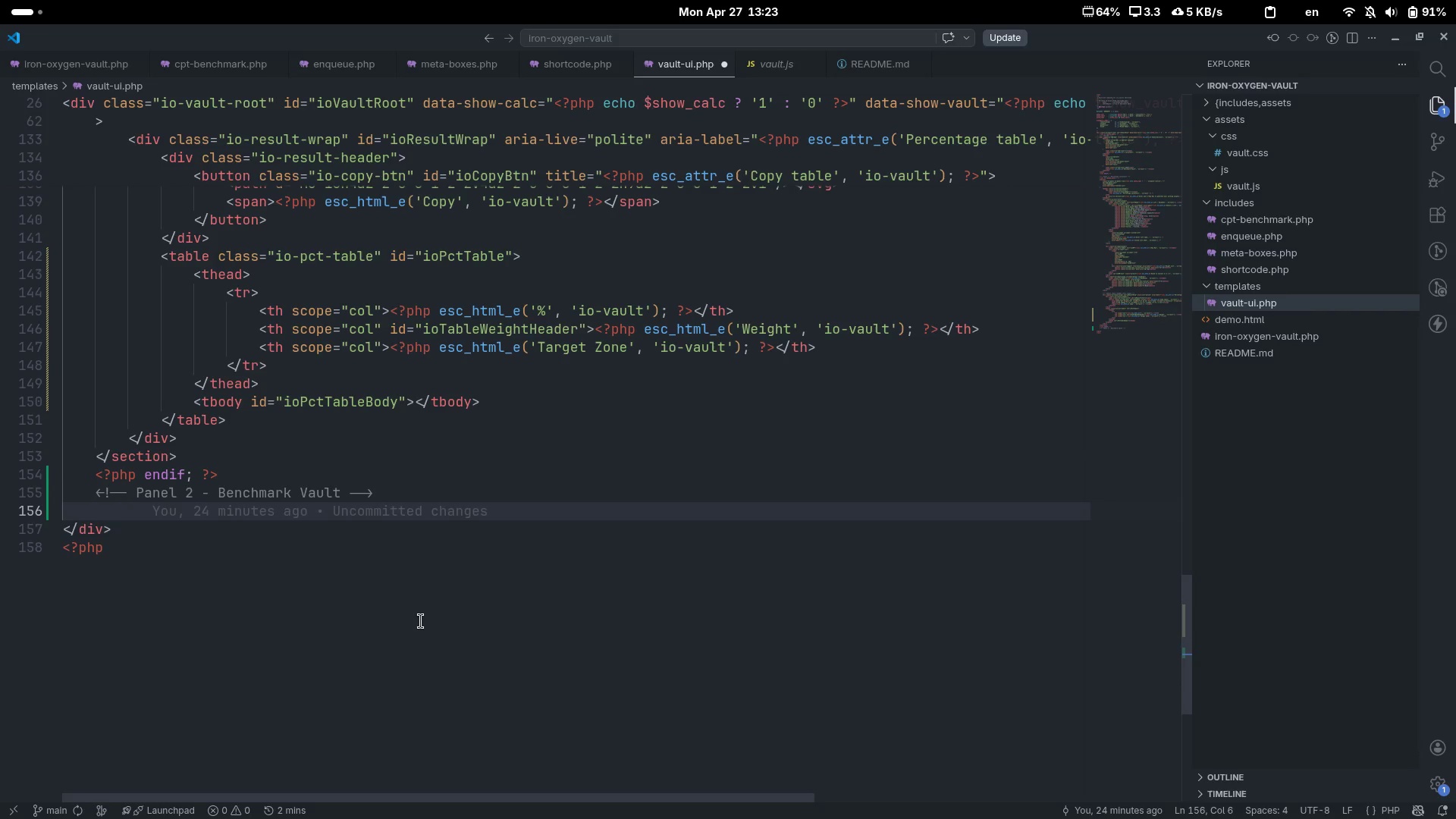 
key(Backspace)
 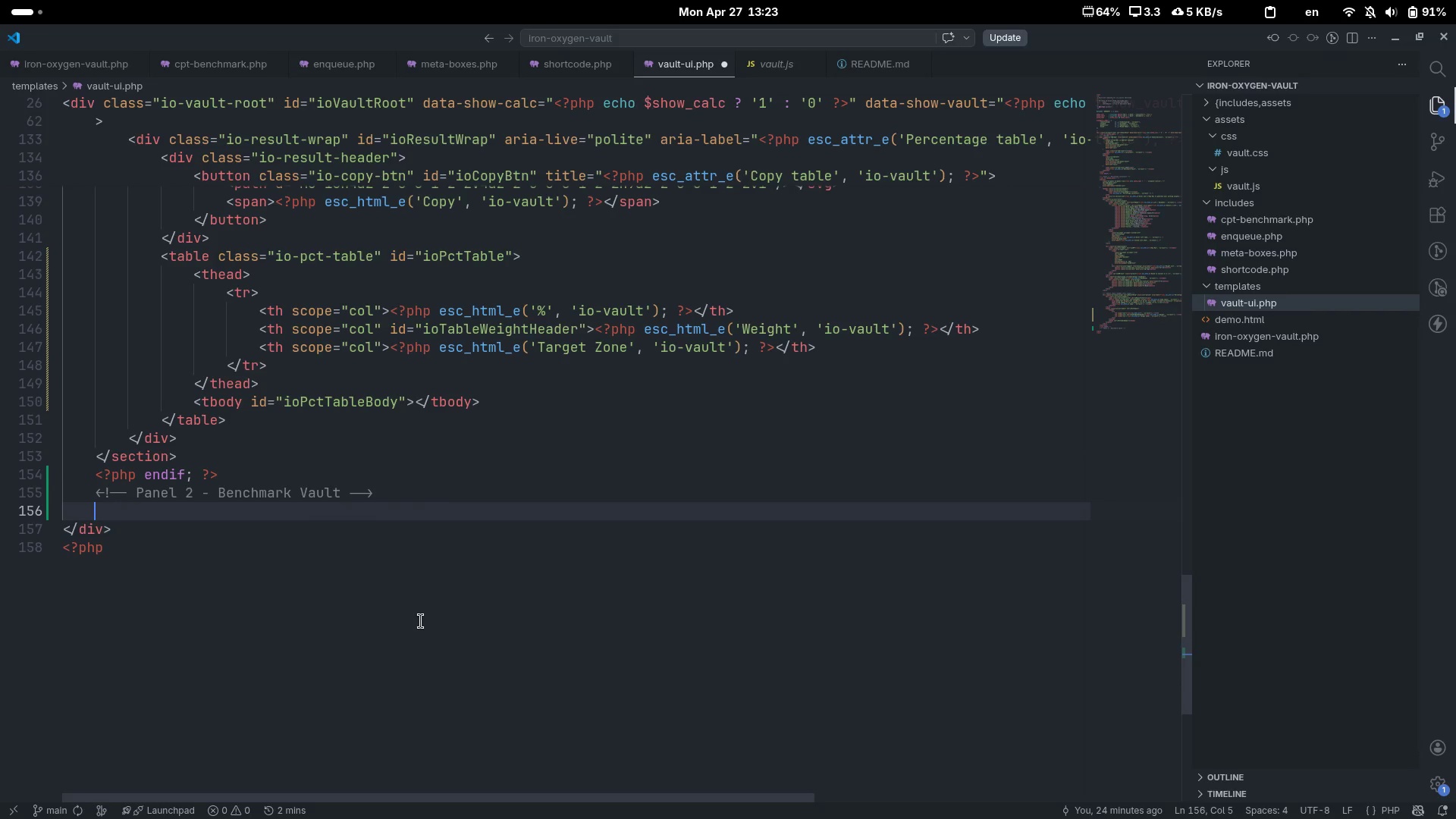 
key(Shift+Comma)
 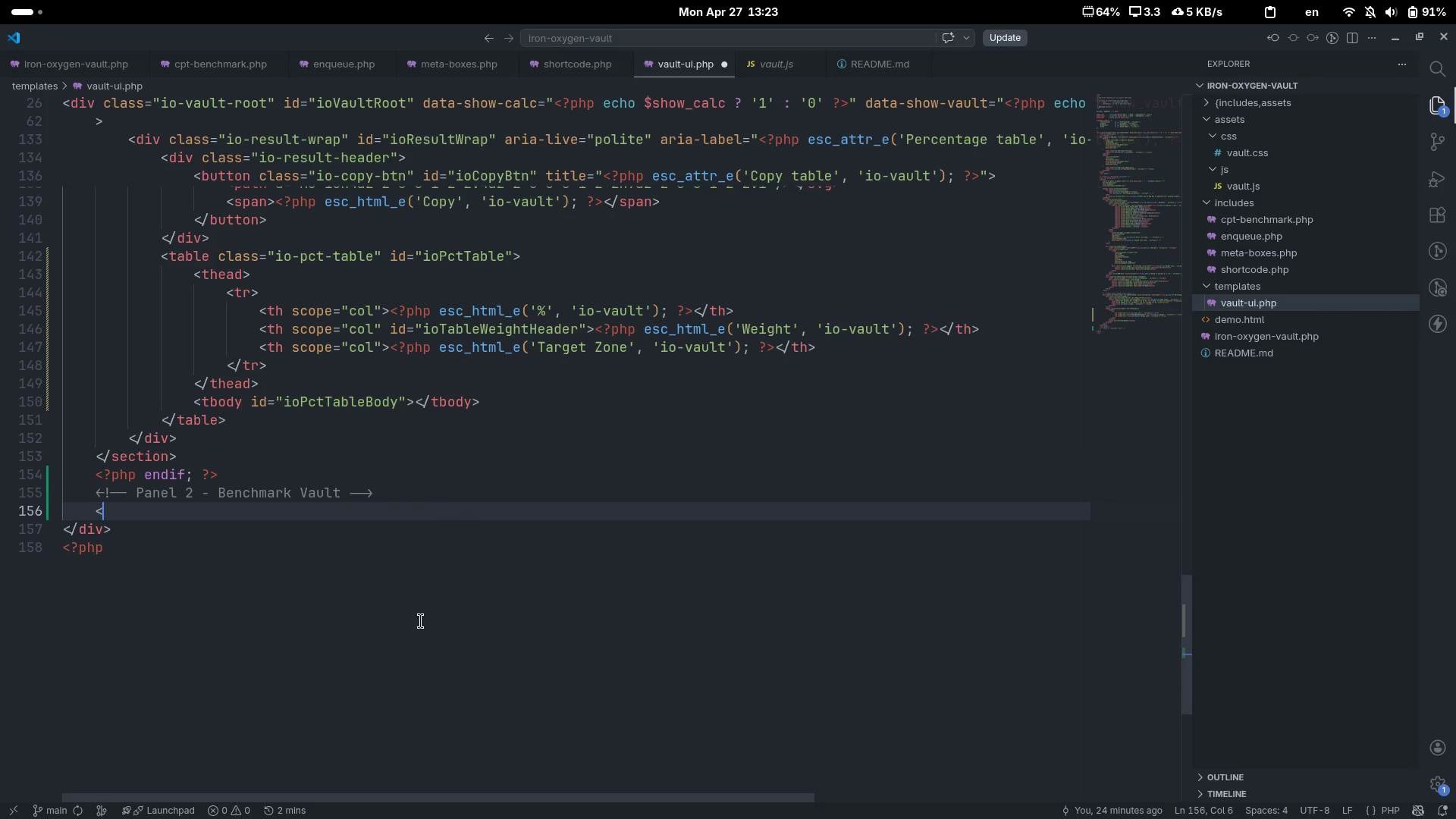 
key(Shift+Slash)
 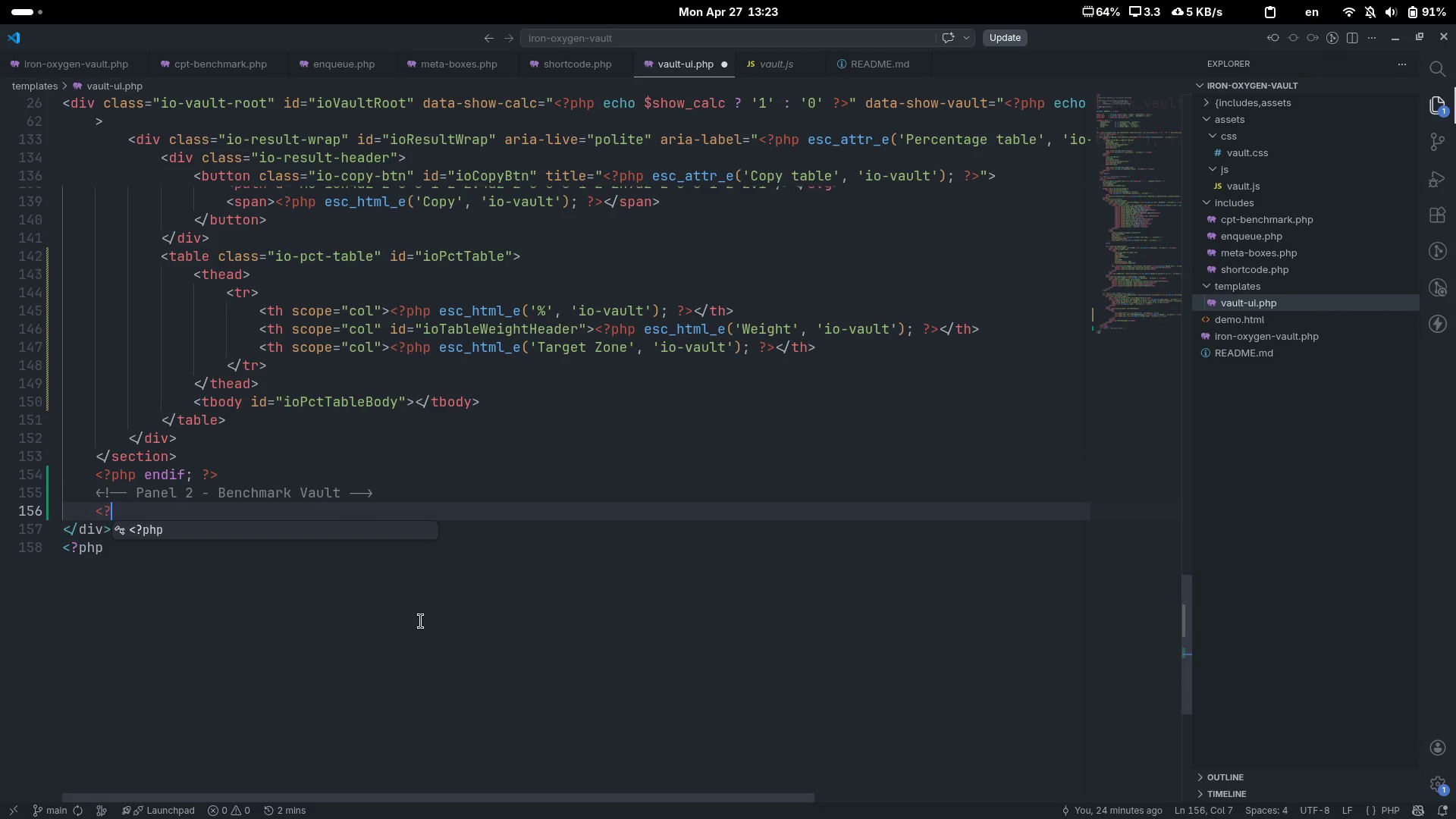 
key(Tab)
 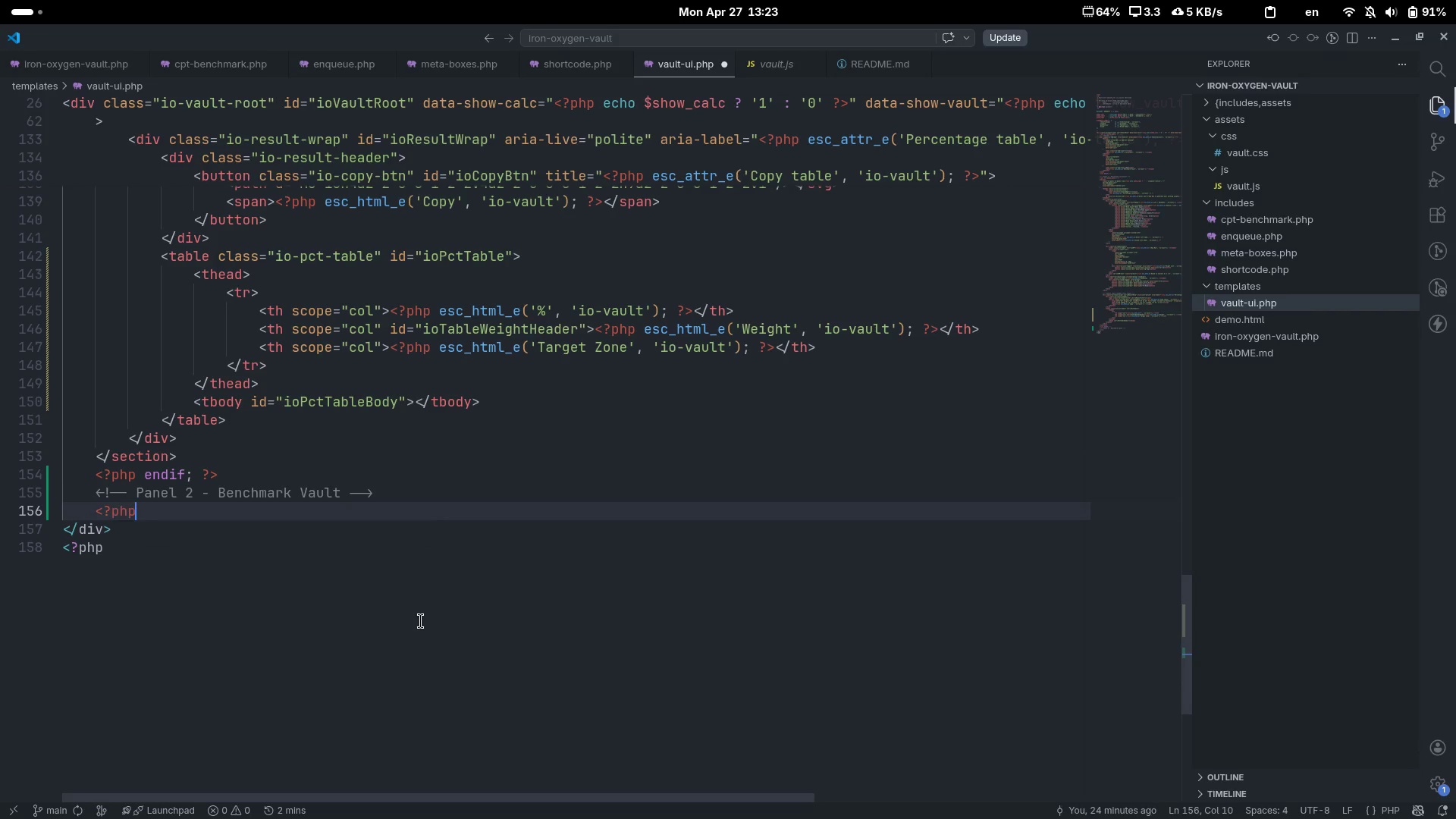 
key(Space)
 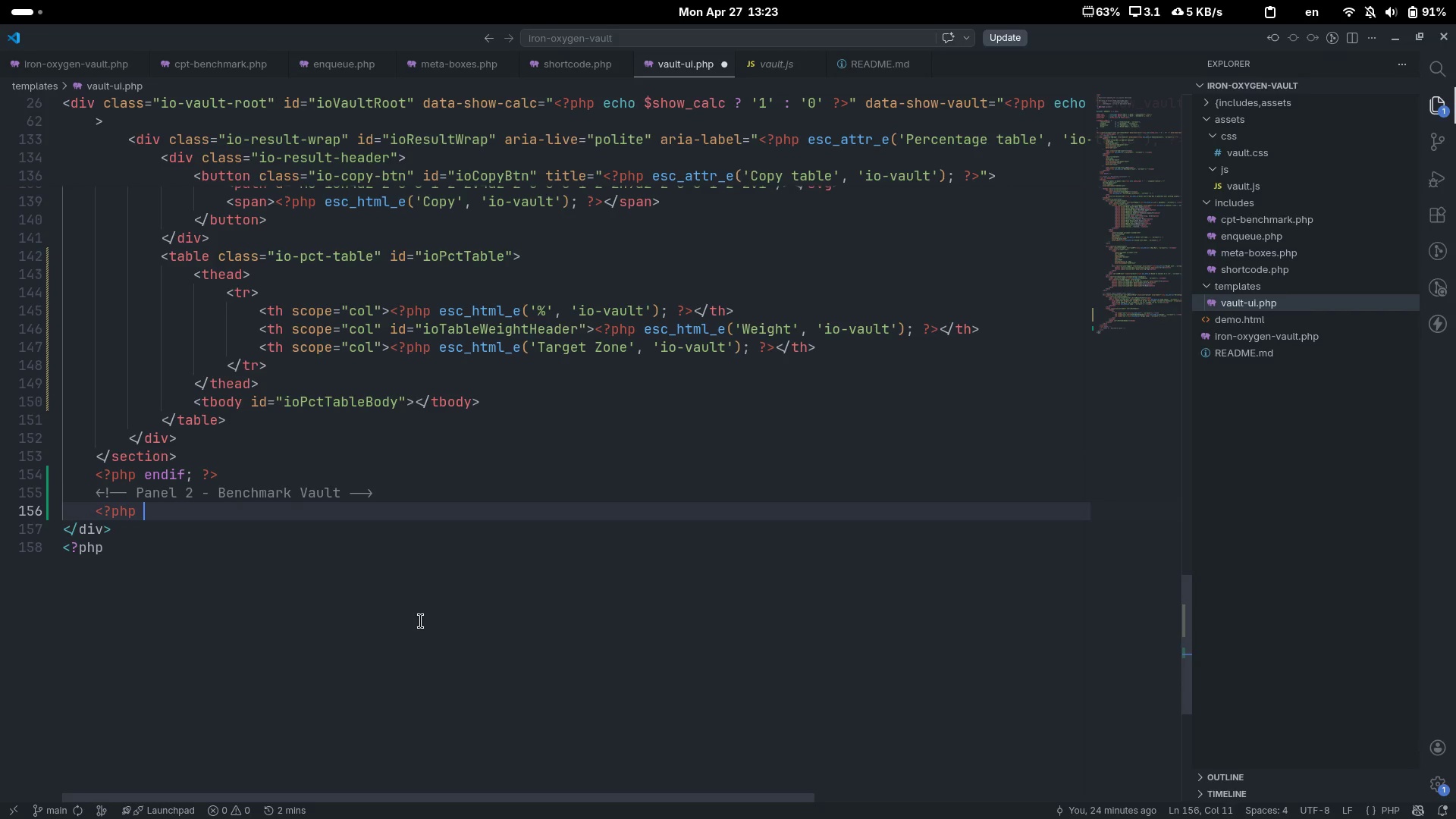 
key(Shift+Slash)
 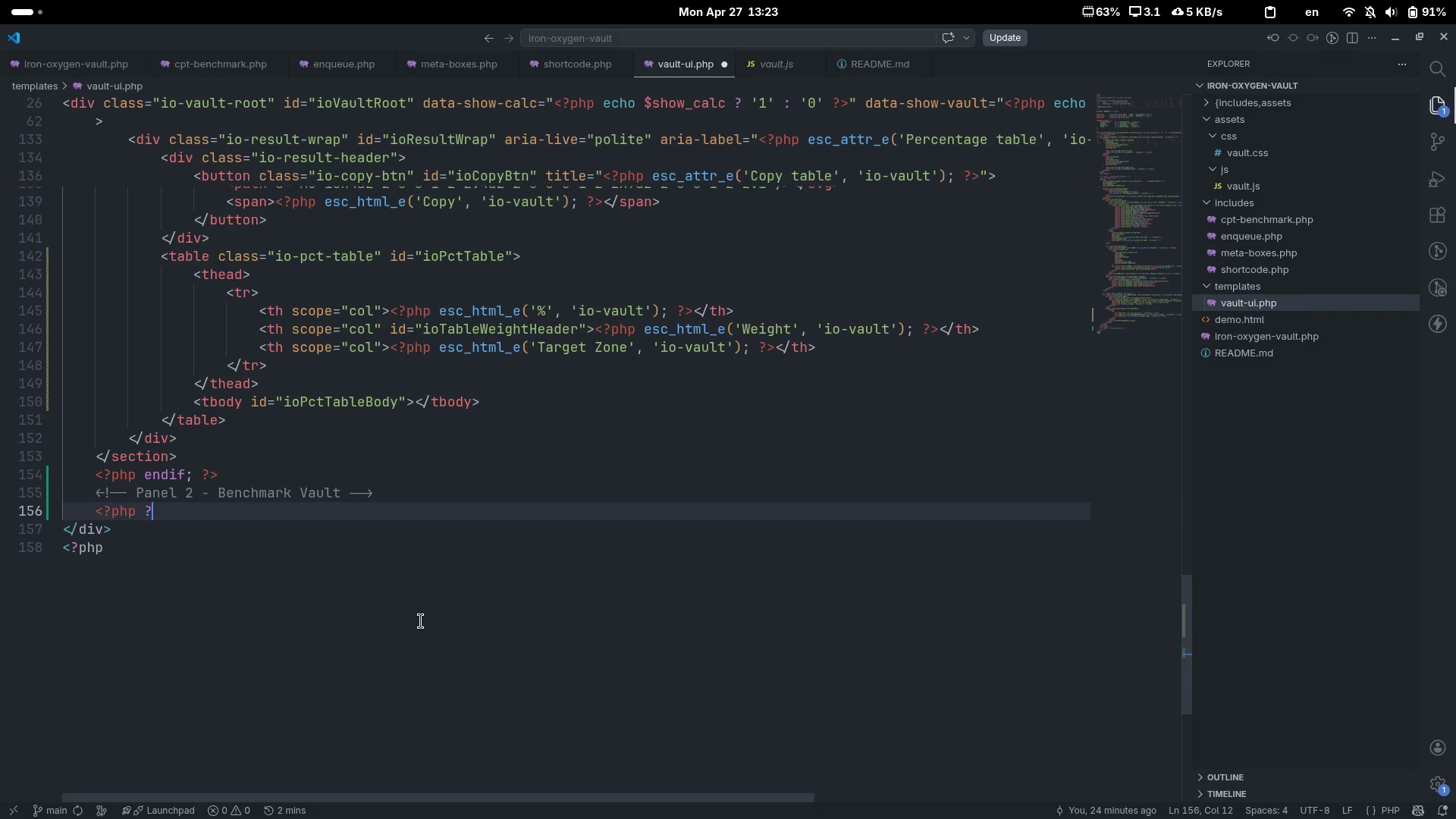 
key(Shift+Period)
 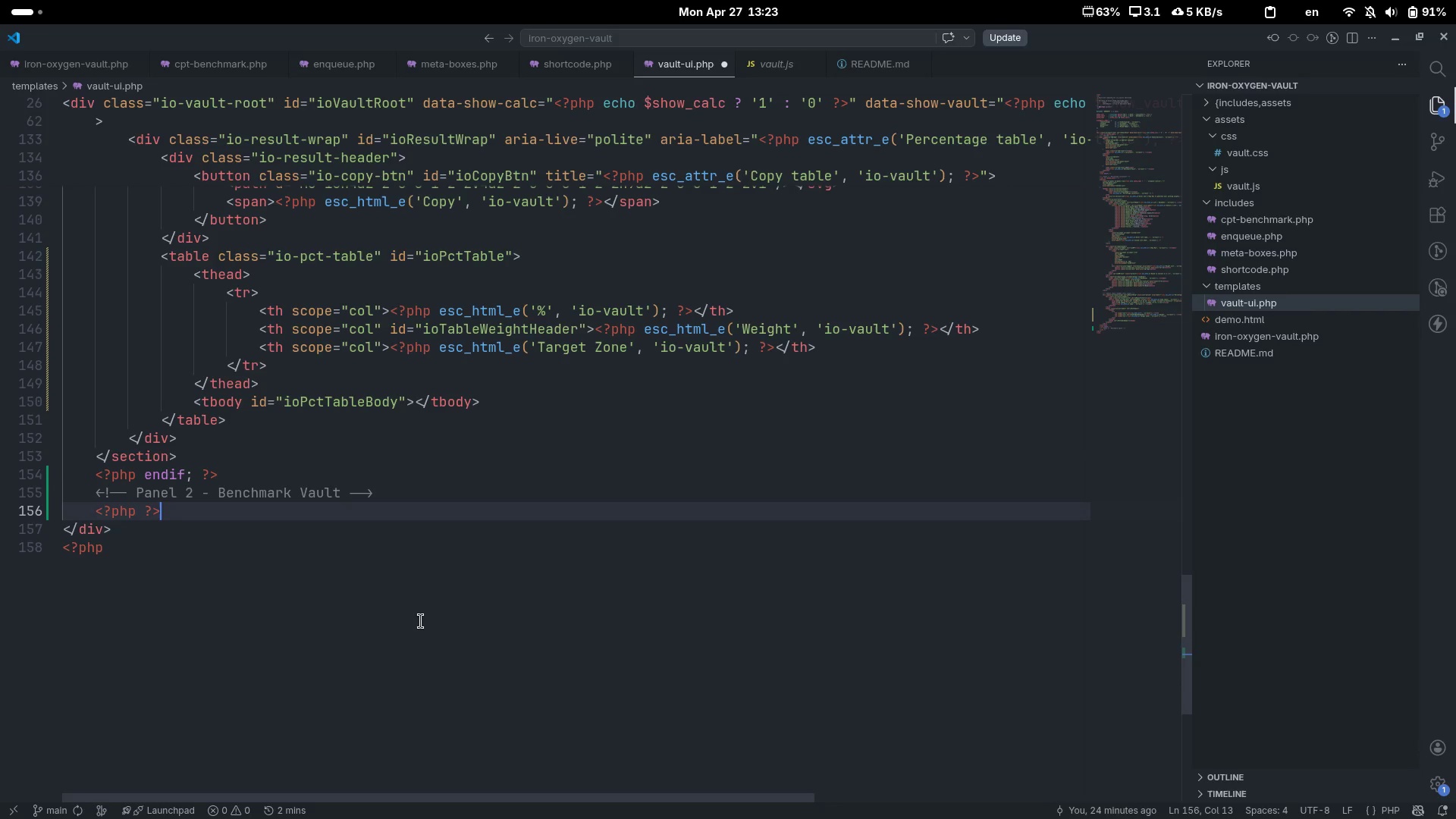 
key(ArrowLeft)
 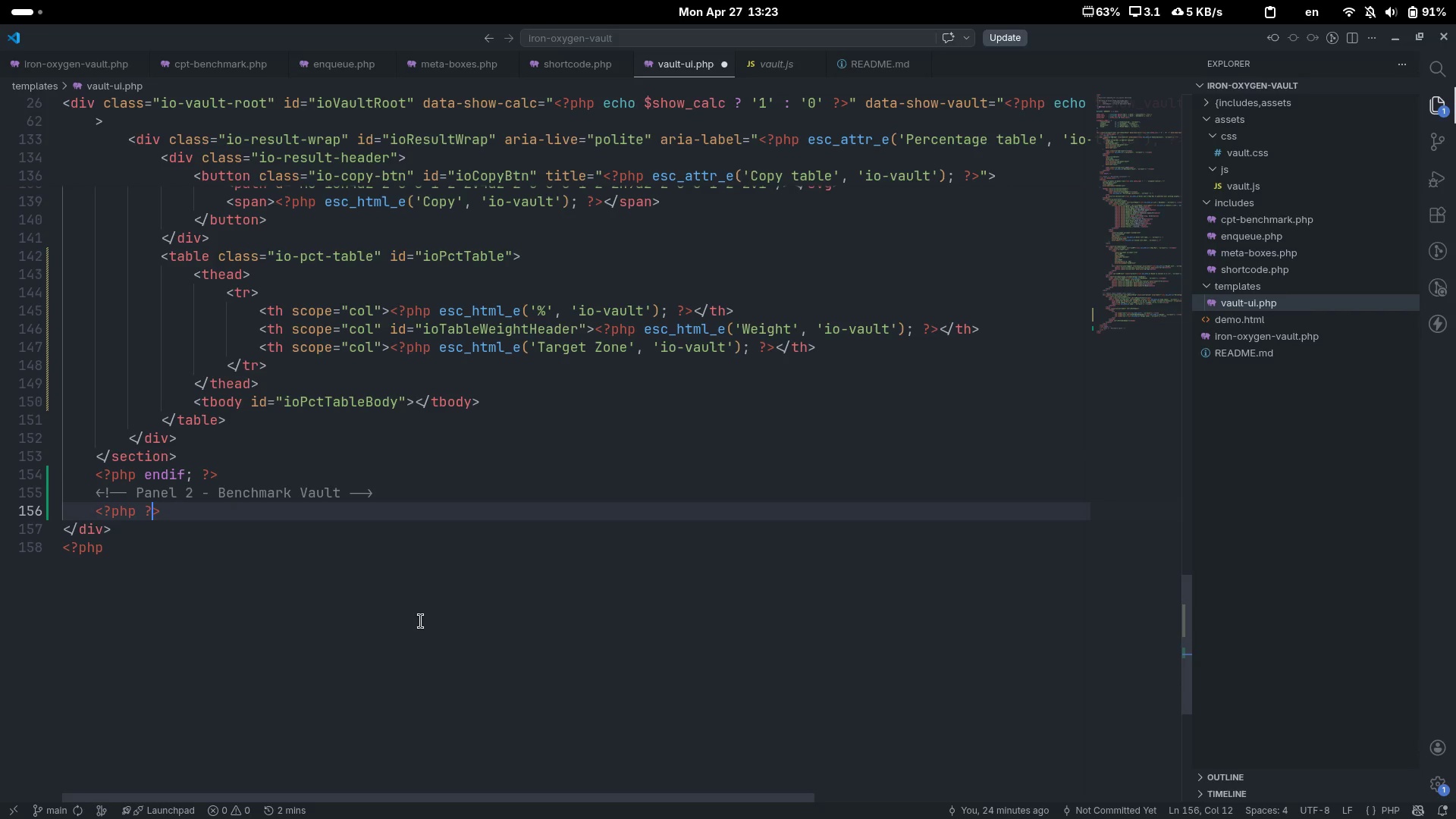 
key(ArrowLeft)
 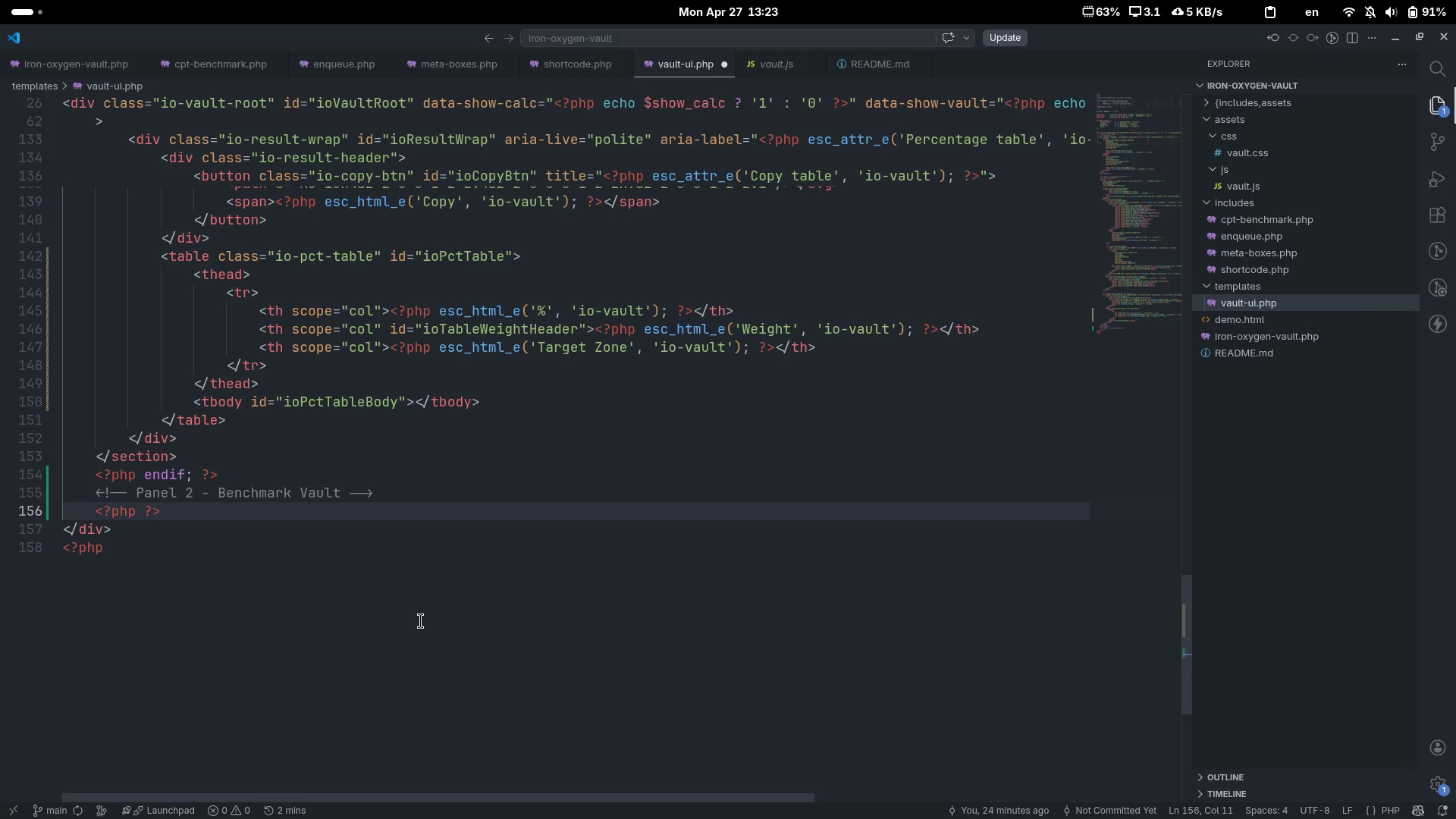 
key(ArrowLeft)
 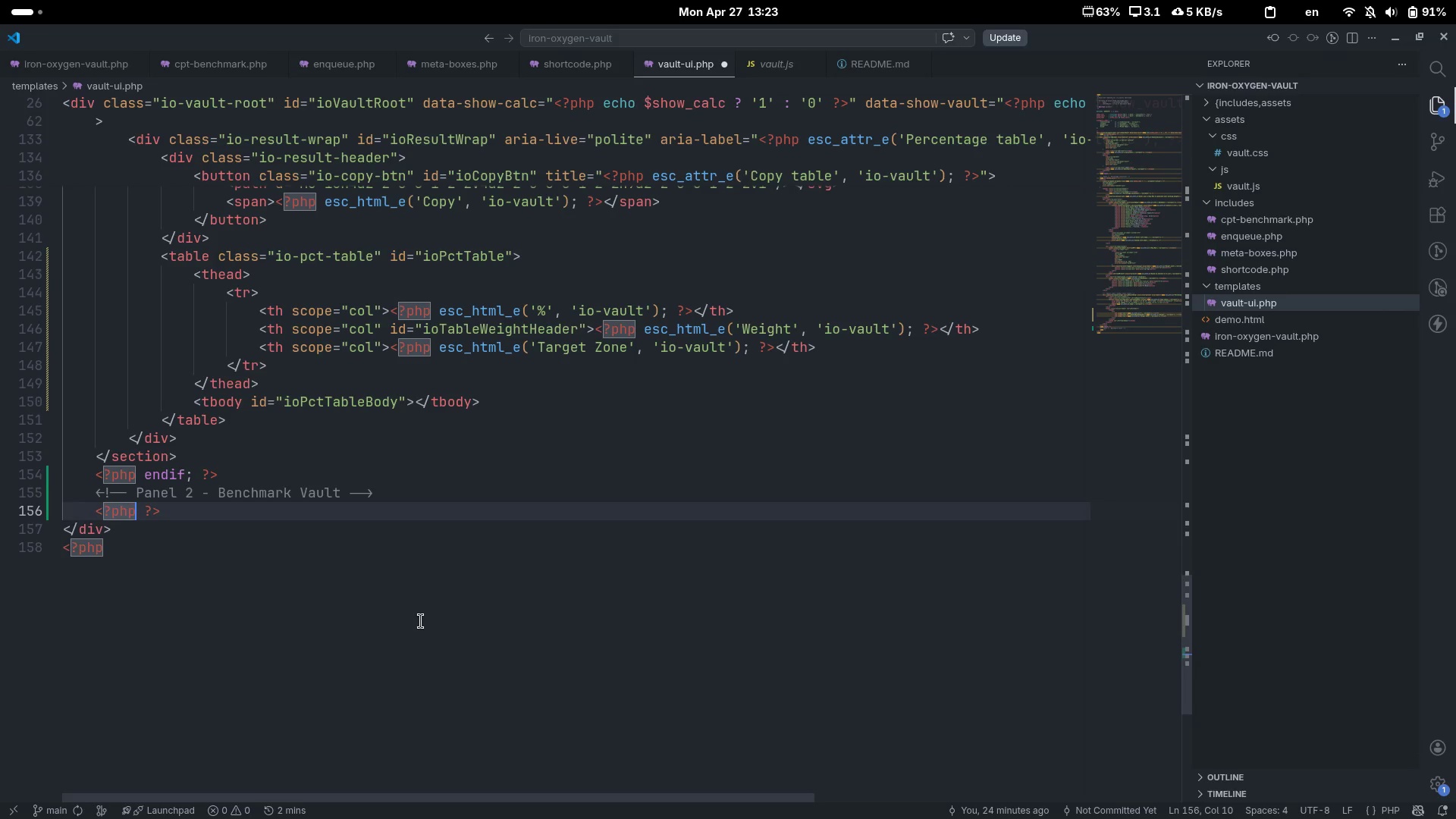 
type( id)
key(Backspace)
type(f($show)
 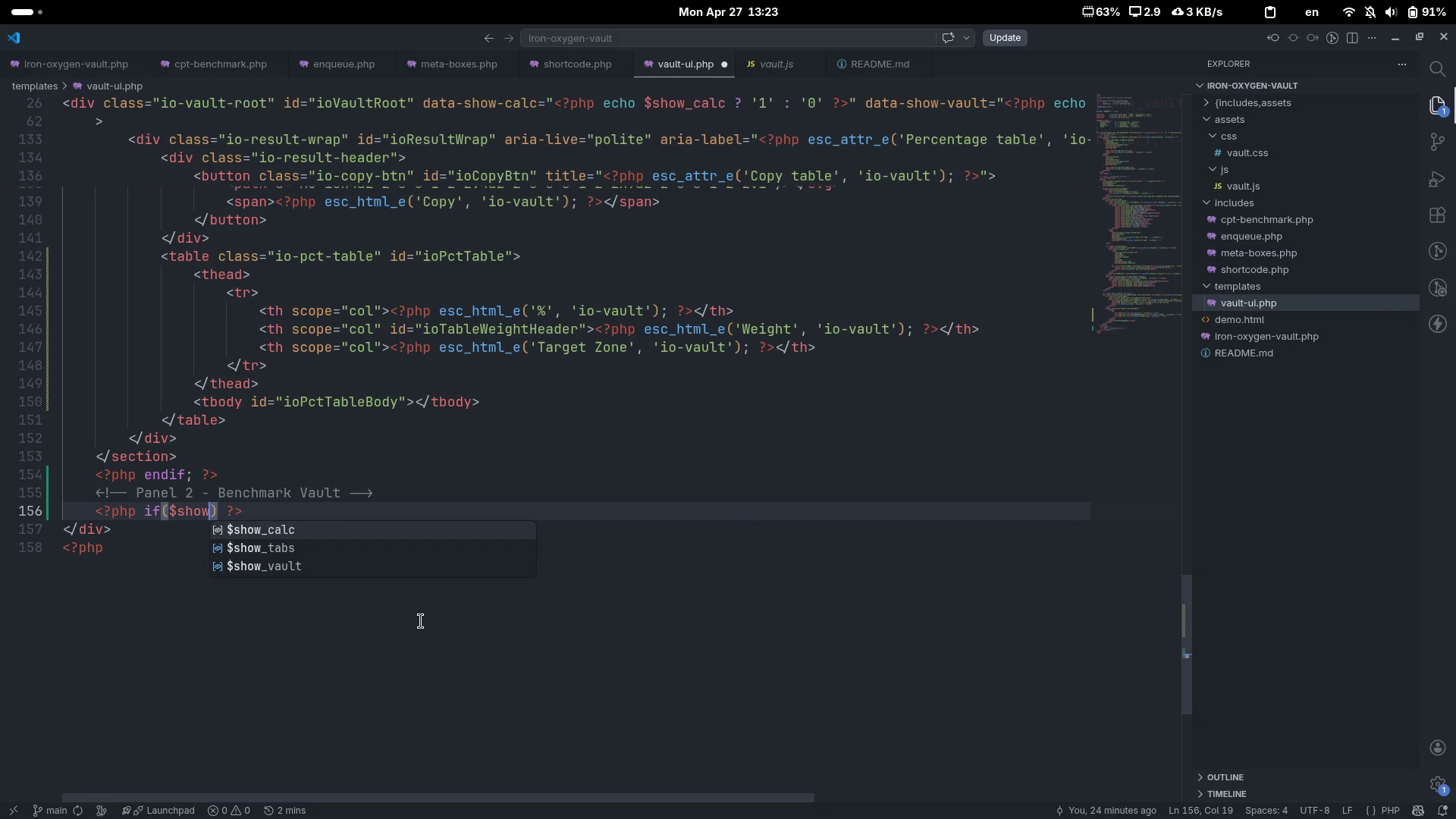 
key(ArrowDown)
 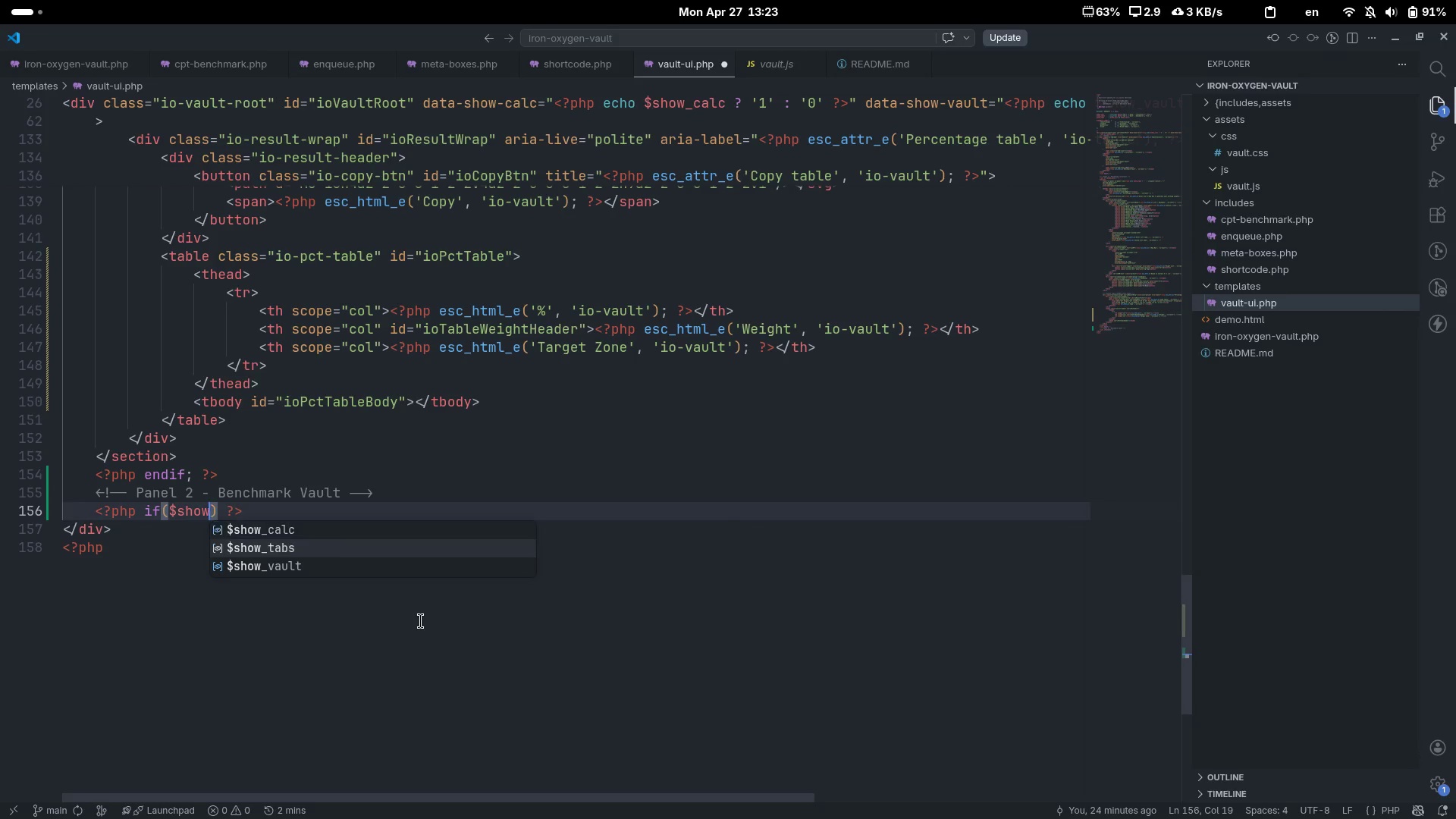 
key(ArrowDown)
 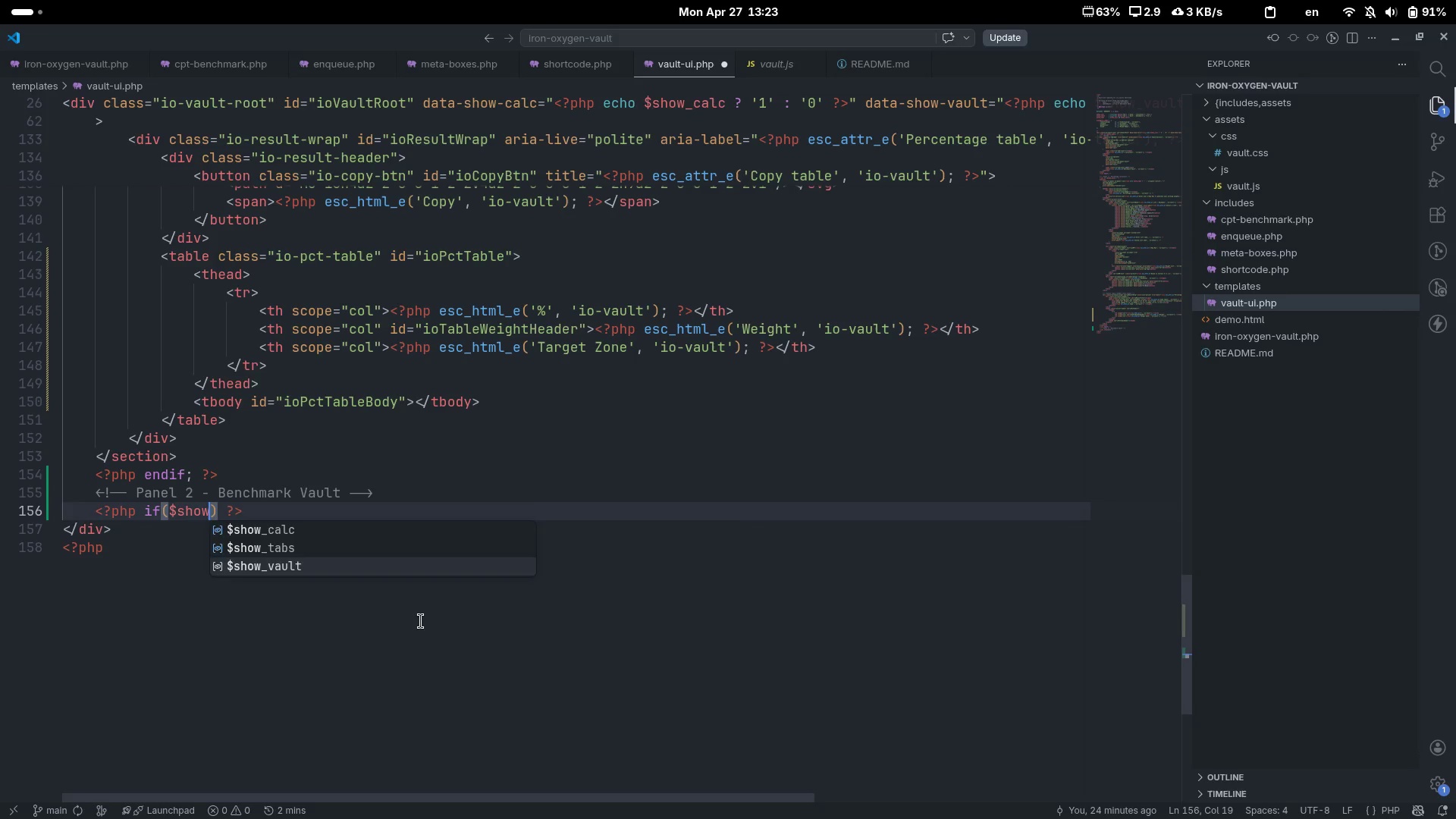 
key(Enter)
 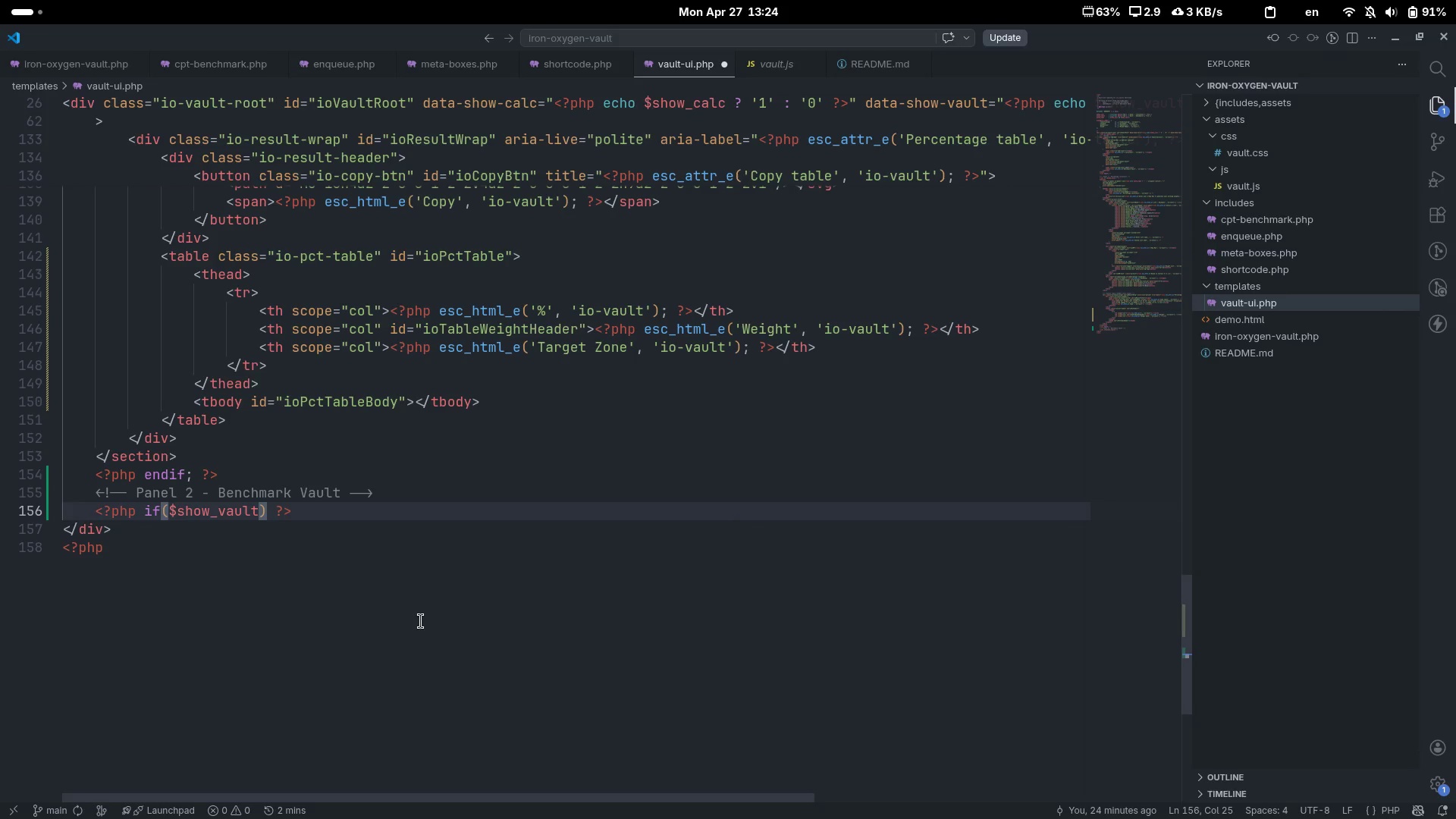 
key(ArrowRight)
 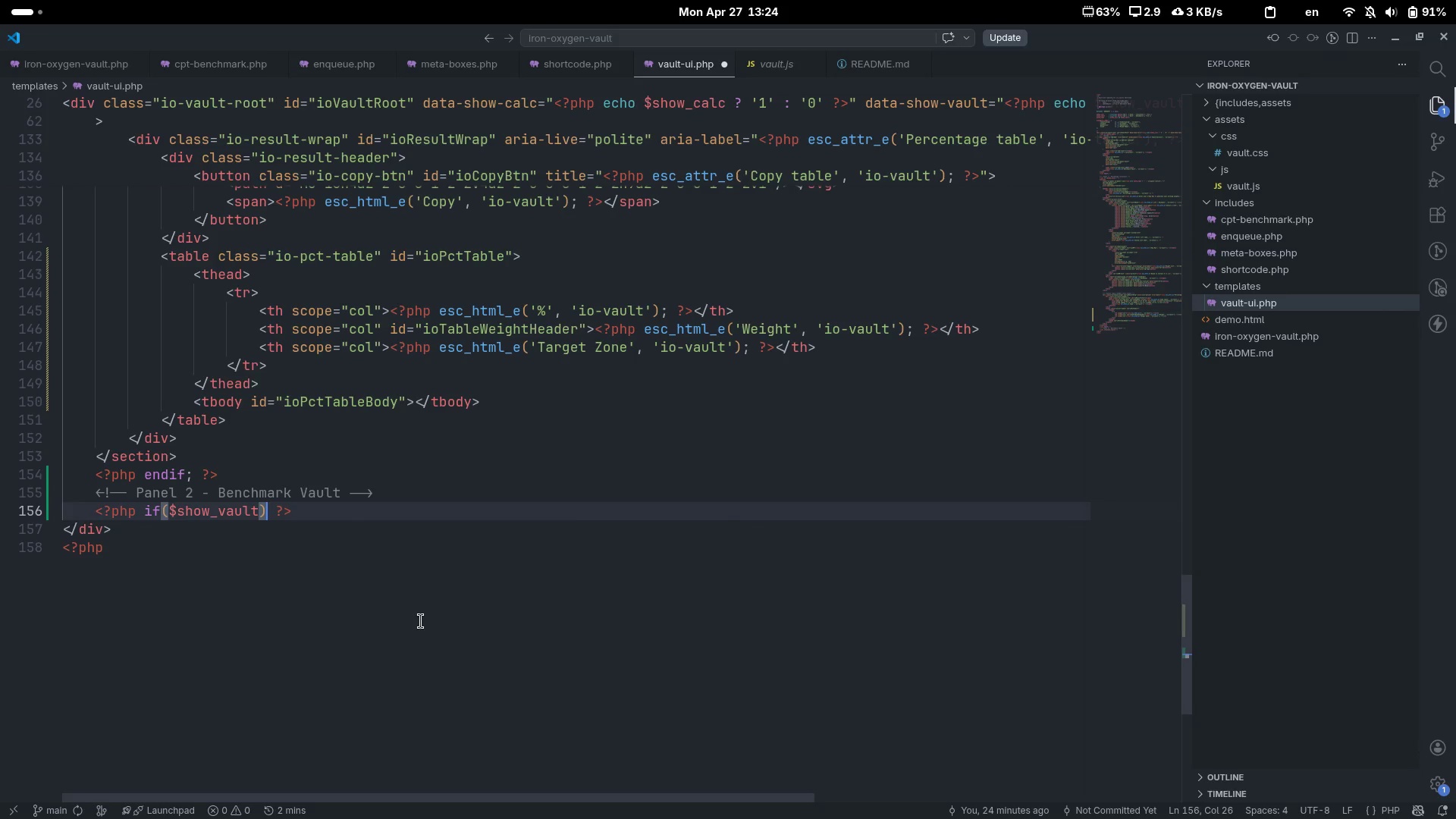 
key(Shift+ShiftLeft)
 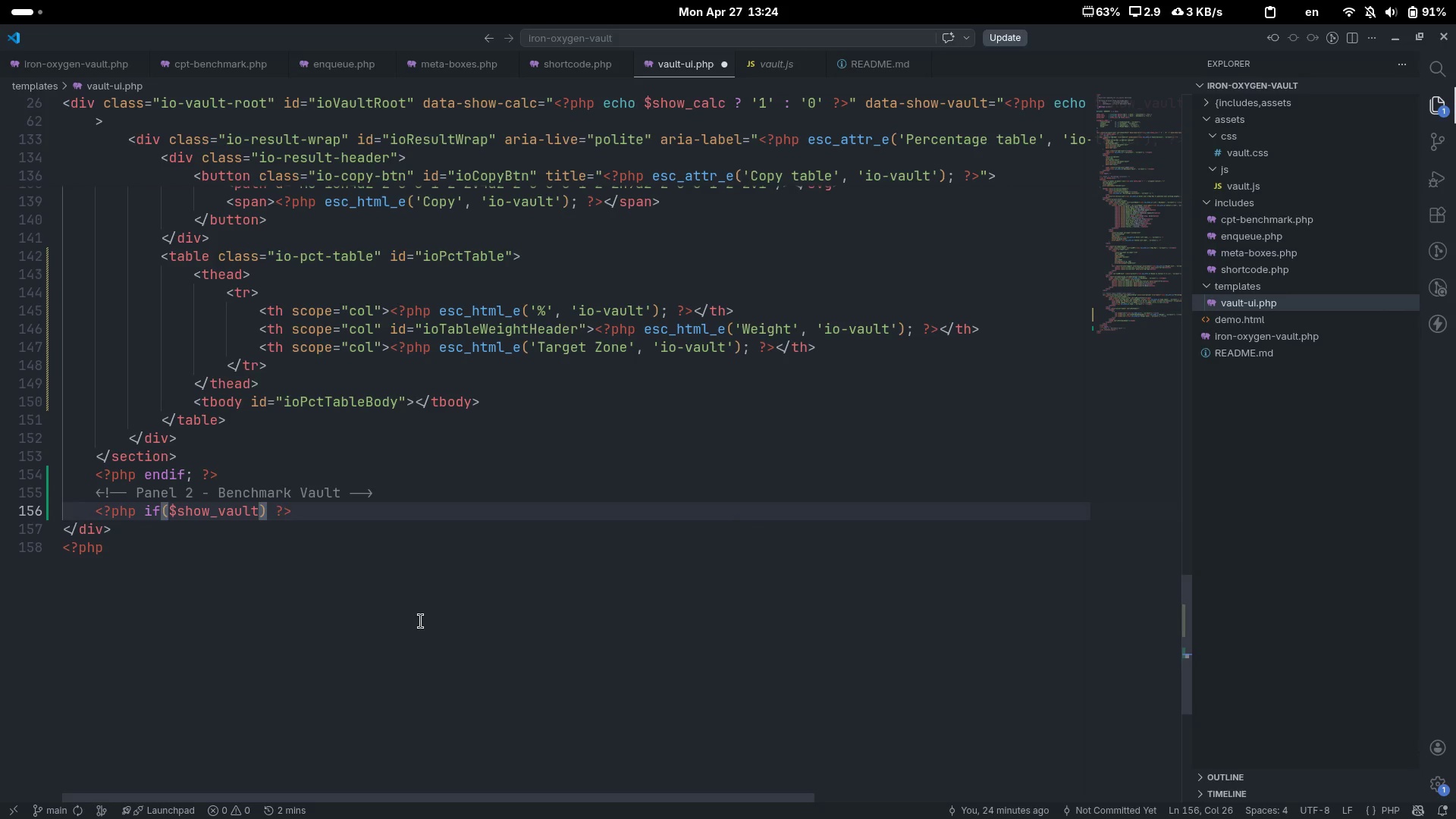 
key(Shift+Semicolon)
 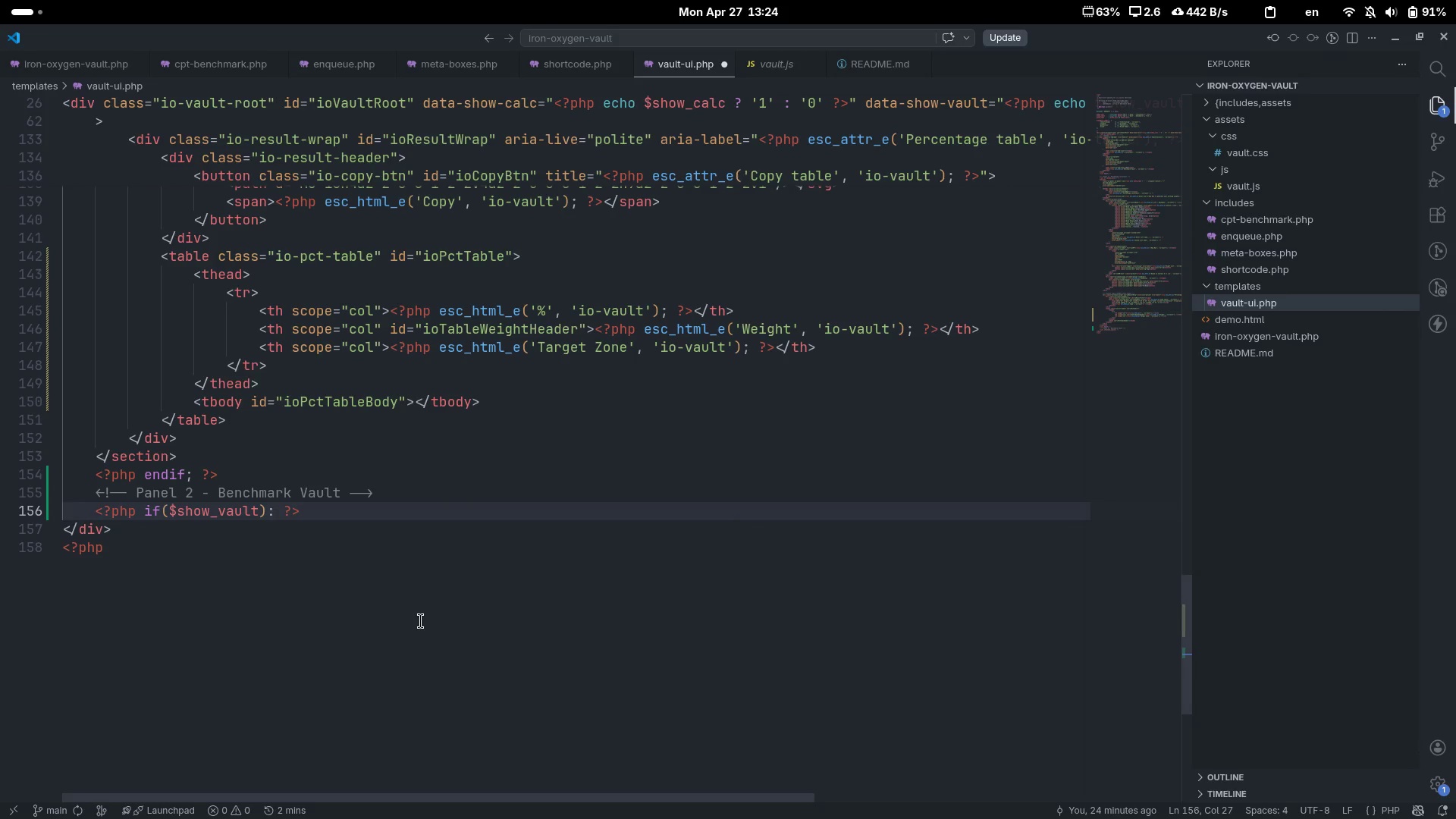 
key(ArrowLeft)
 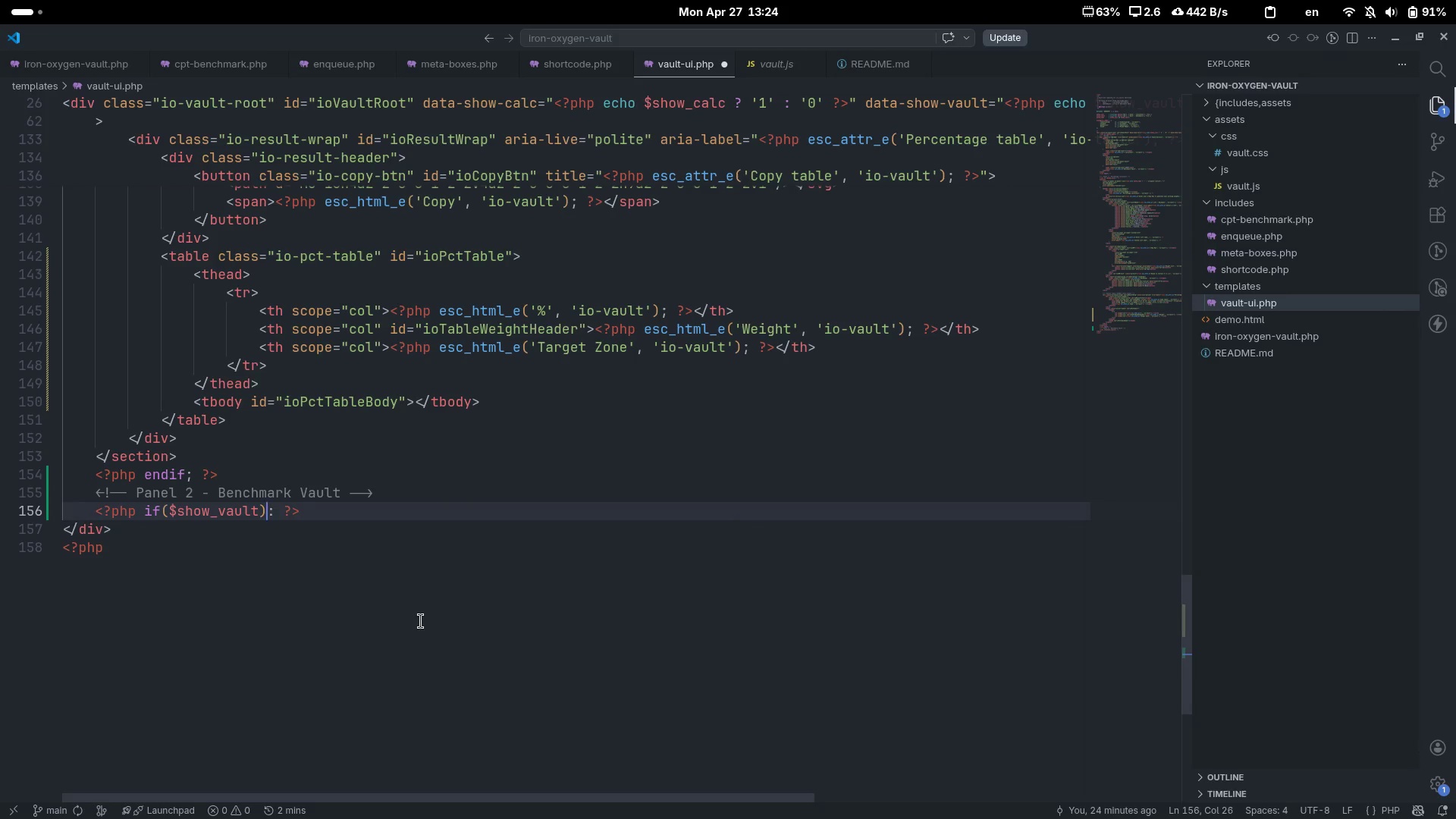 
key(Space)
 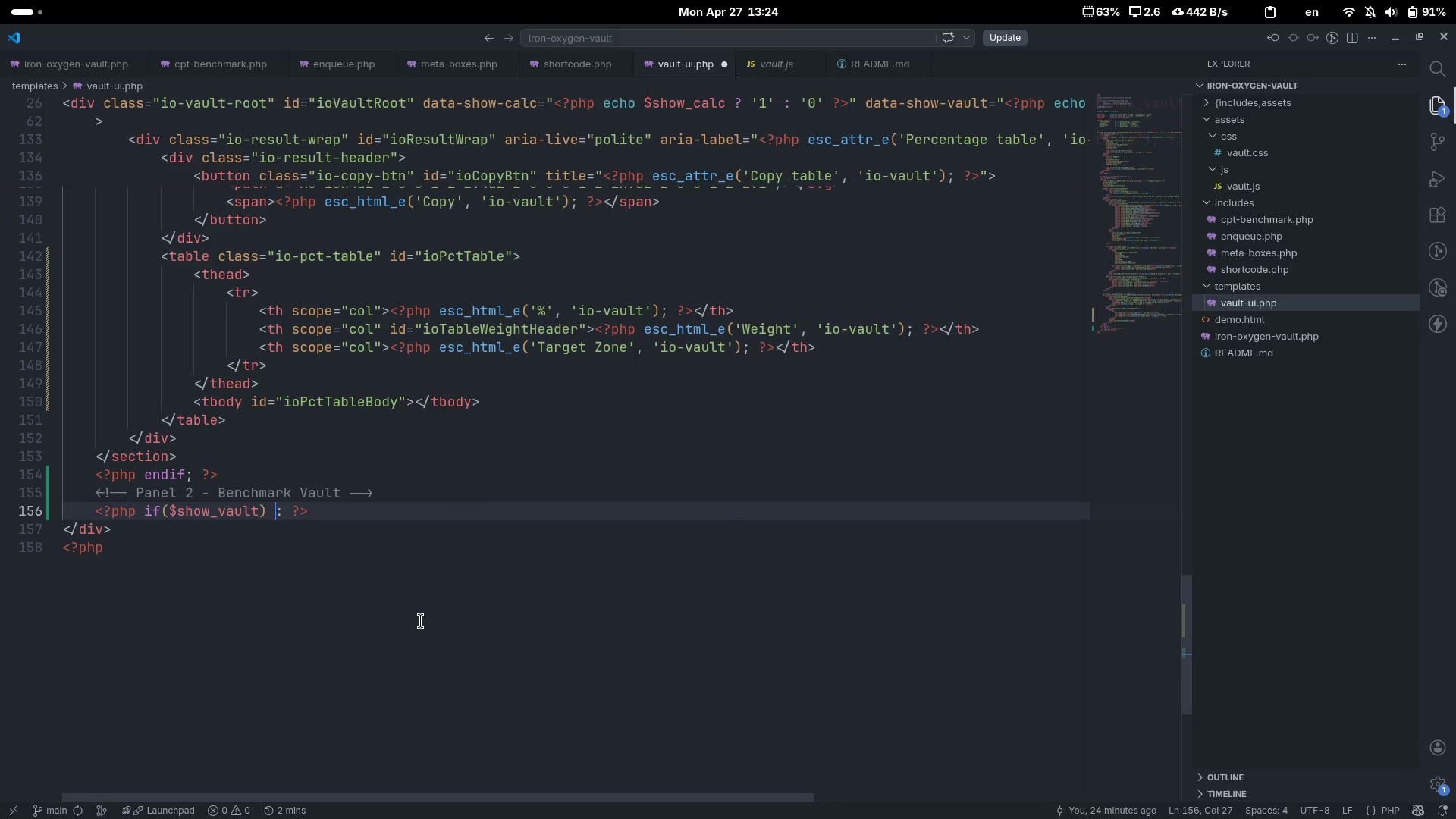 
key(ArrowRight)
 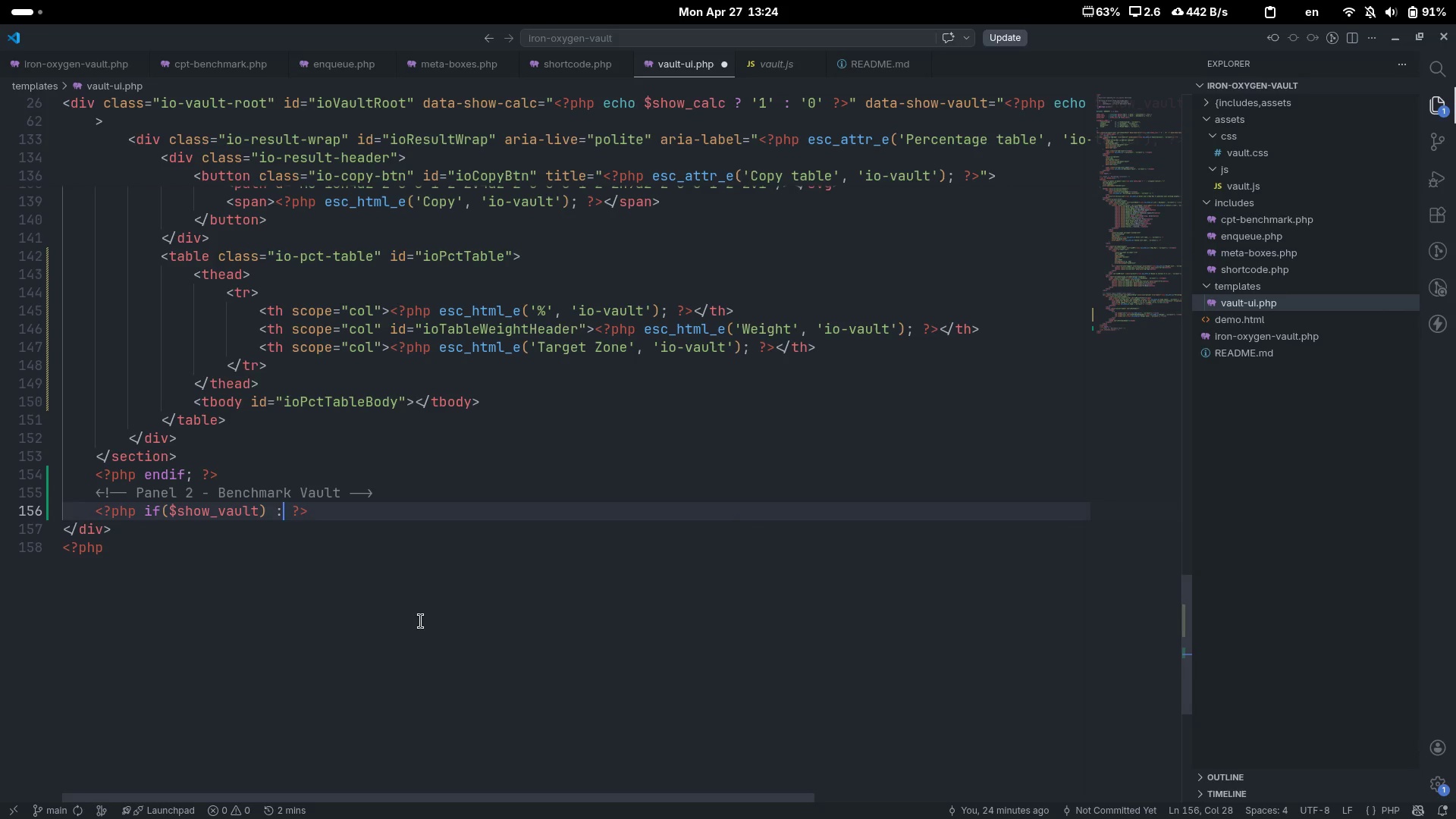 
key(ArrowRight)
 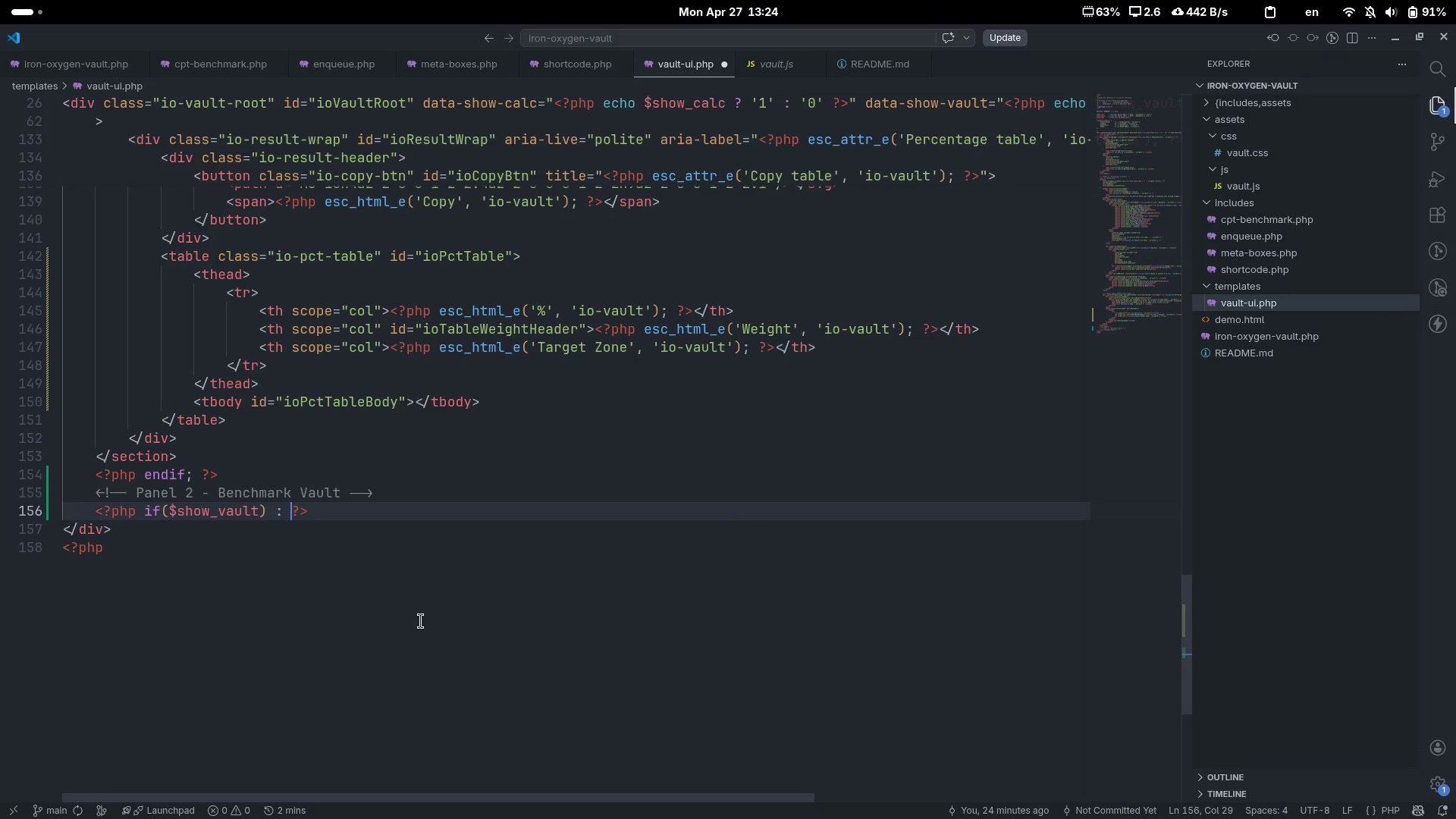 
key(ArrowRight)
 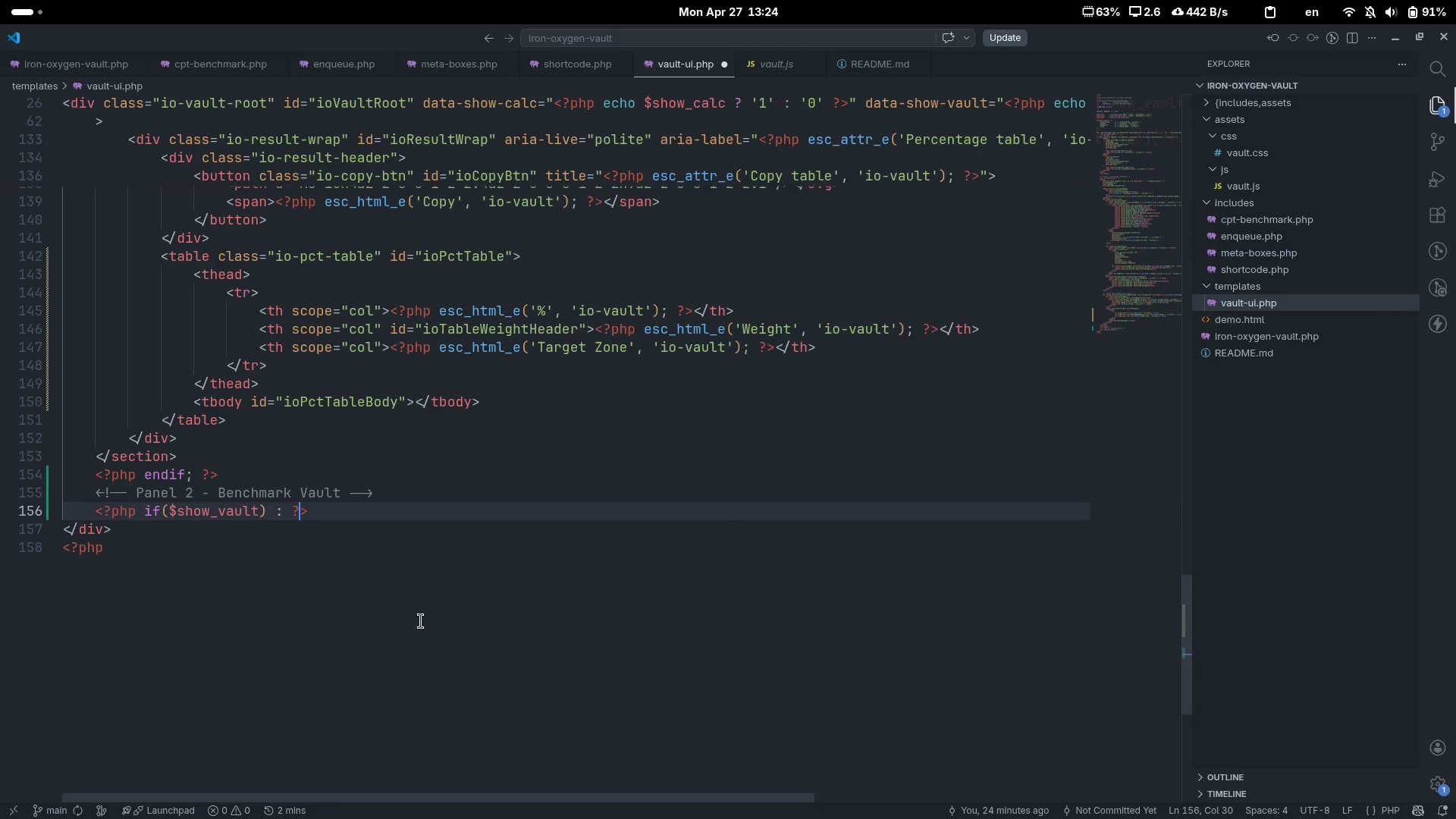 
key(ArrowRight)
 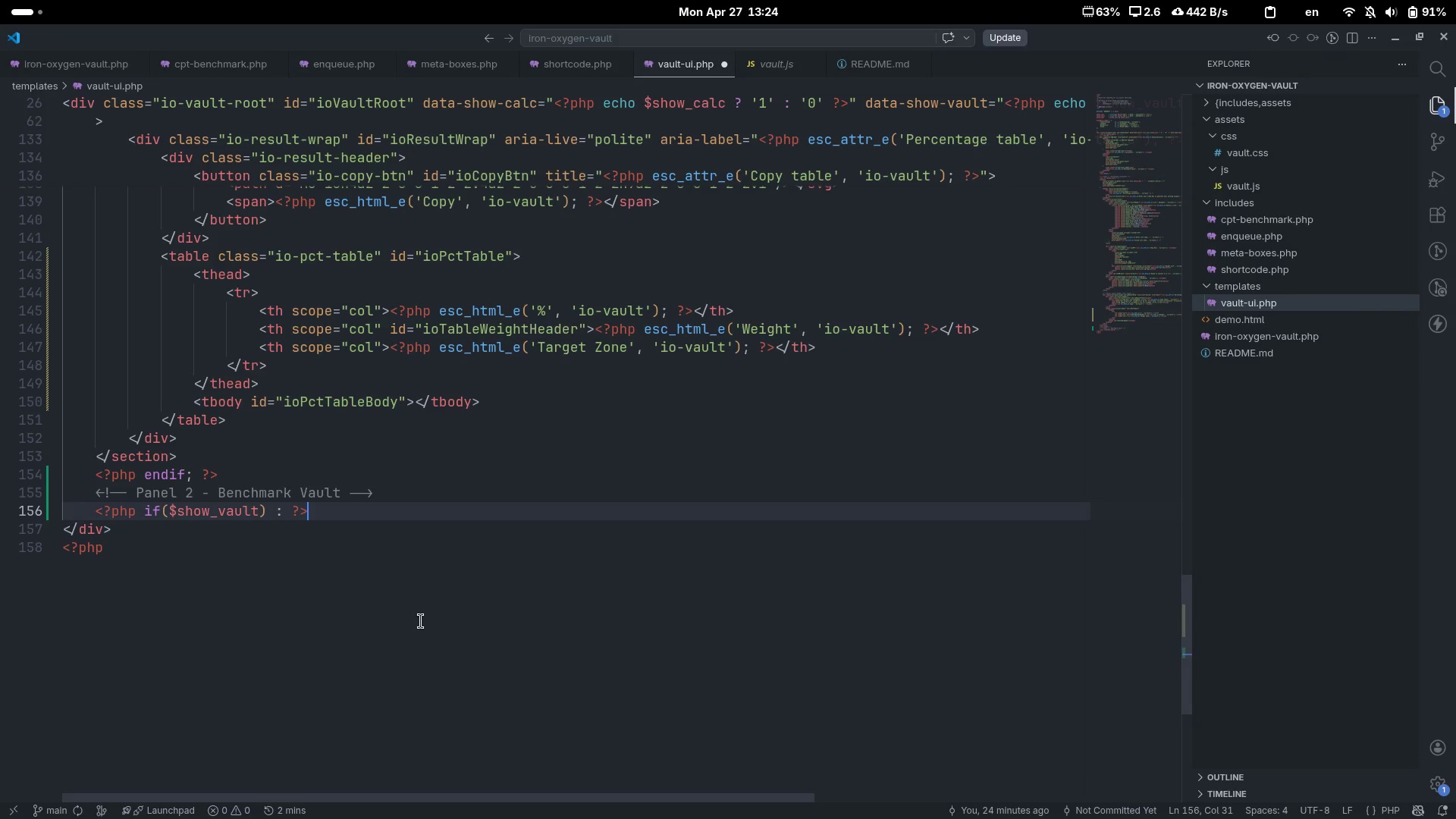 
key(Enter)
 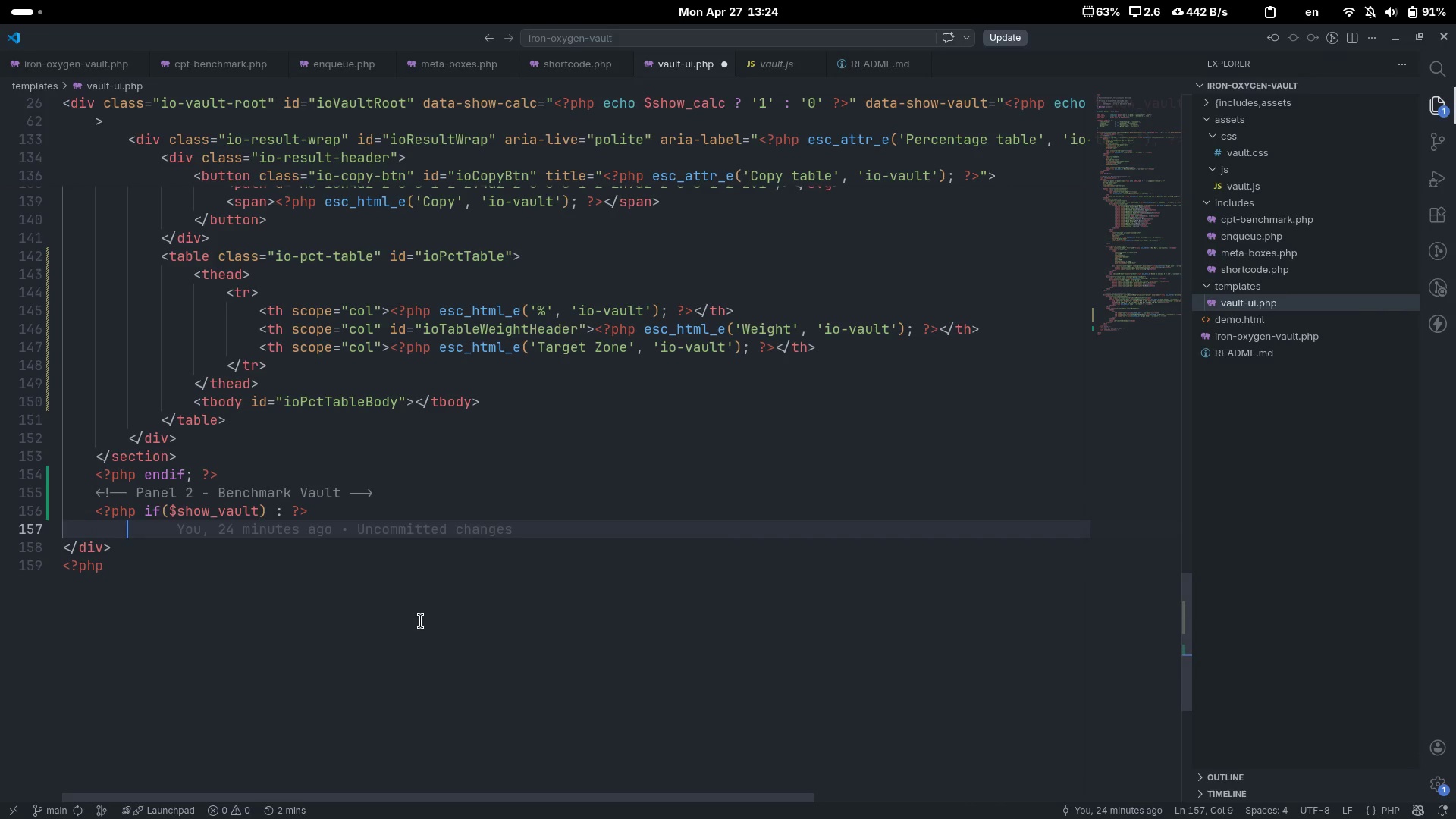 
key(Shift+Comma)
 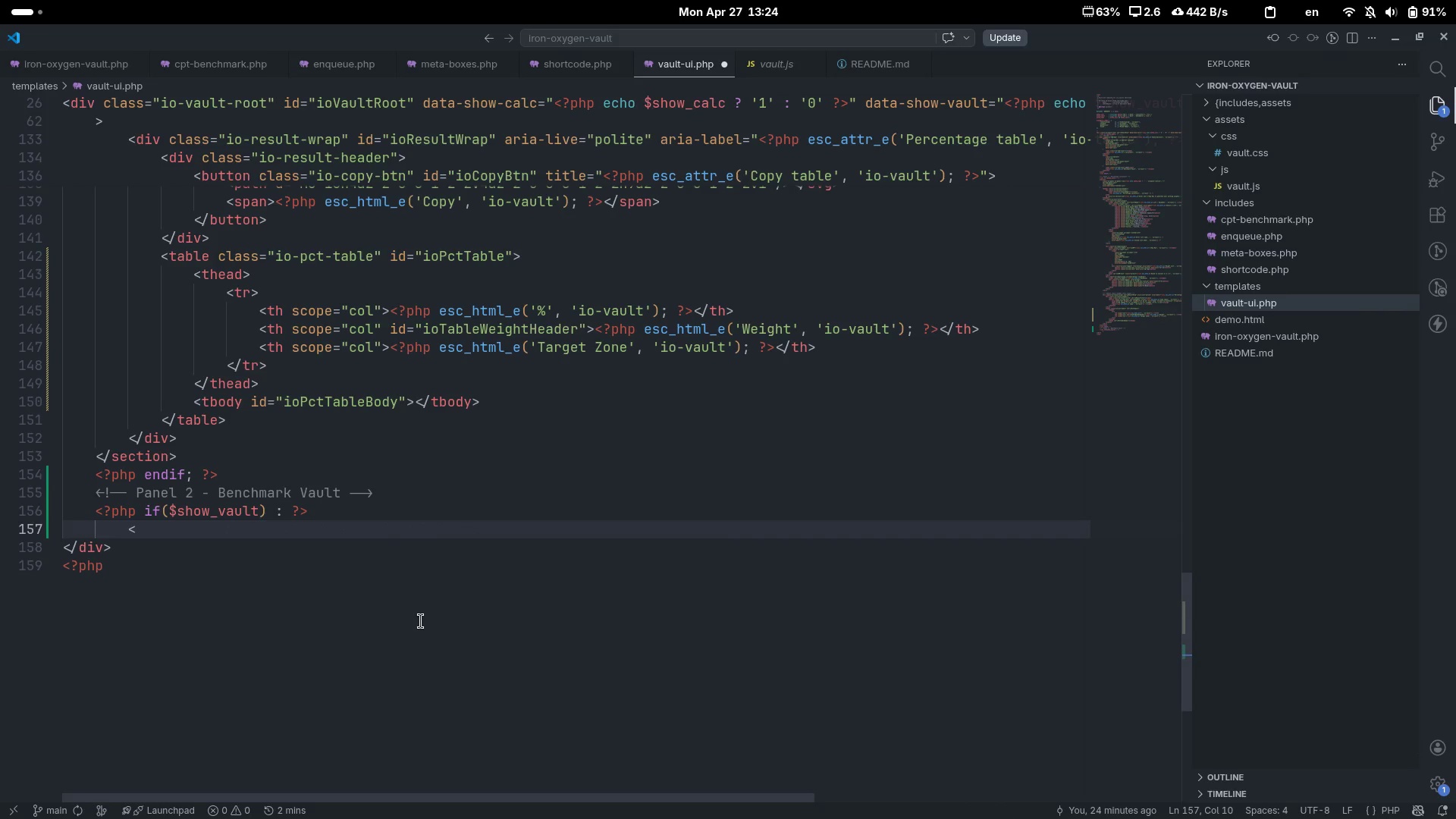 
key(Control+ControlLeft)
 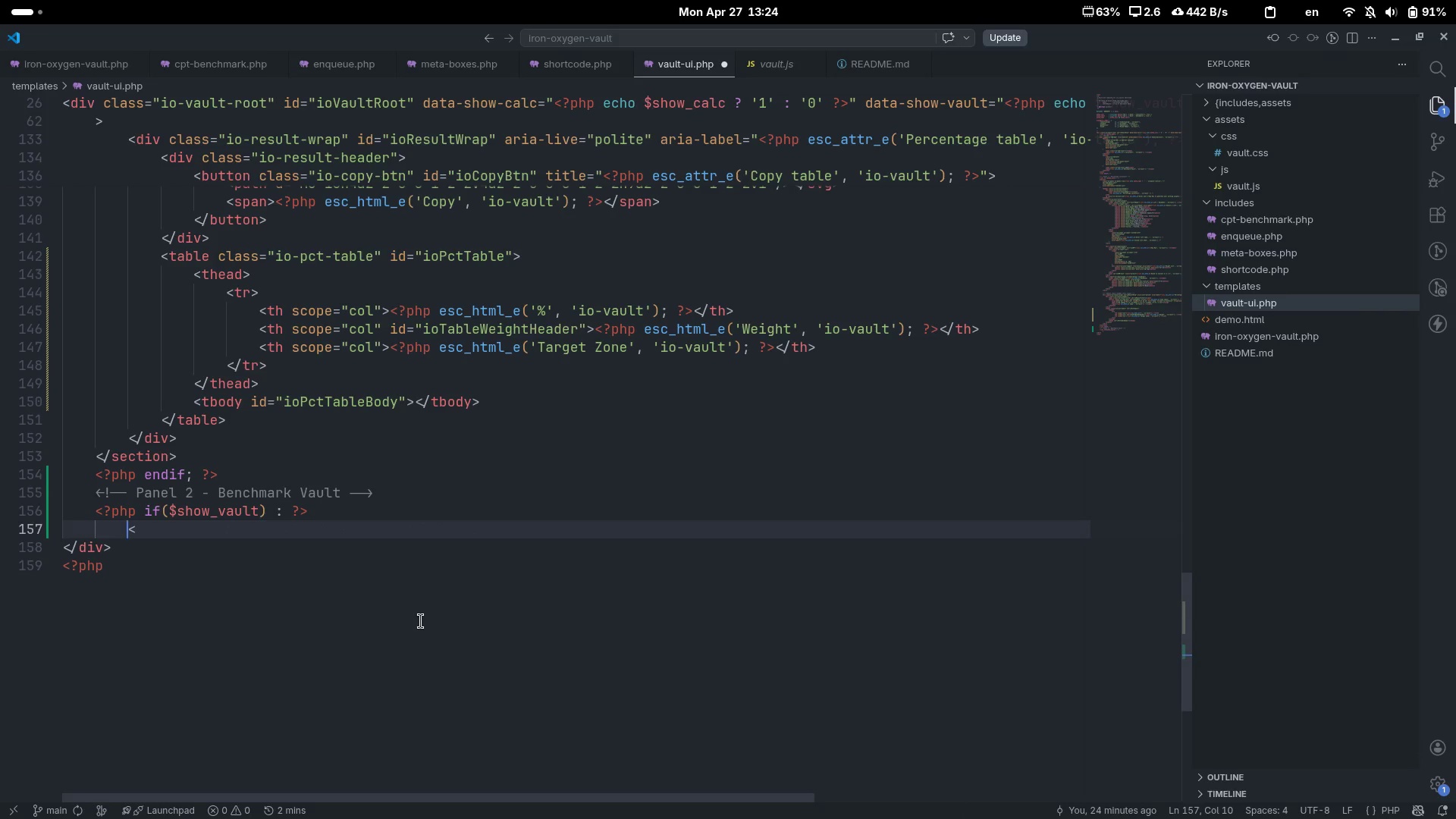 
key(Control+ArrowLeft)
 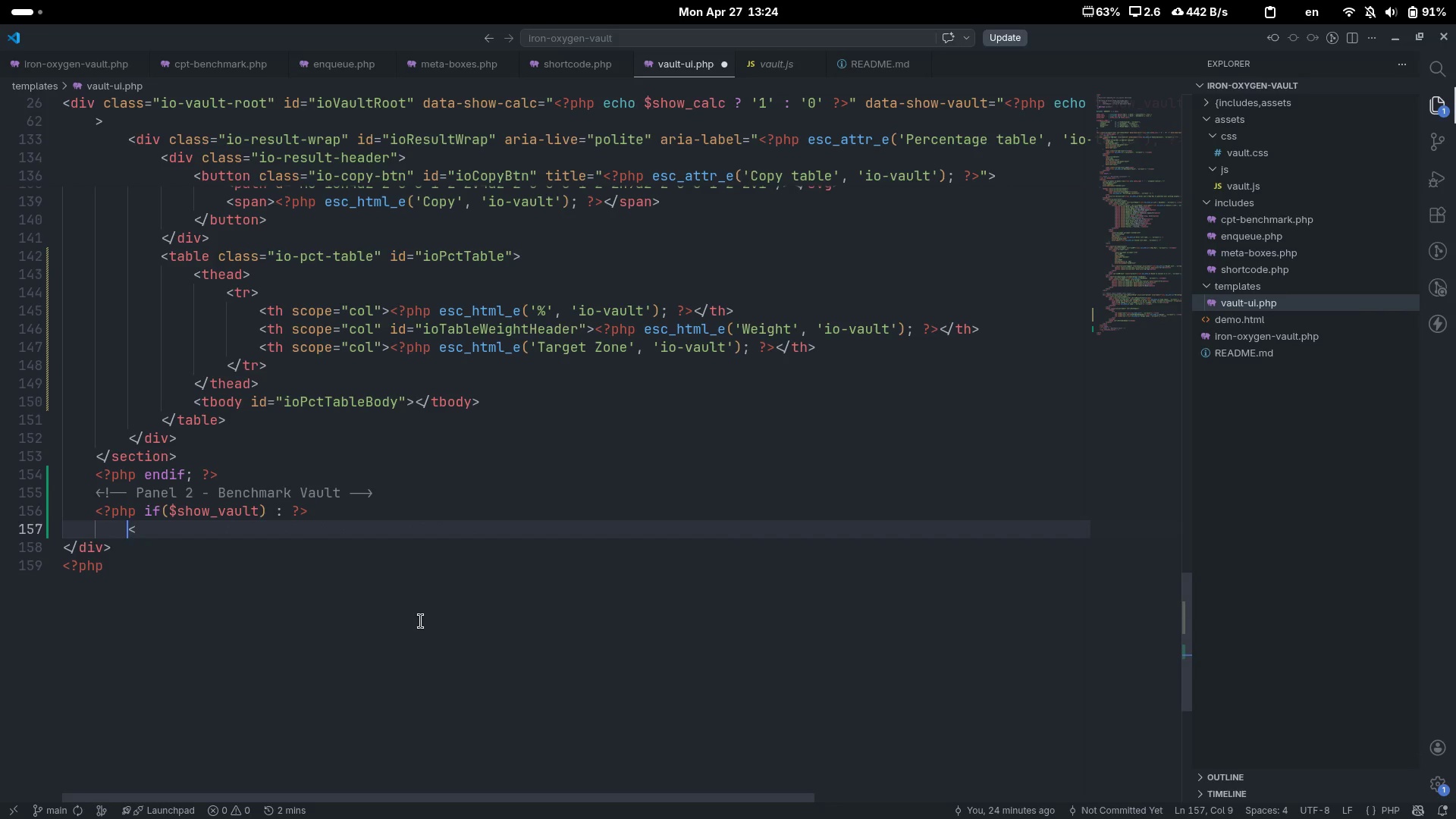 
key(Backspace)
 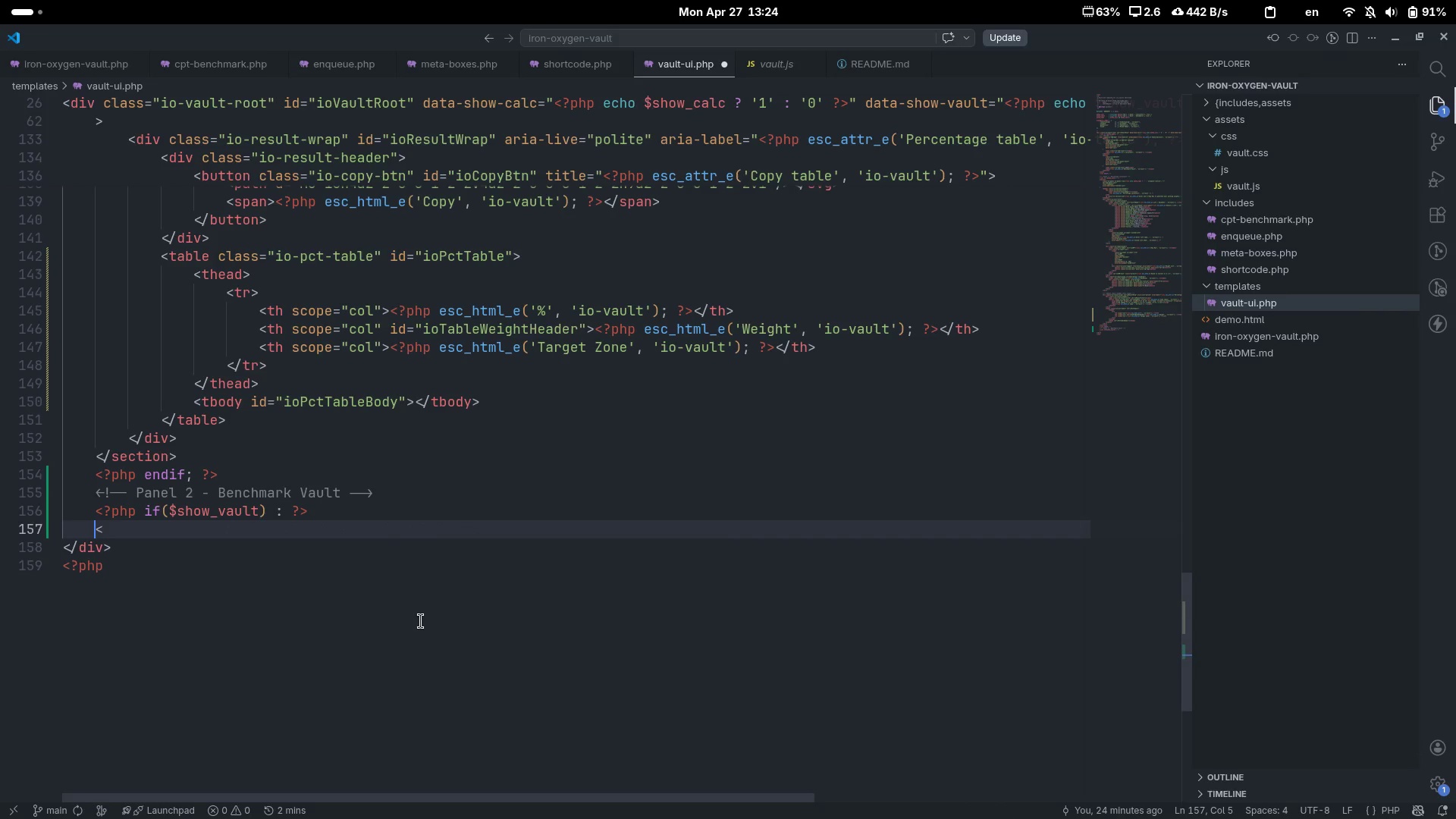 
key(ArrowRight)
 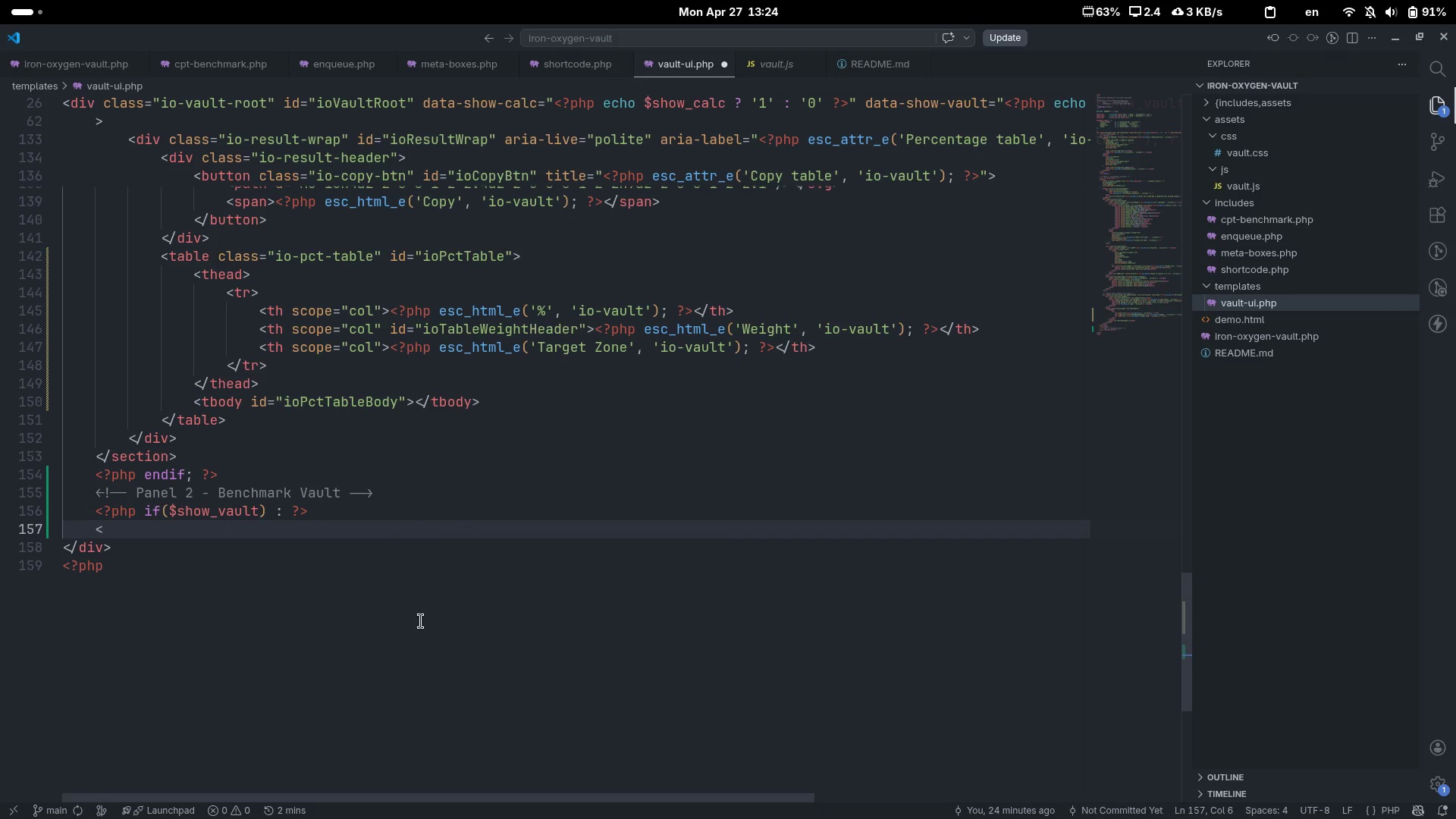 
type(section>)
 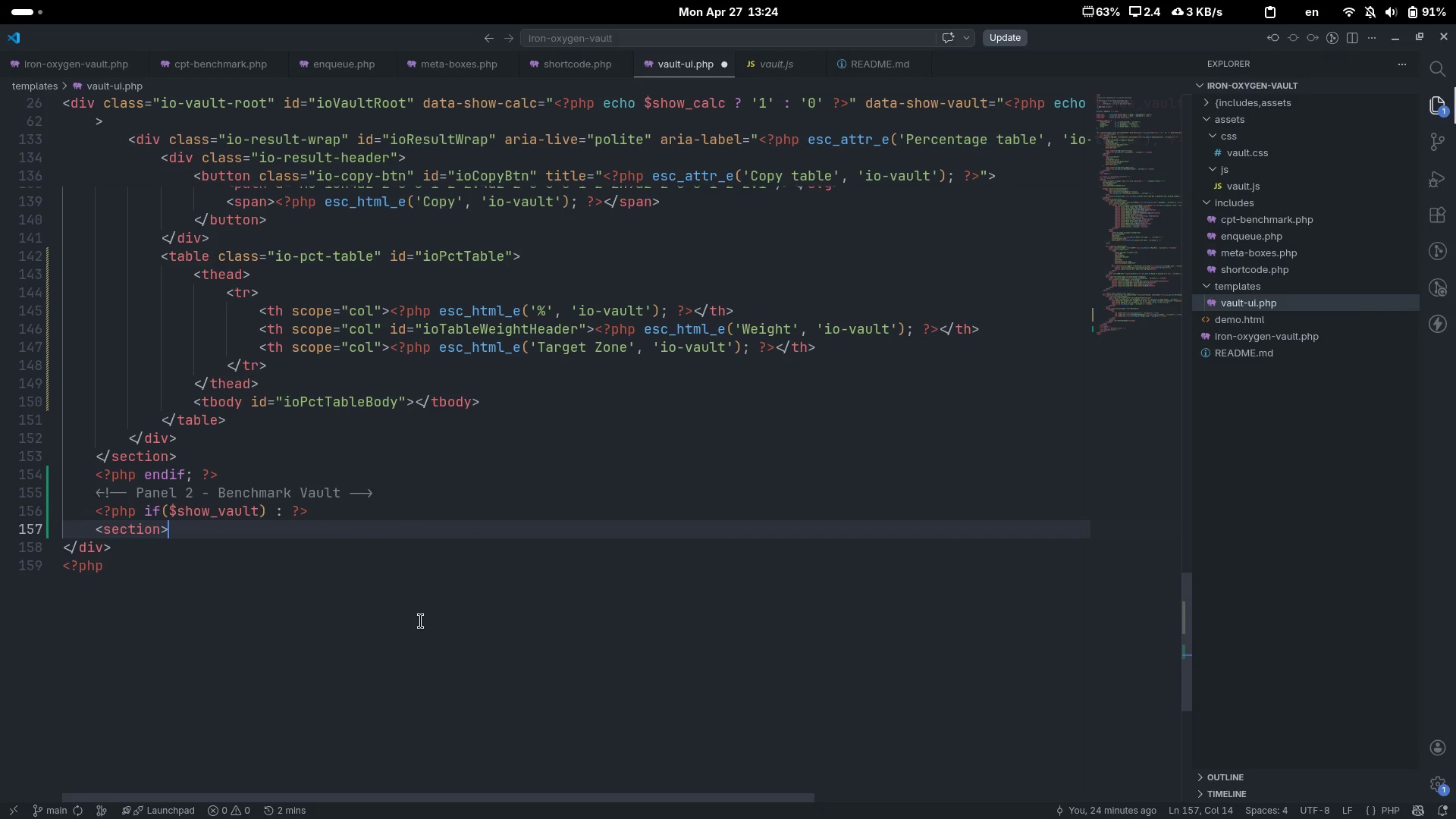 
key(ArrowLeft)
 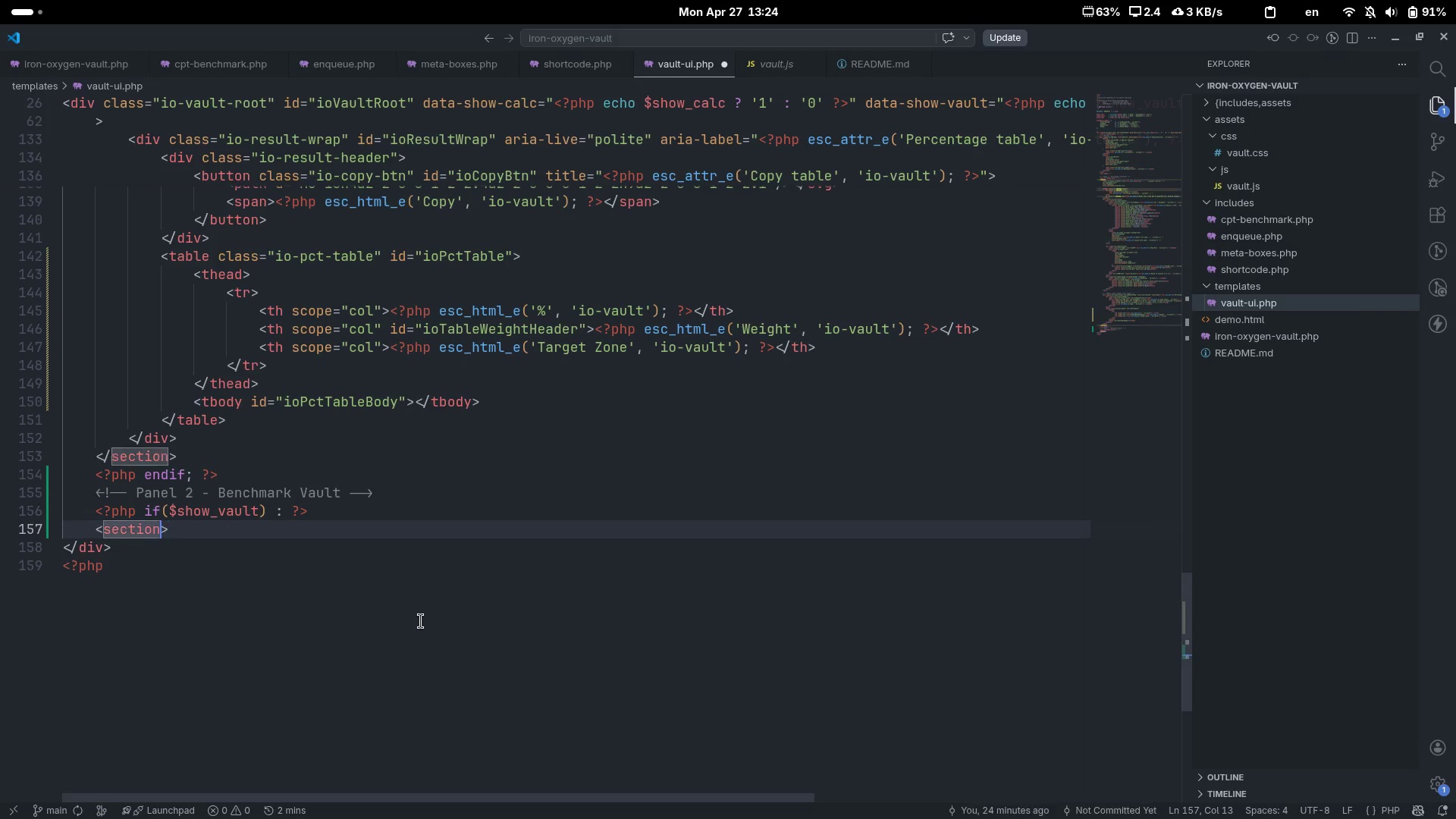 
key(Enter)
 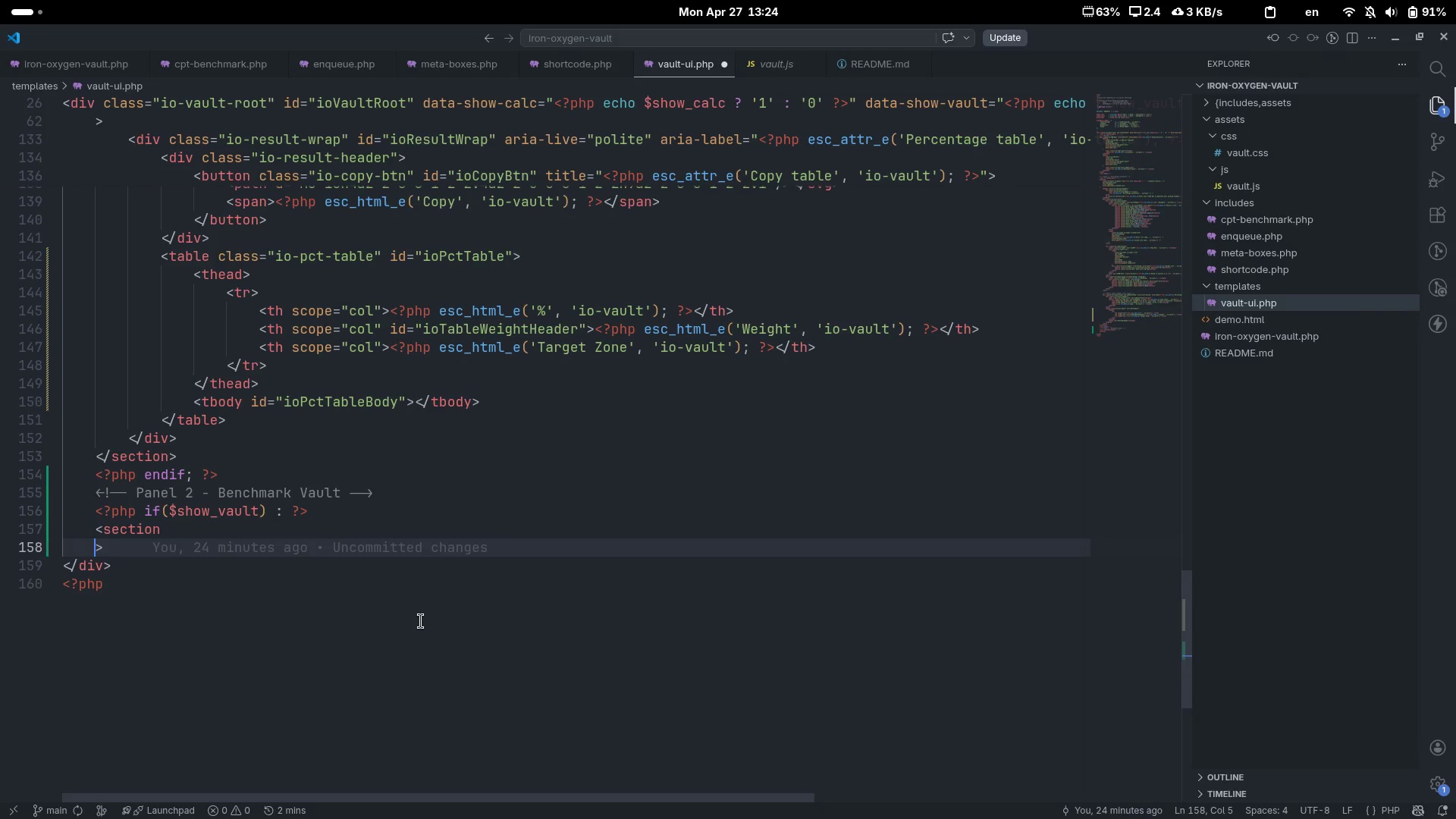 
key(Enter)
 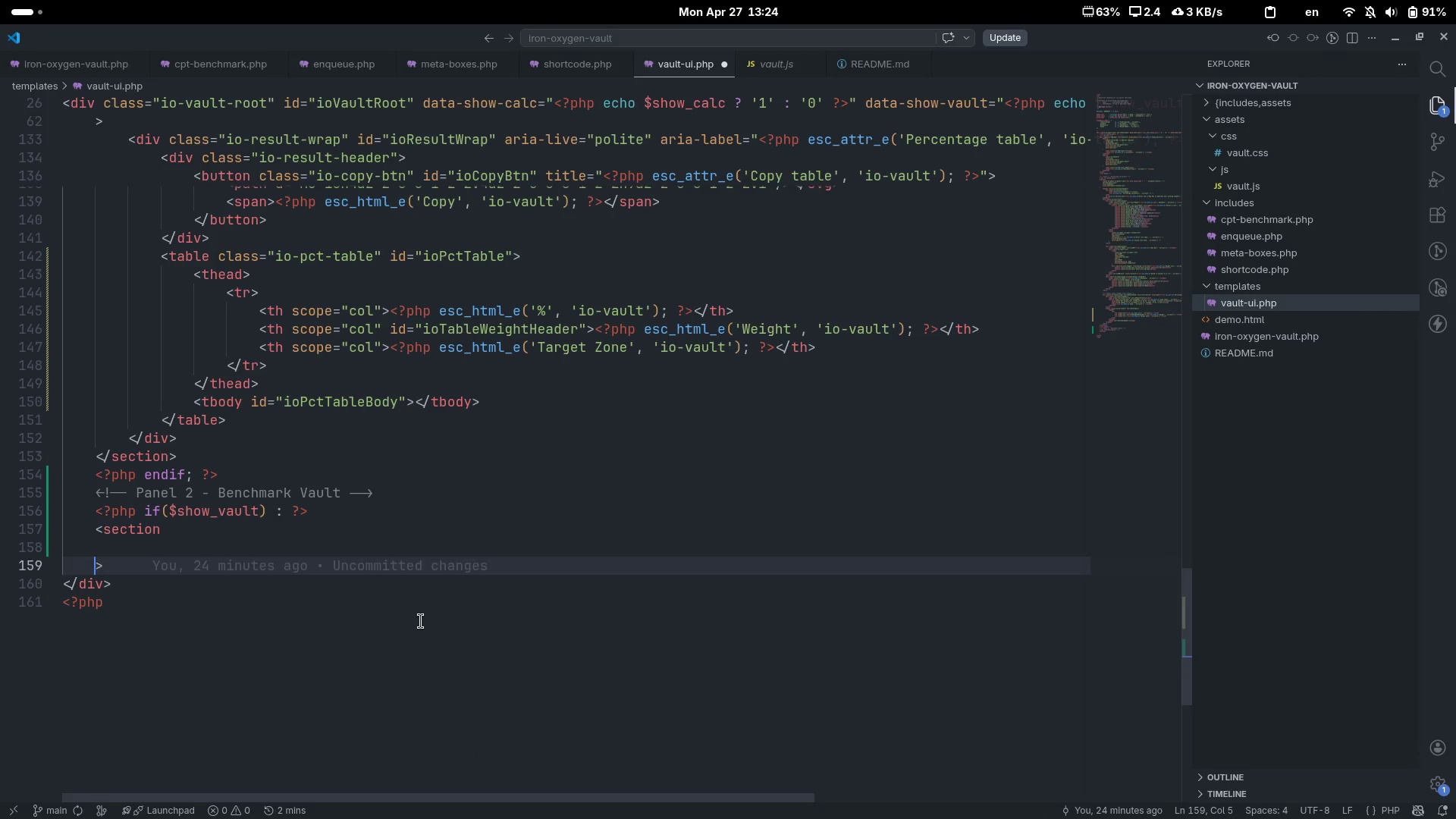 
key(ArrowUp)
 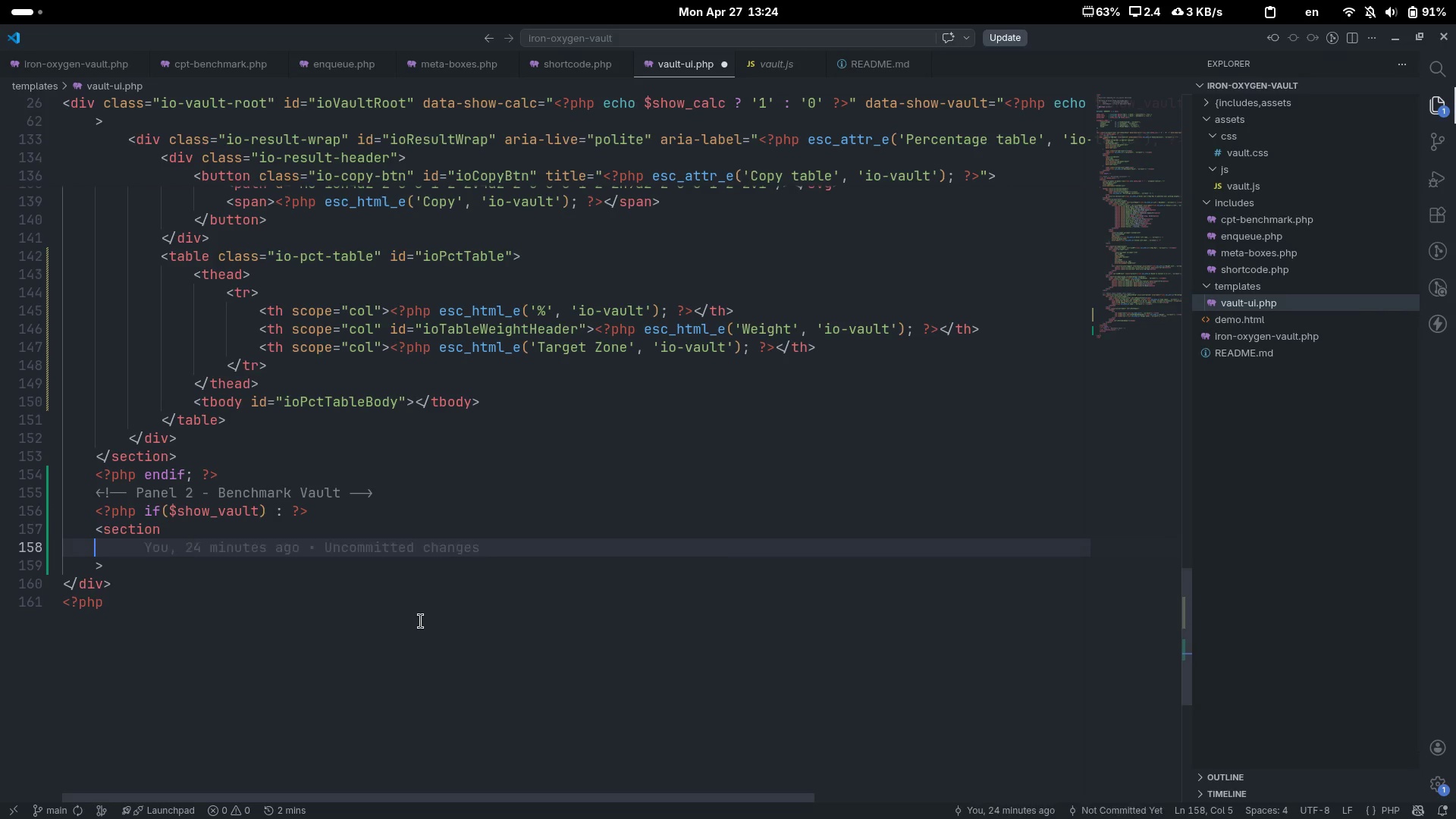 
key(Tab)
type(class="")
 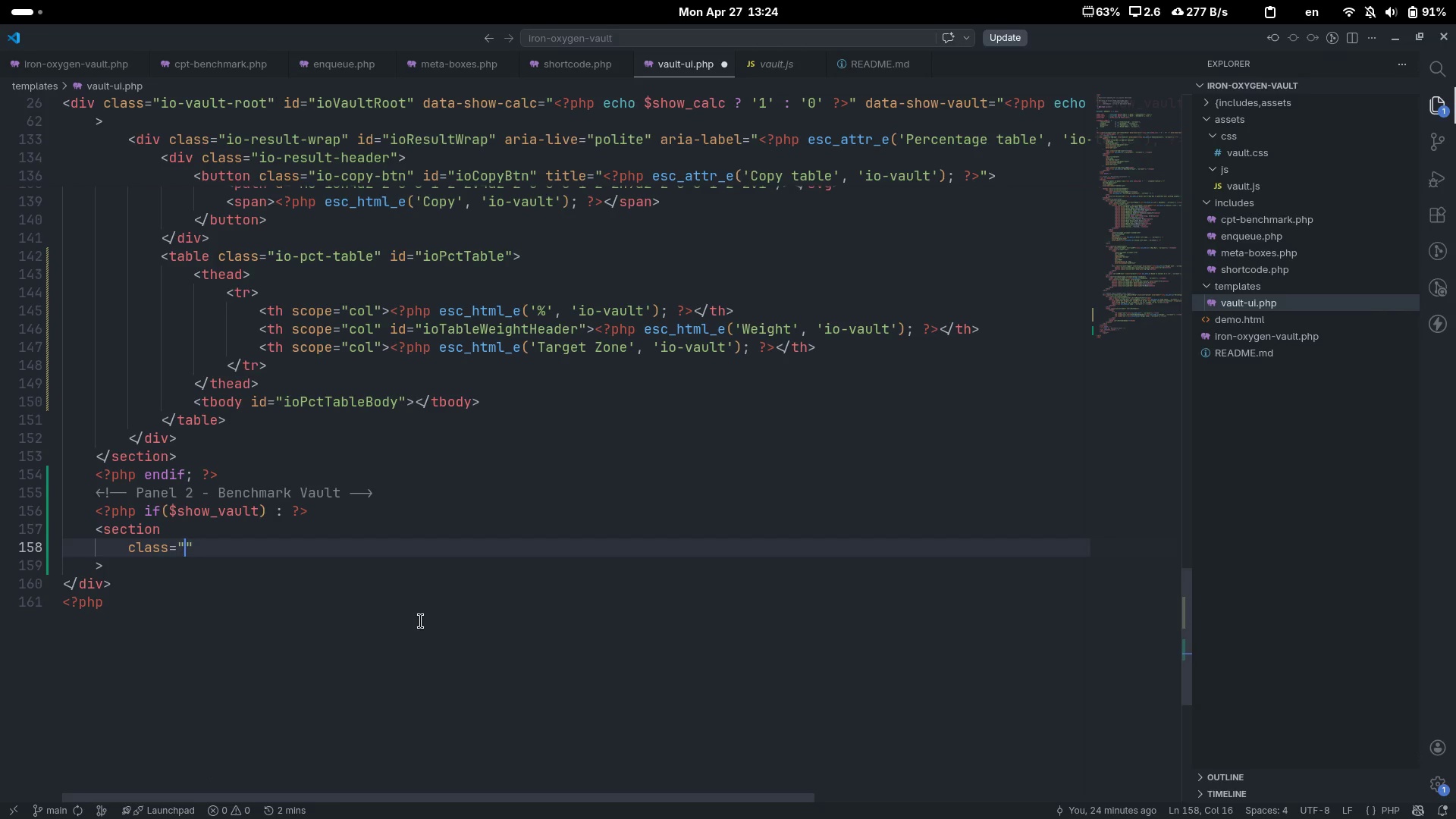 
 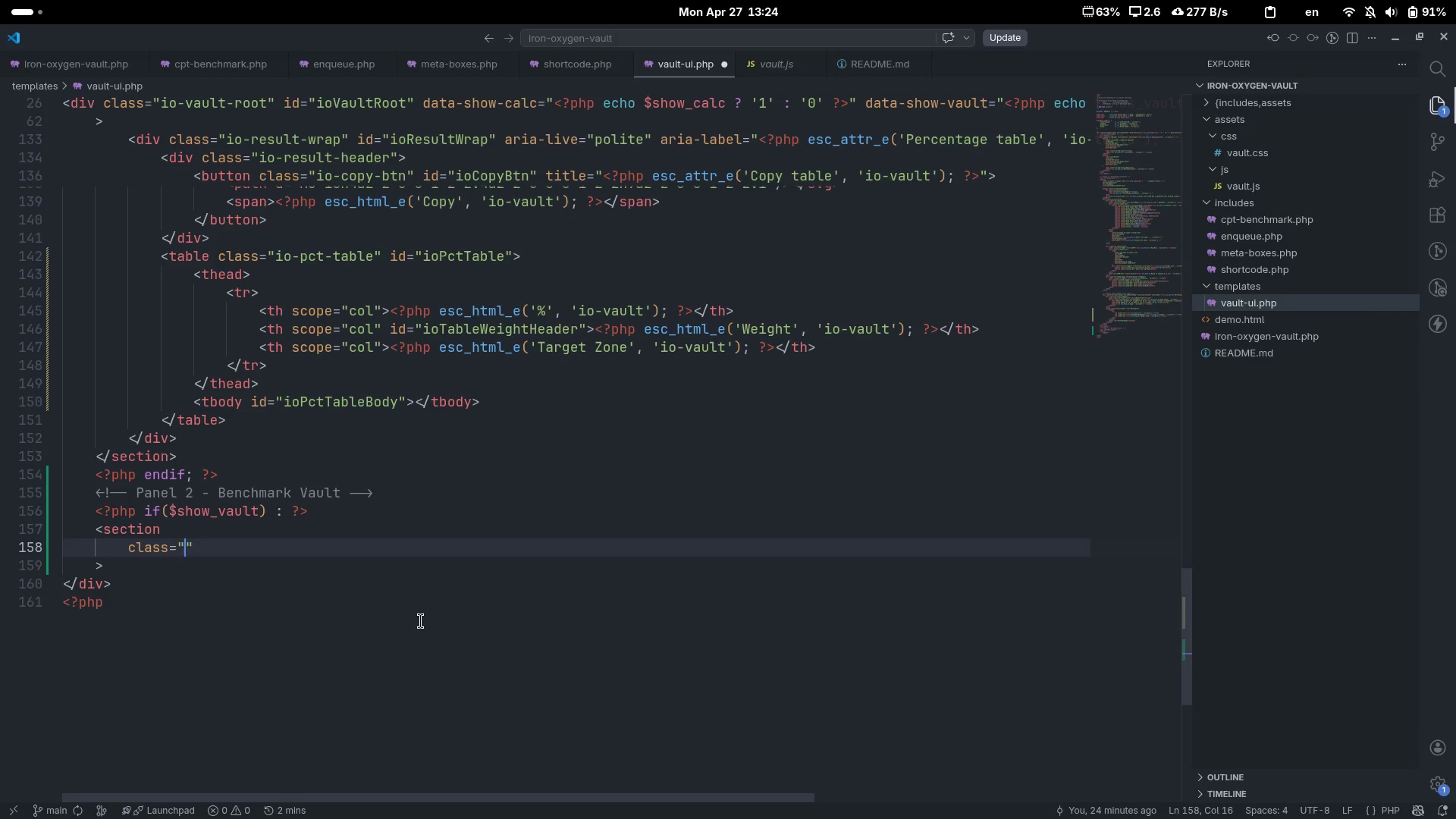 
key(ArrowLeft)
 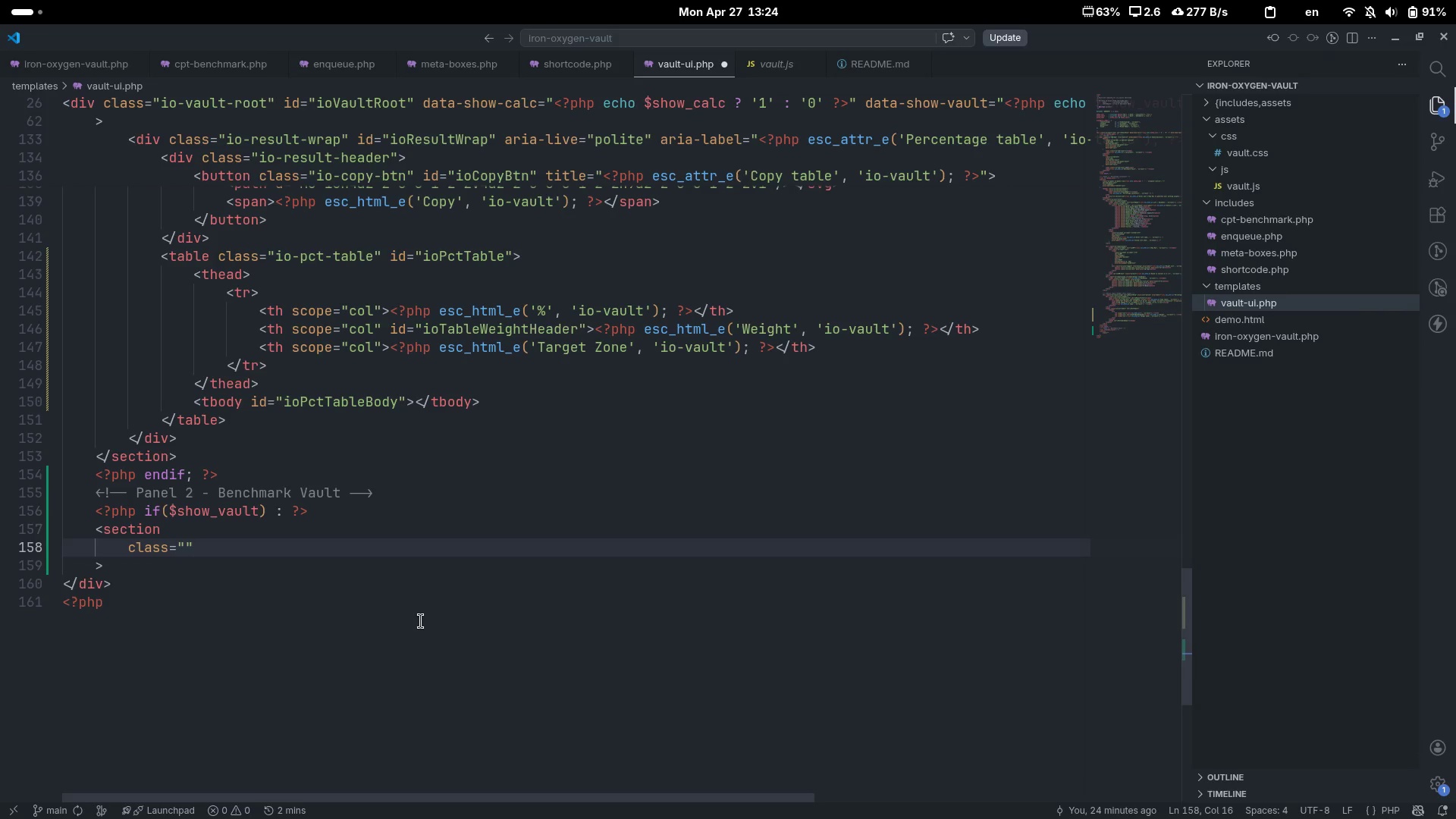 
type(io-panel-)
key(Backspace)
type( o)
key(Backspace)
type(io-panel--vault)
 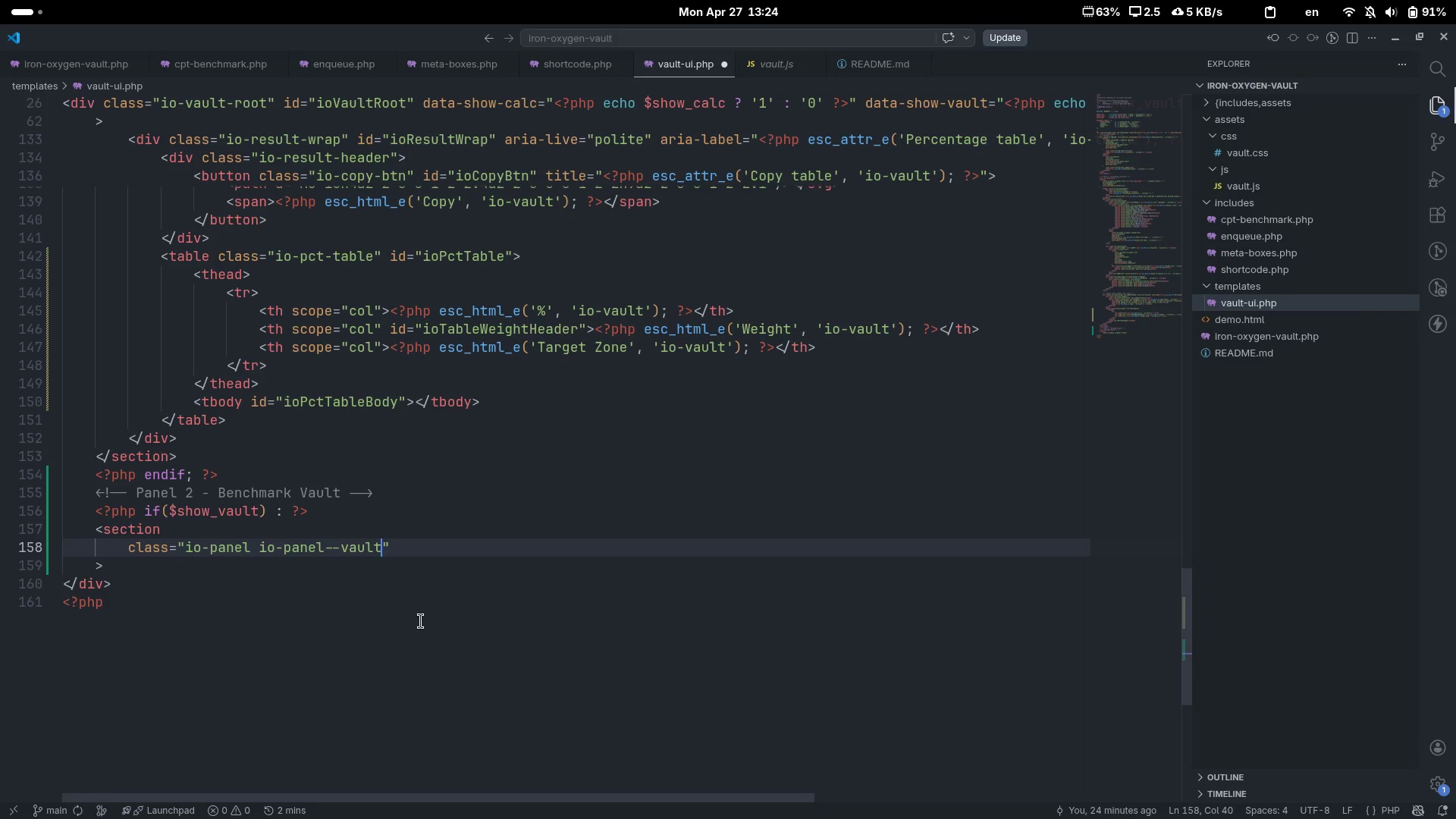 
wait(10.51)
 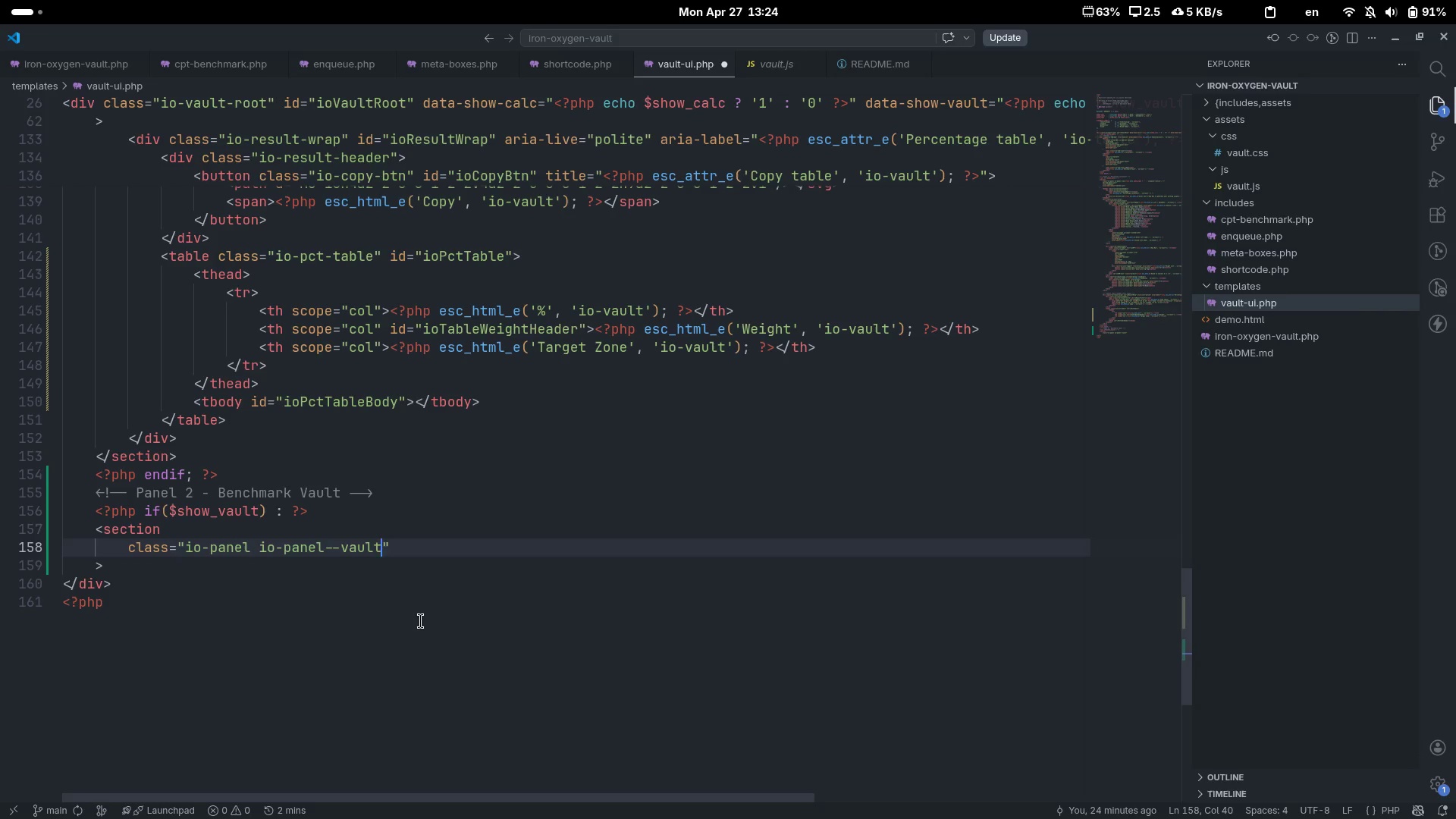 
key(Shift+Comma)
 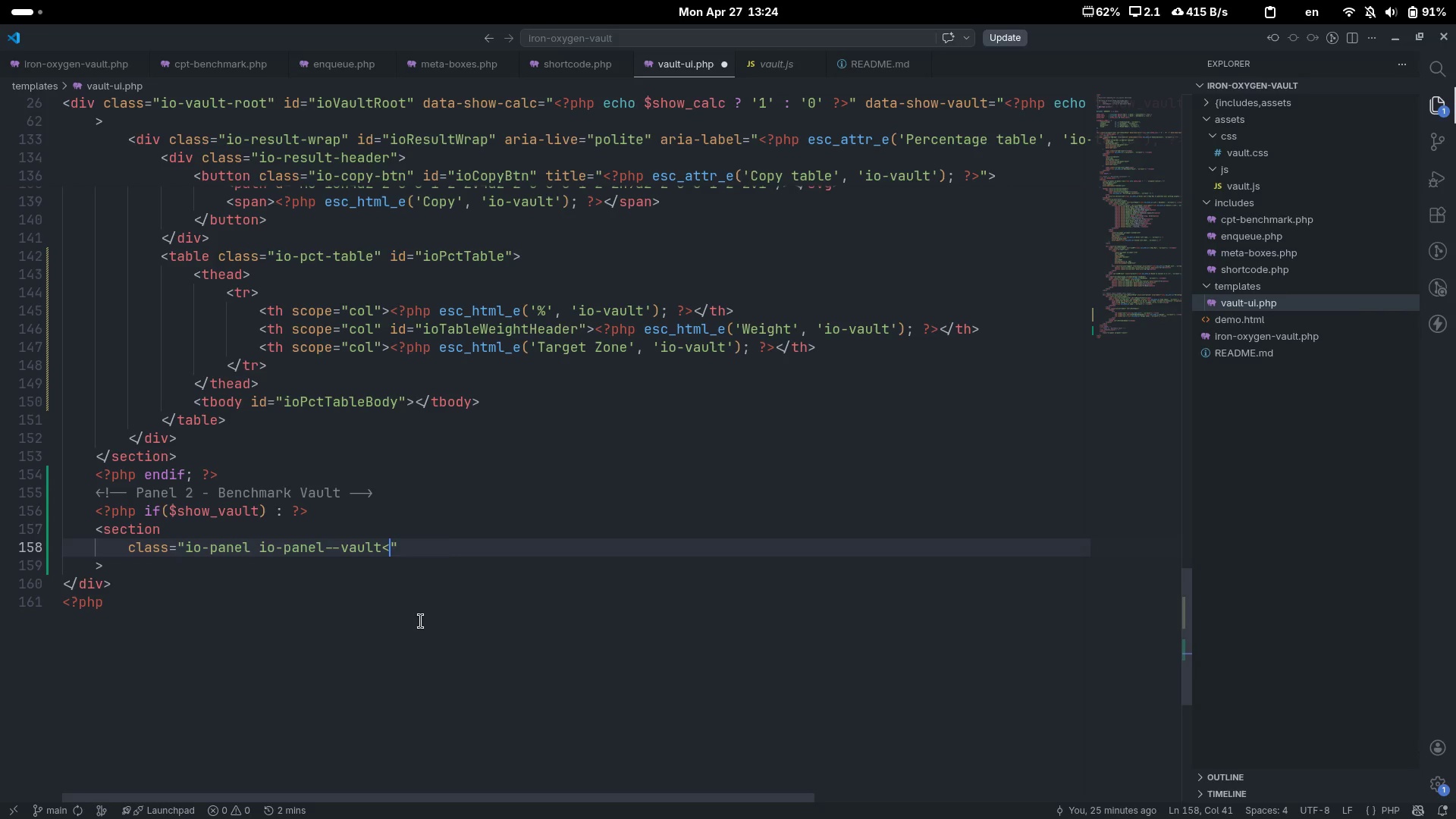 
key(Shift+Slash)
 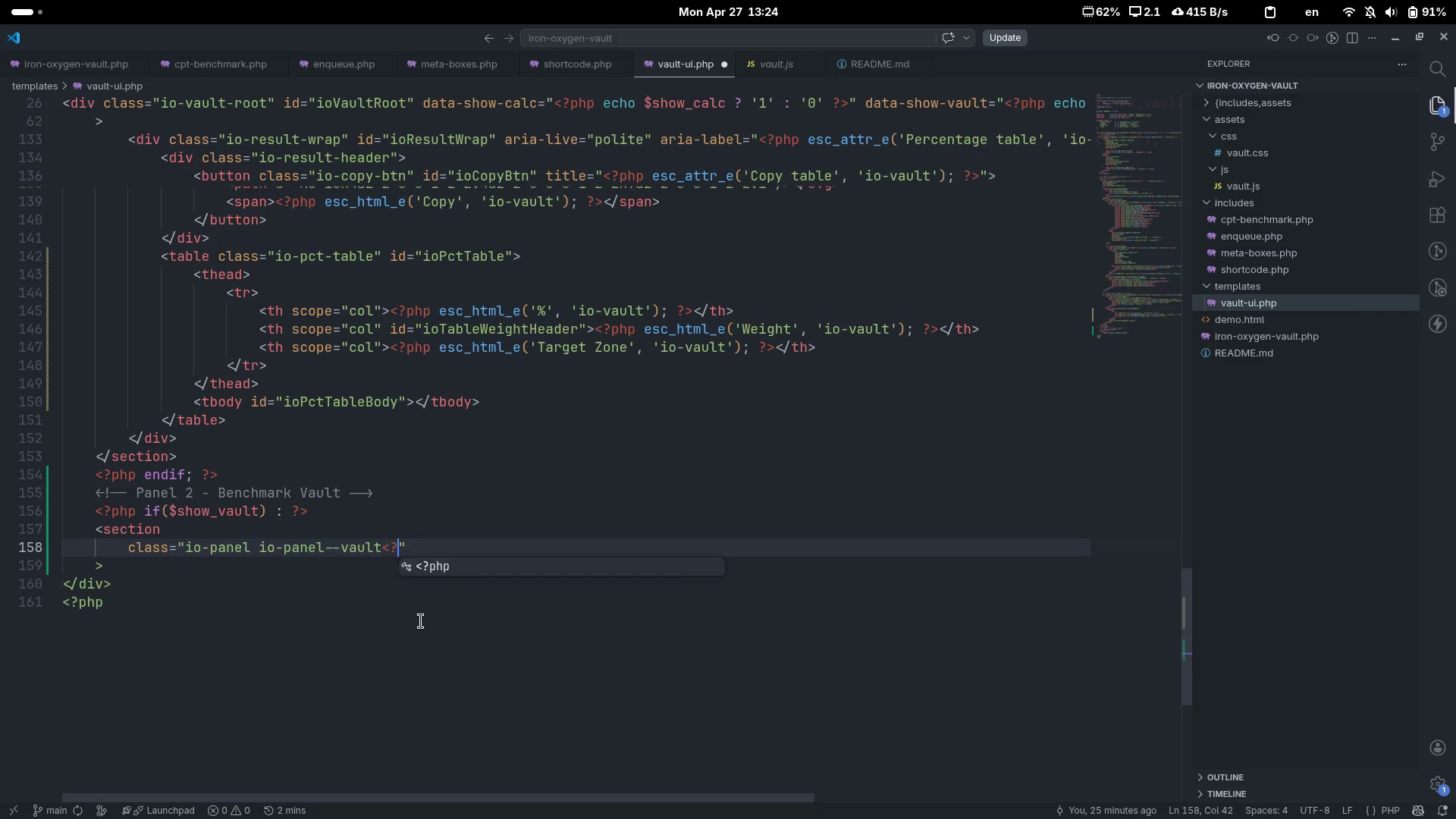 
key(Tab)
 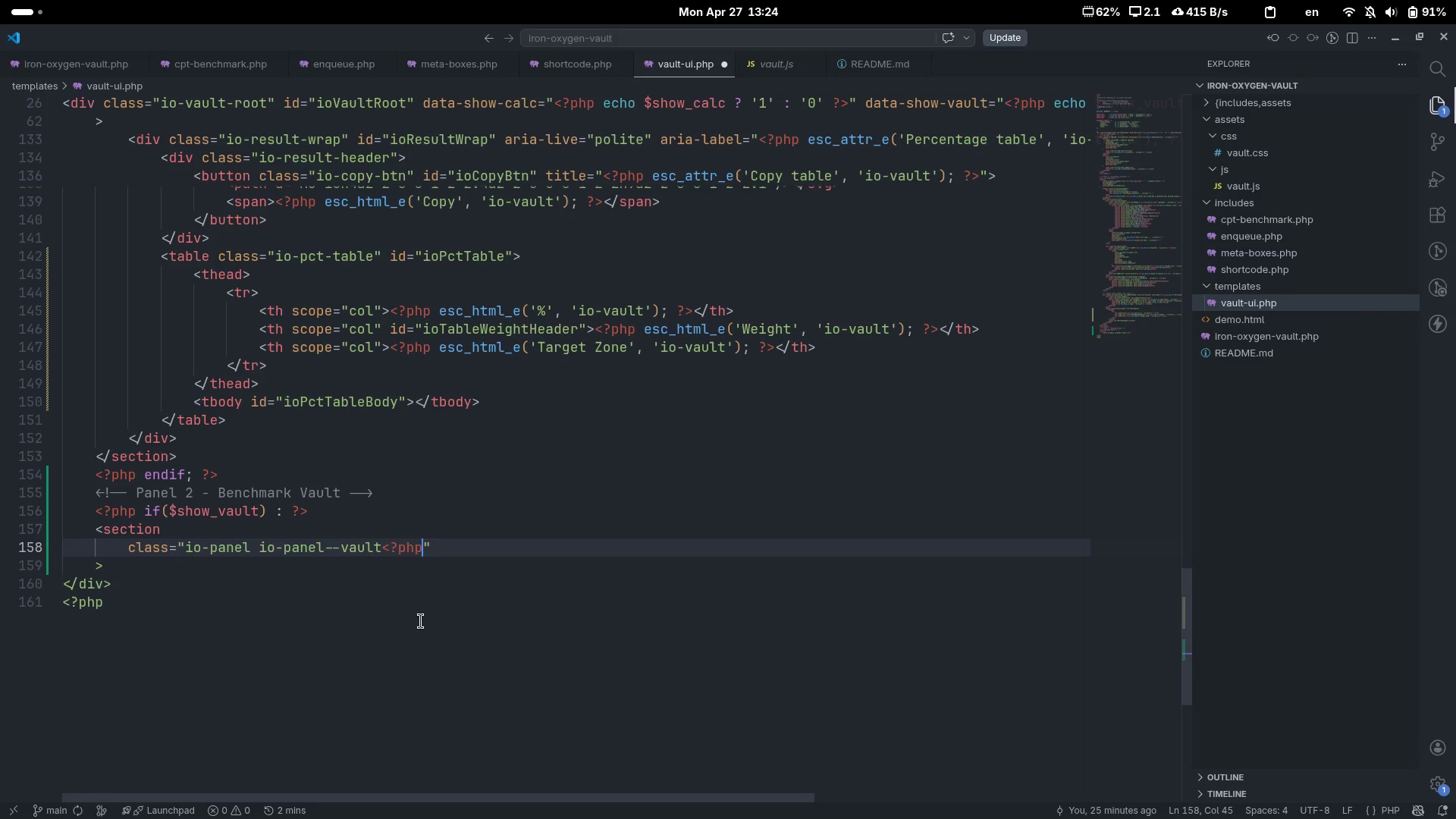 
key(Space)
 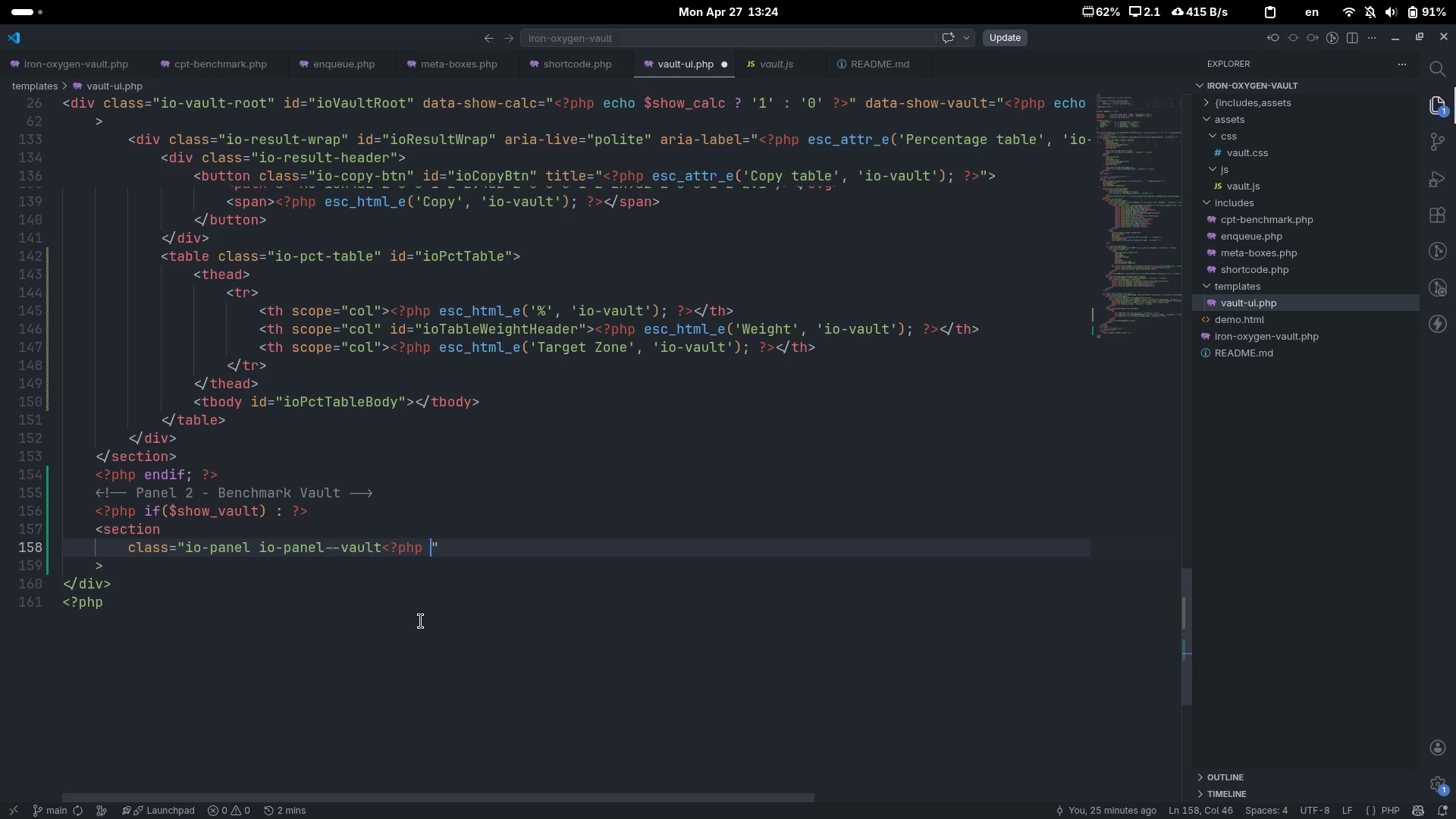 
key(Shift+Slash)
 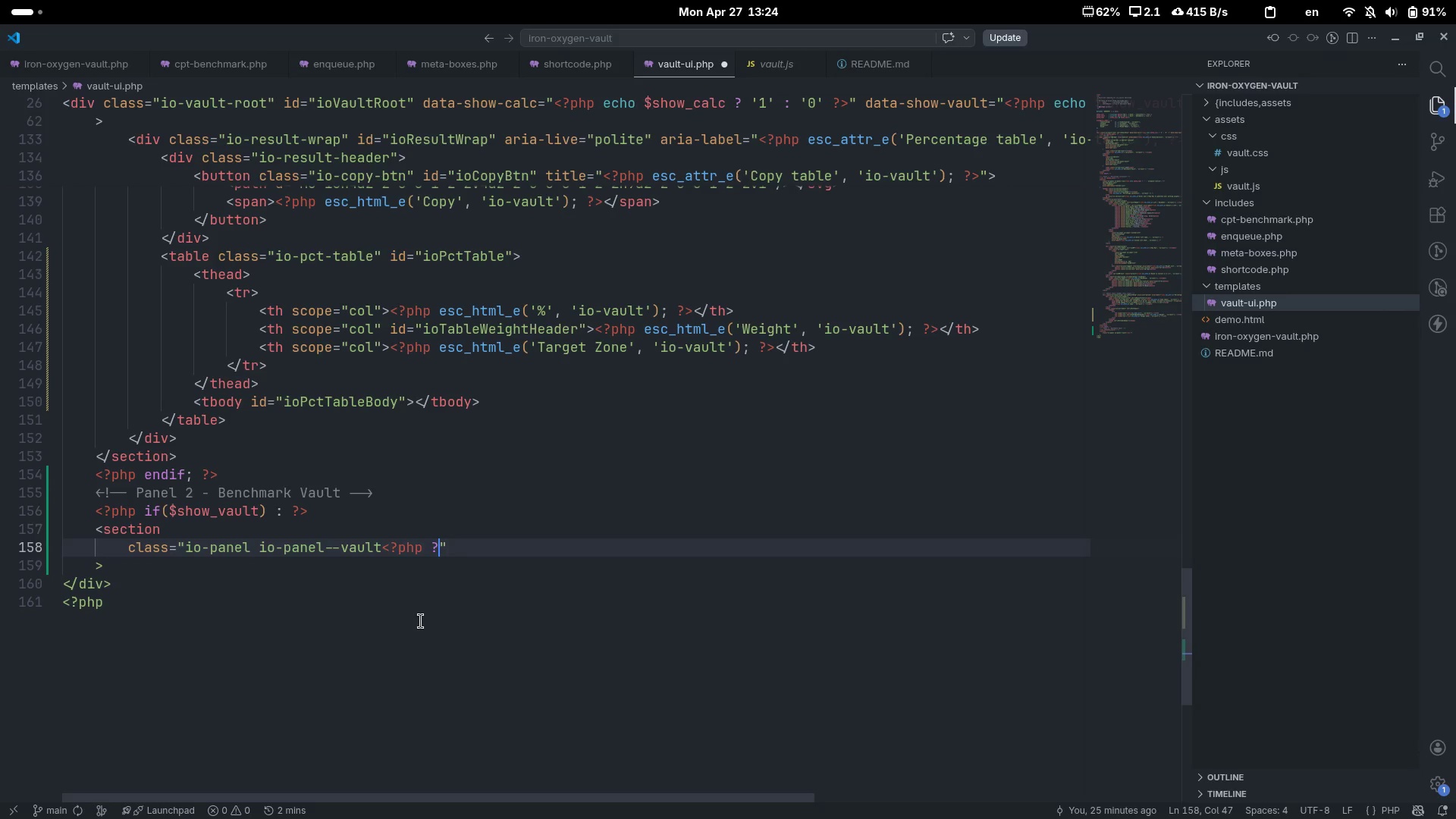 
key(Shift+Period)
 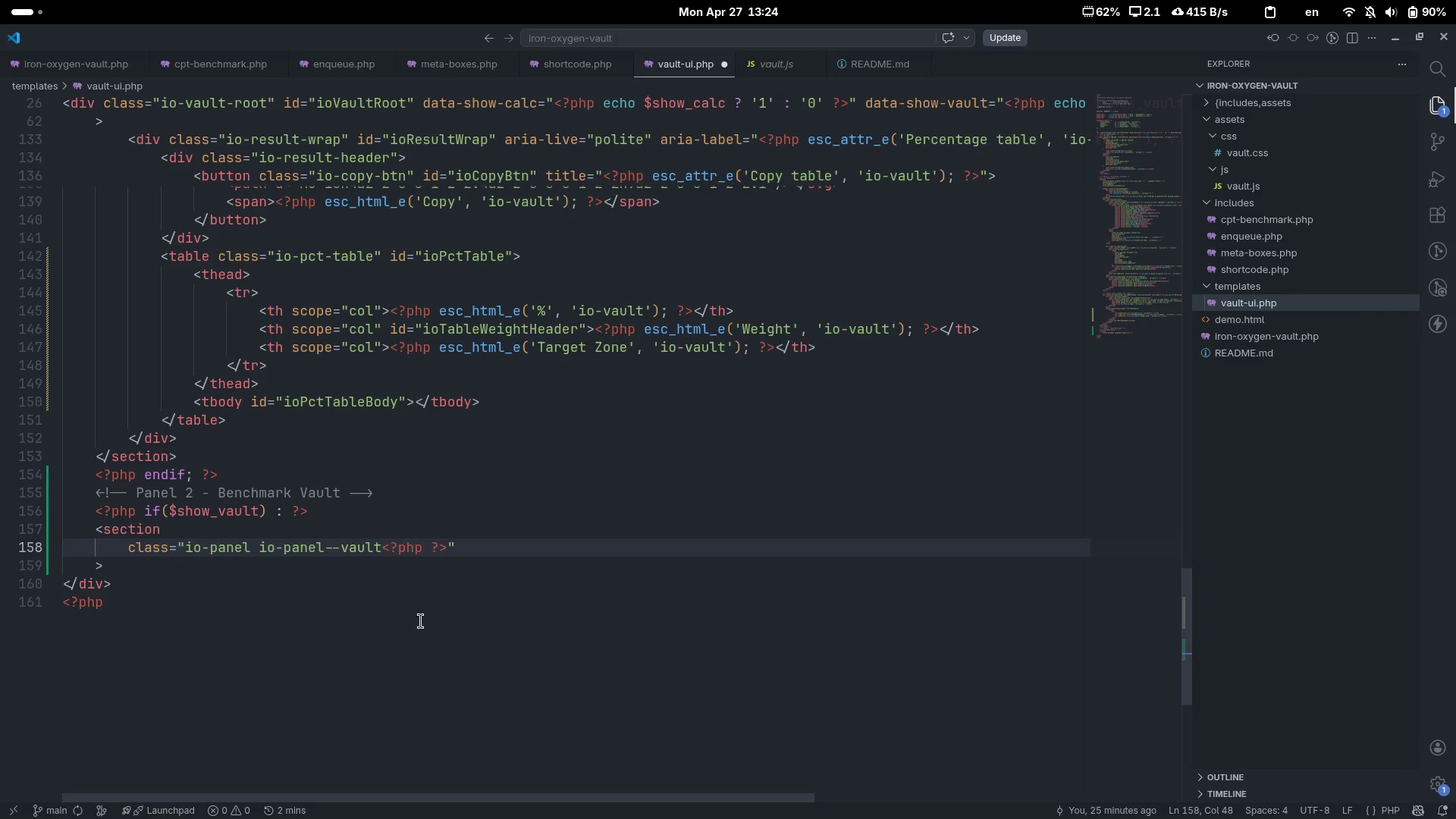 
key(ArrowLeft)
 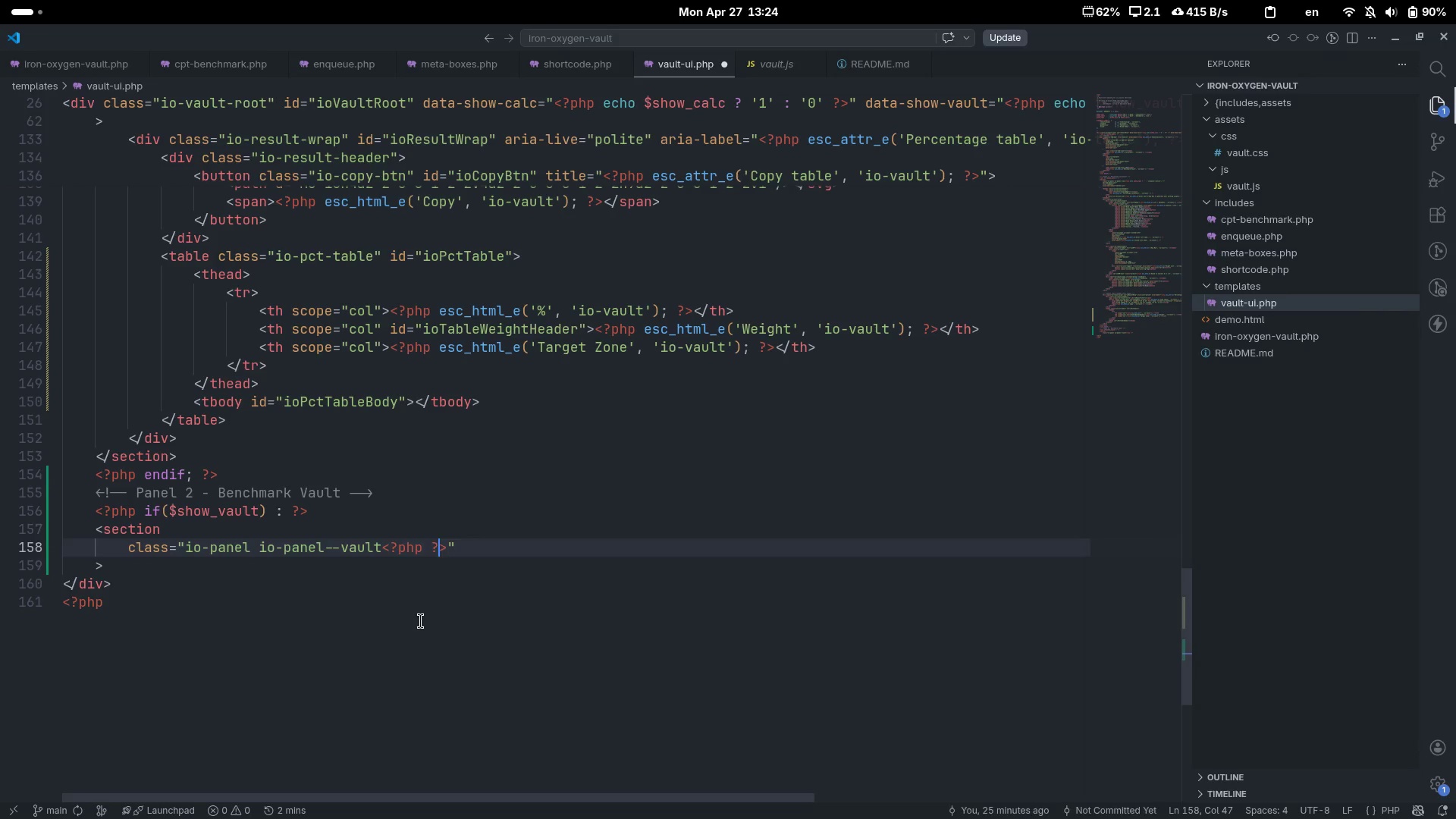 
key(ArrowLeft)
 